 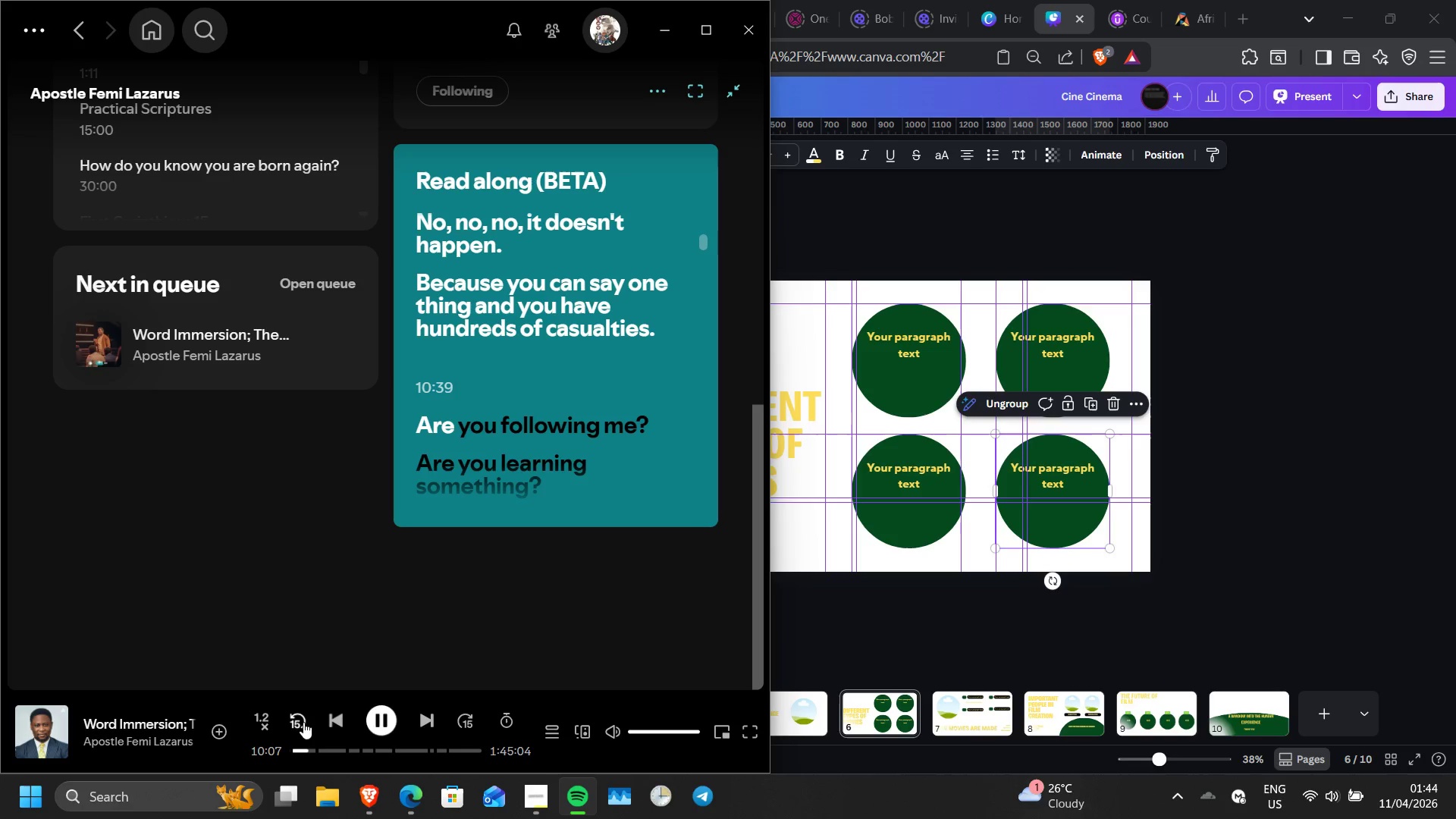 
left_click([303, 722])
 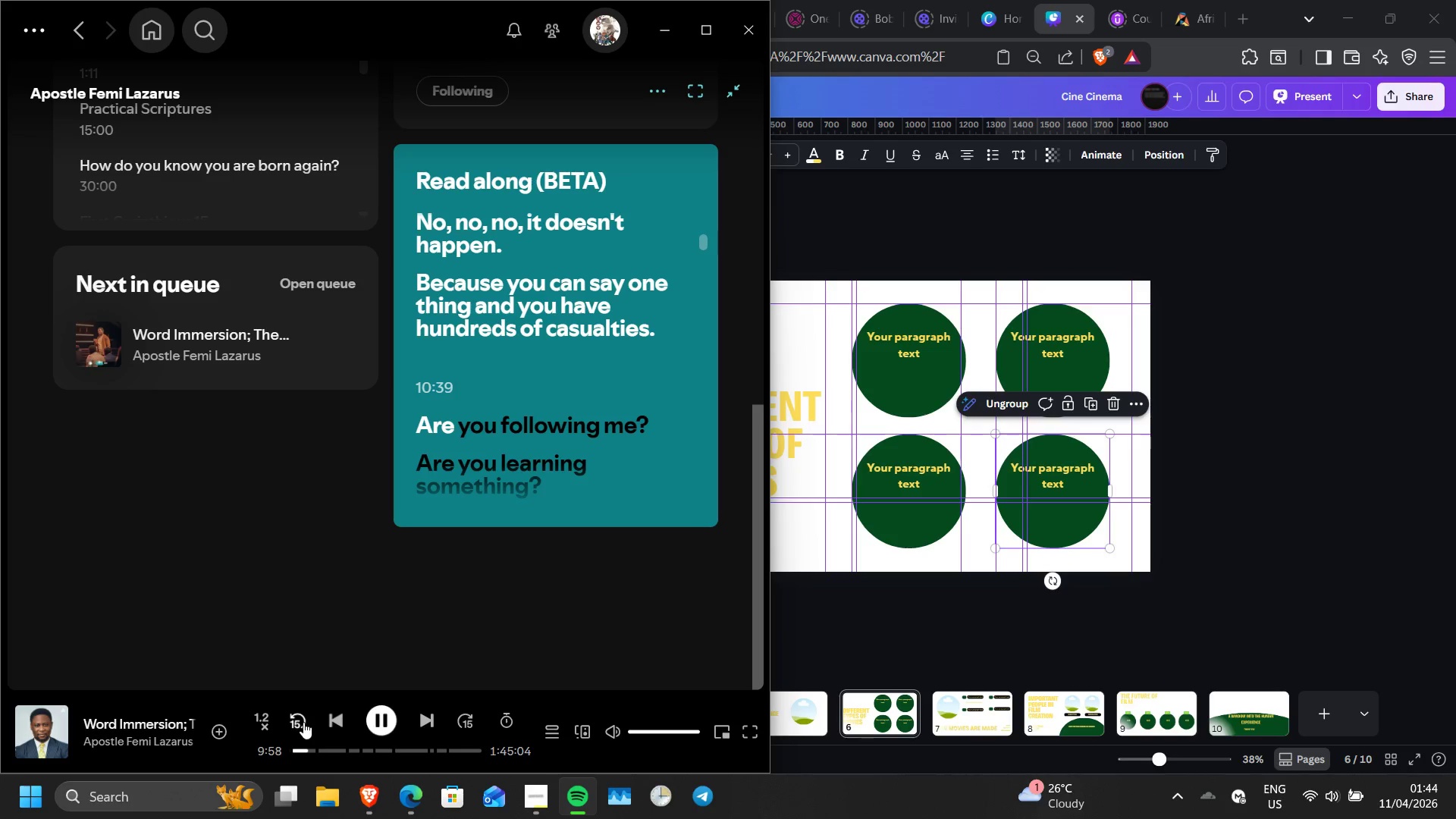 
left_click([303, 722])
 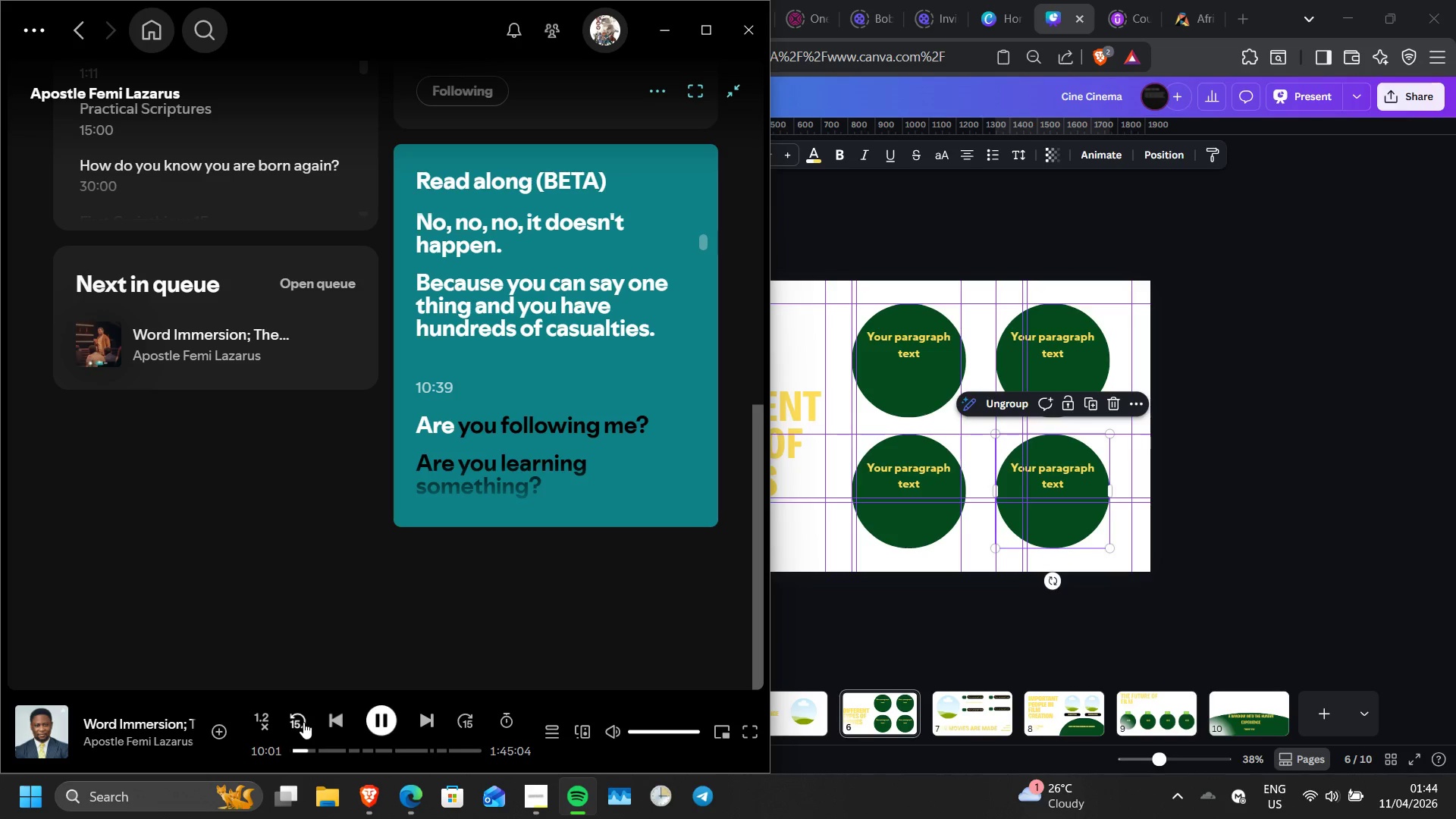 
left_click([303, 722])
 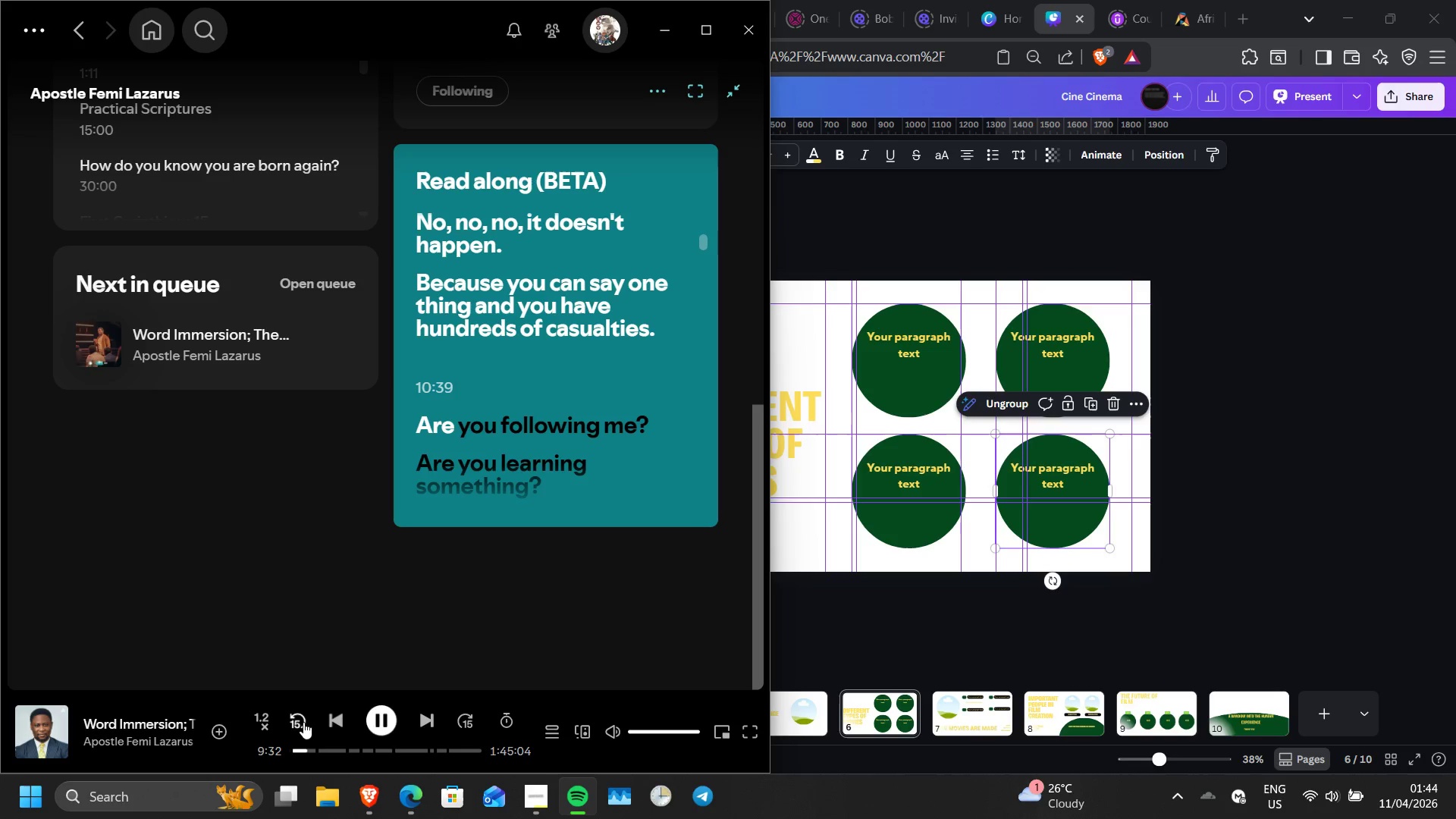 
left_click([303, 722])
 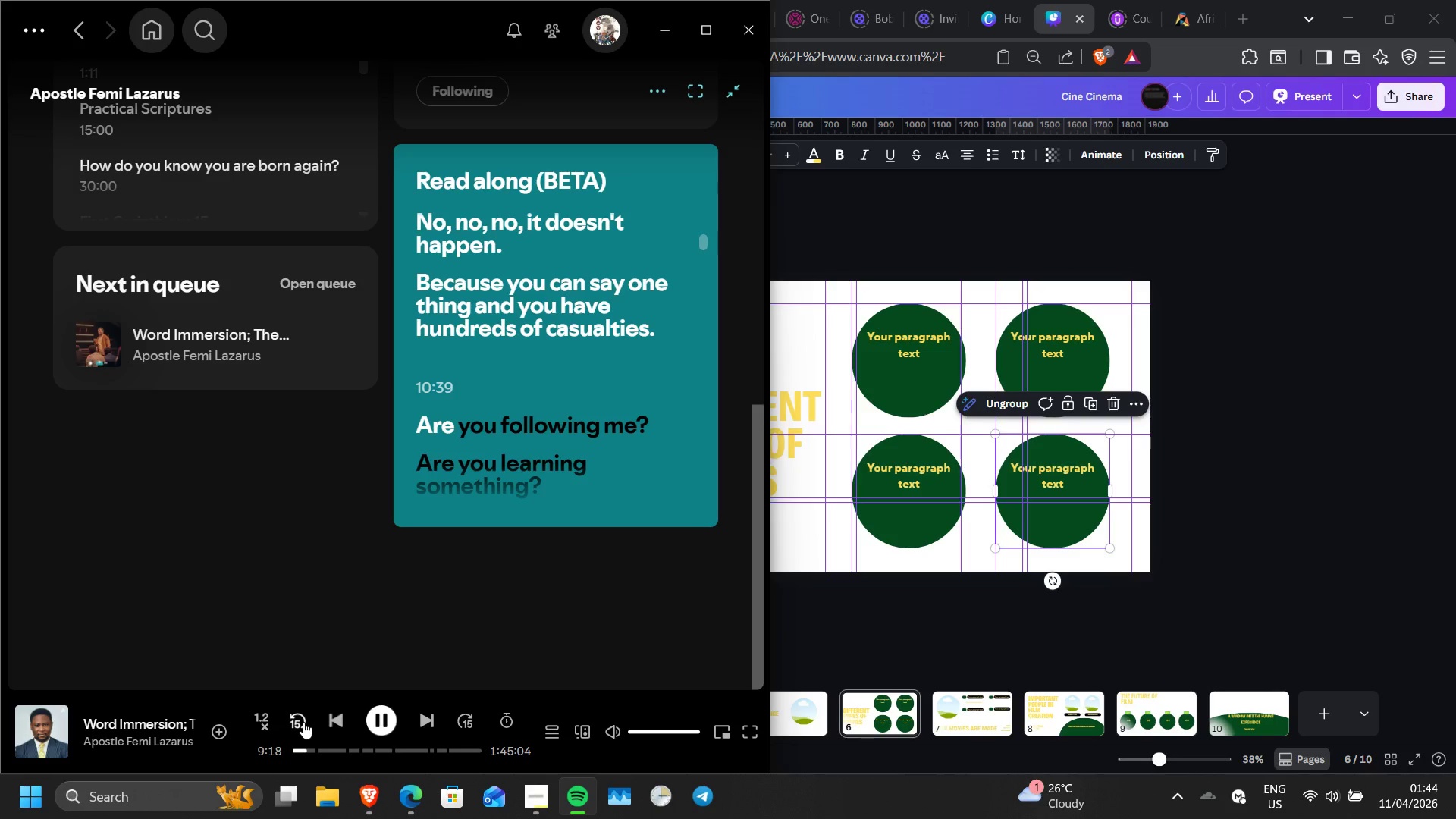 
left_click([303, 722])
 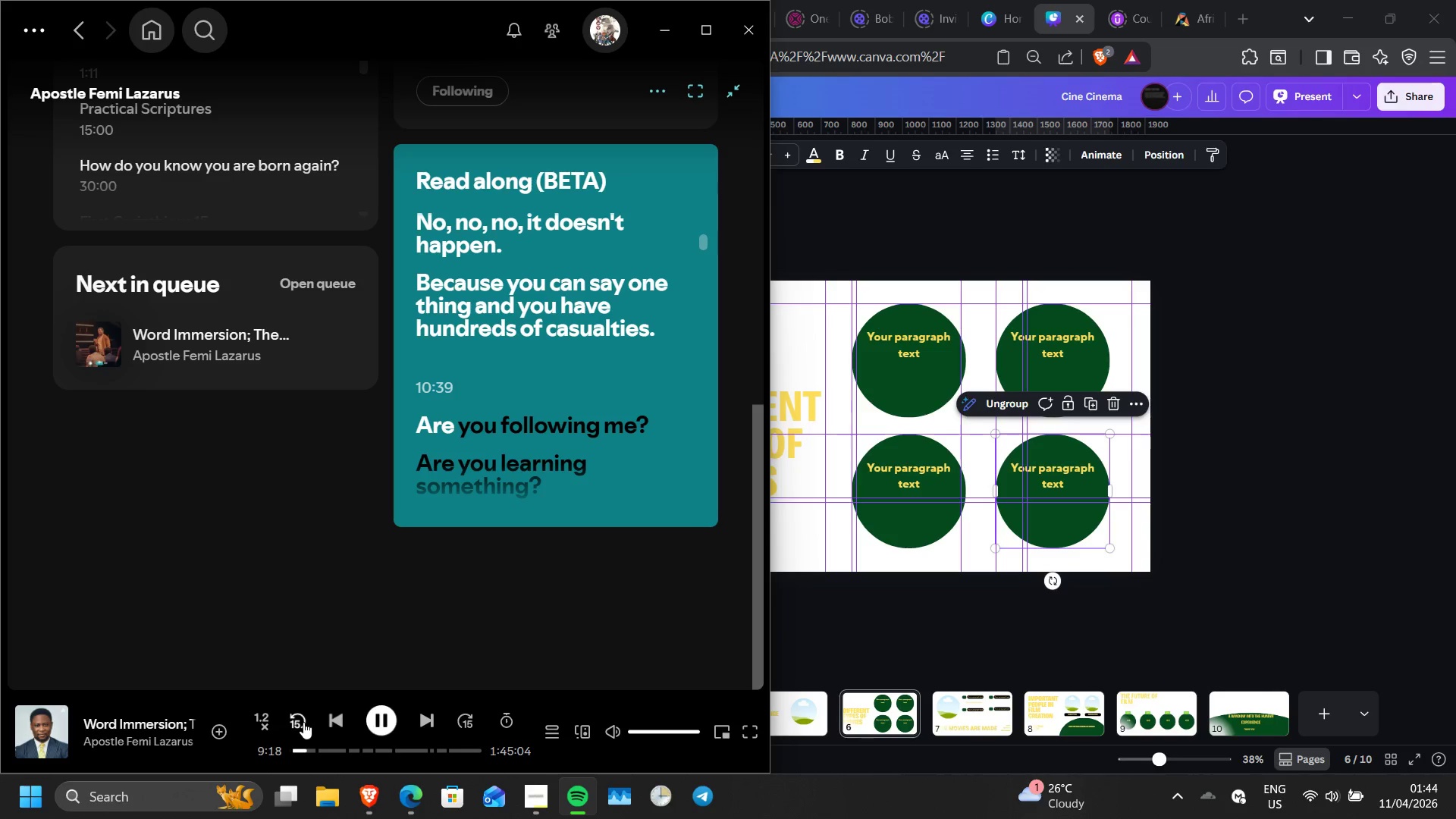 
left_click([303, 722])
 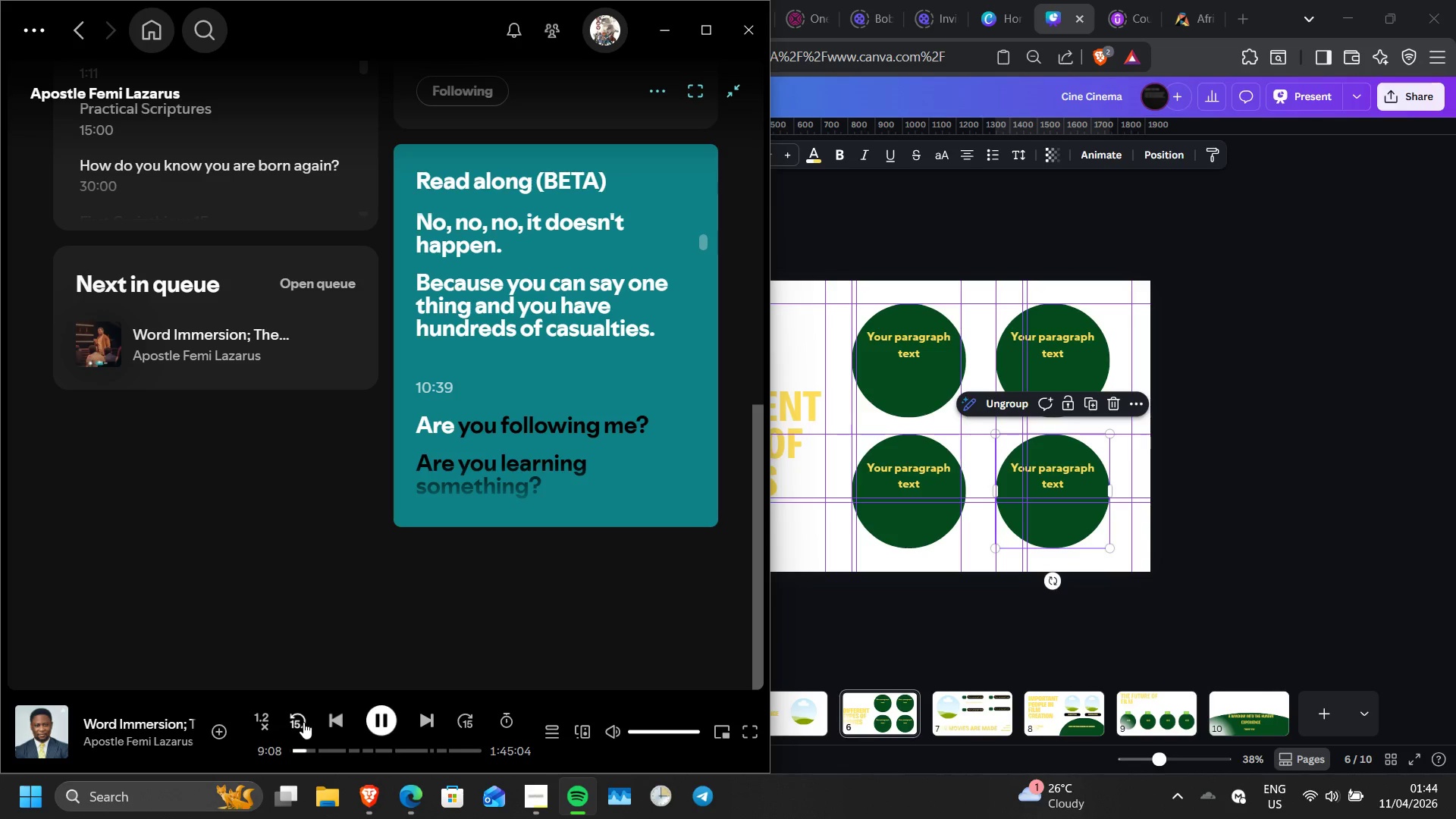 
left_click([303, 722])
 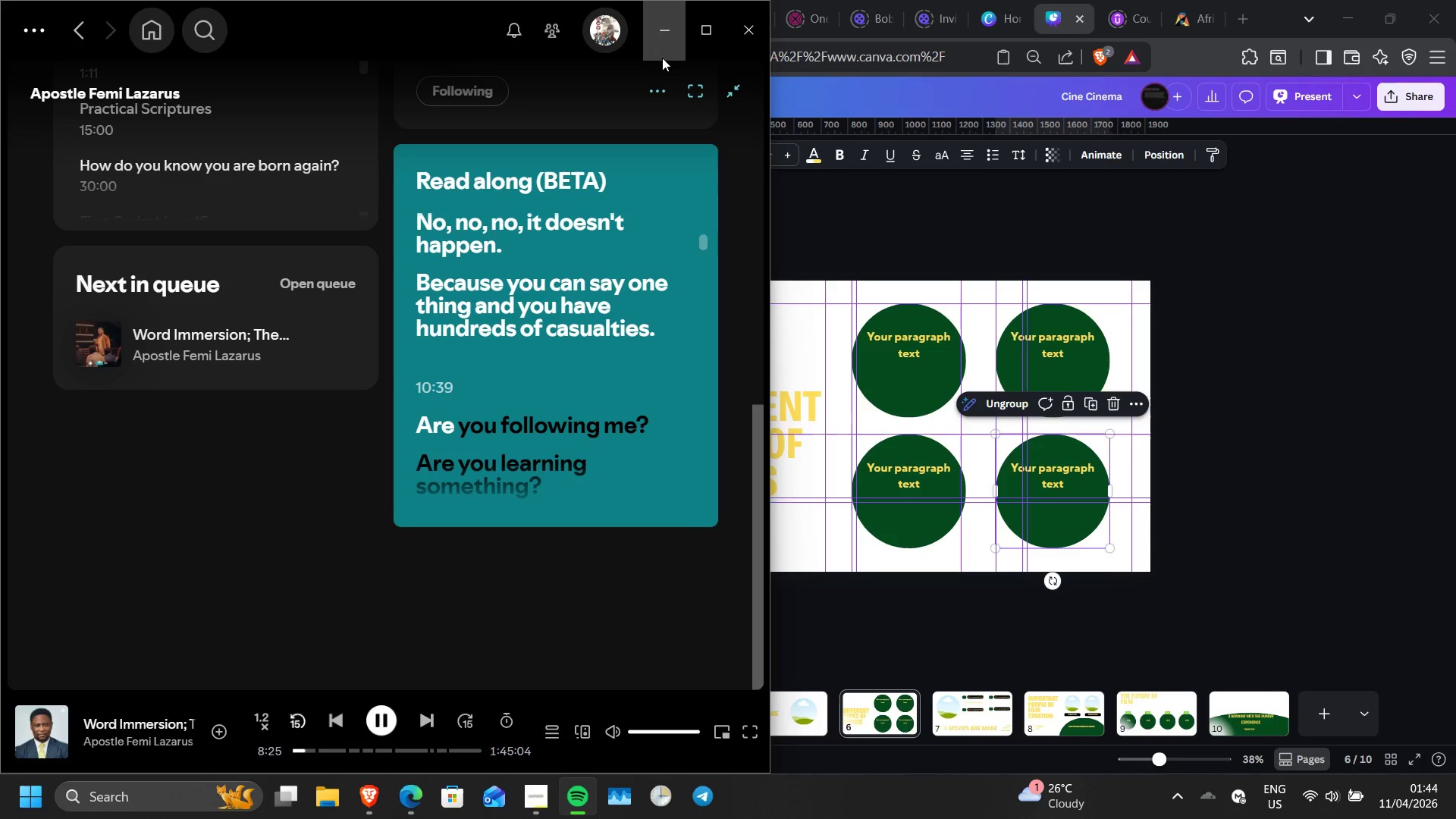 
left_click([665, 54])
 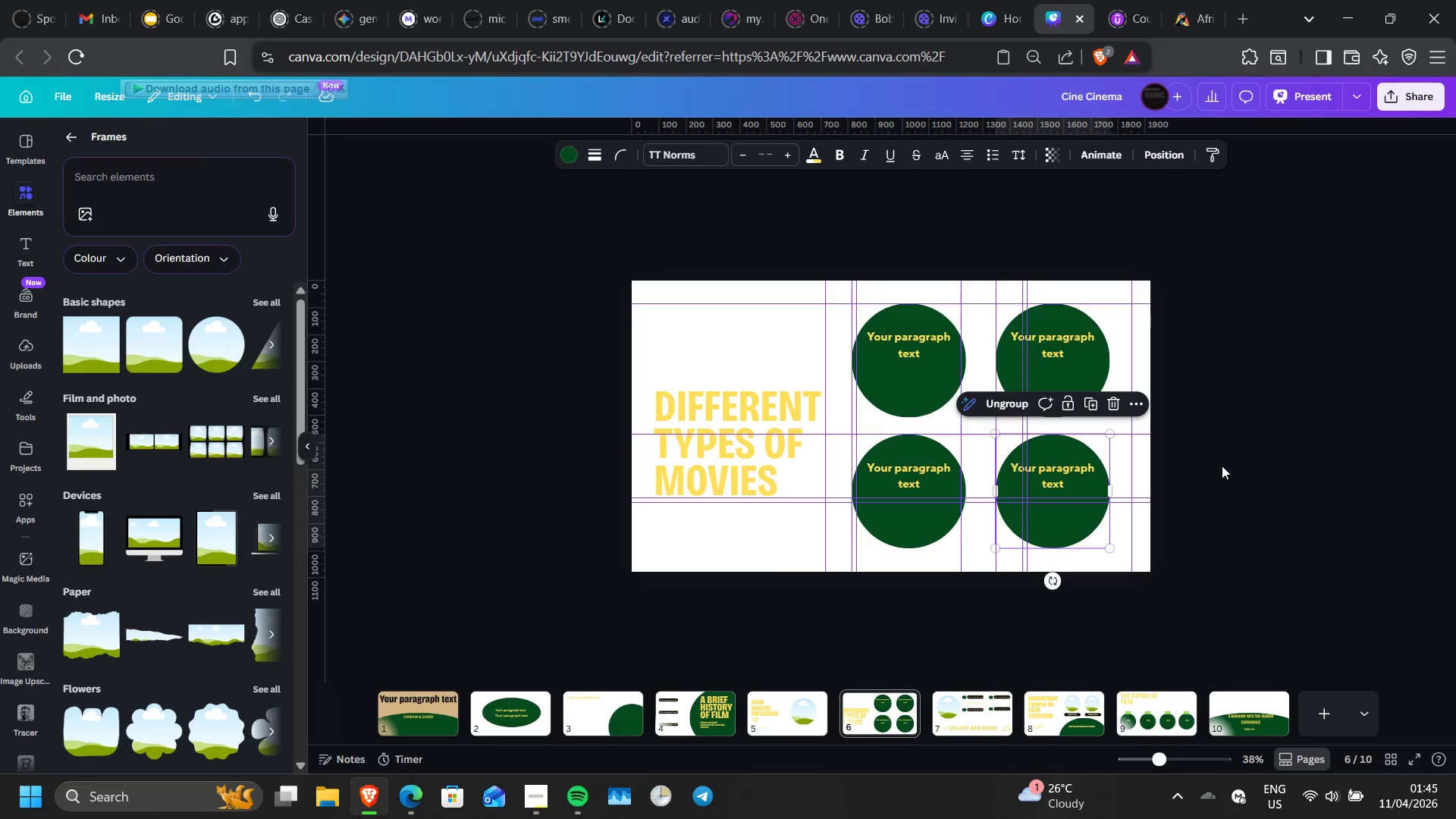 
wait(22.0)
 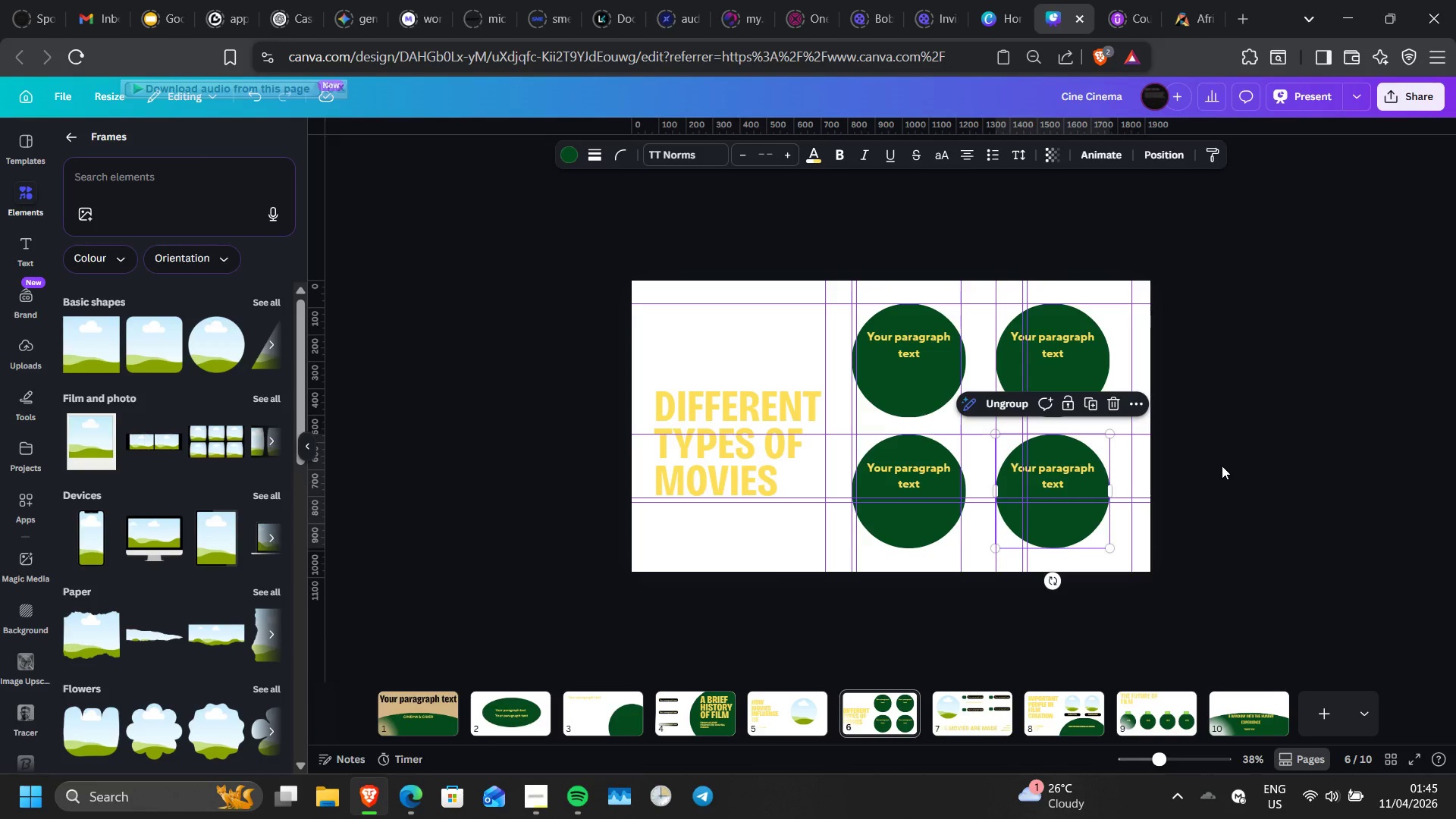 
left_click([910, 343])
 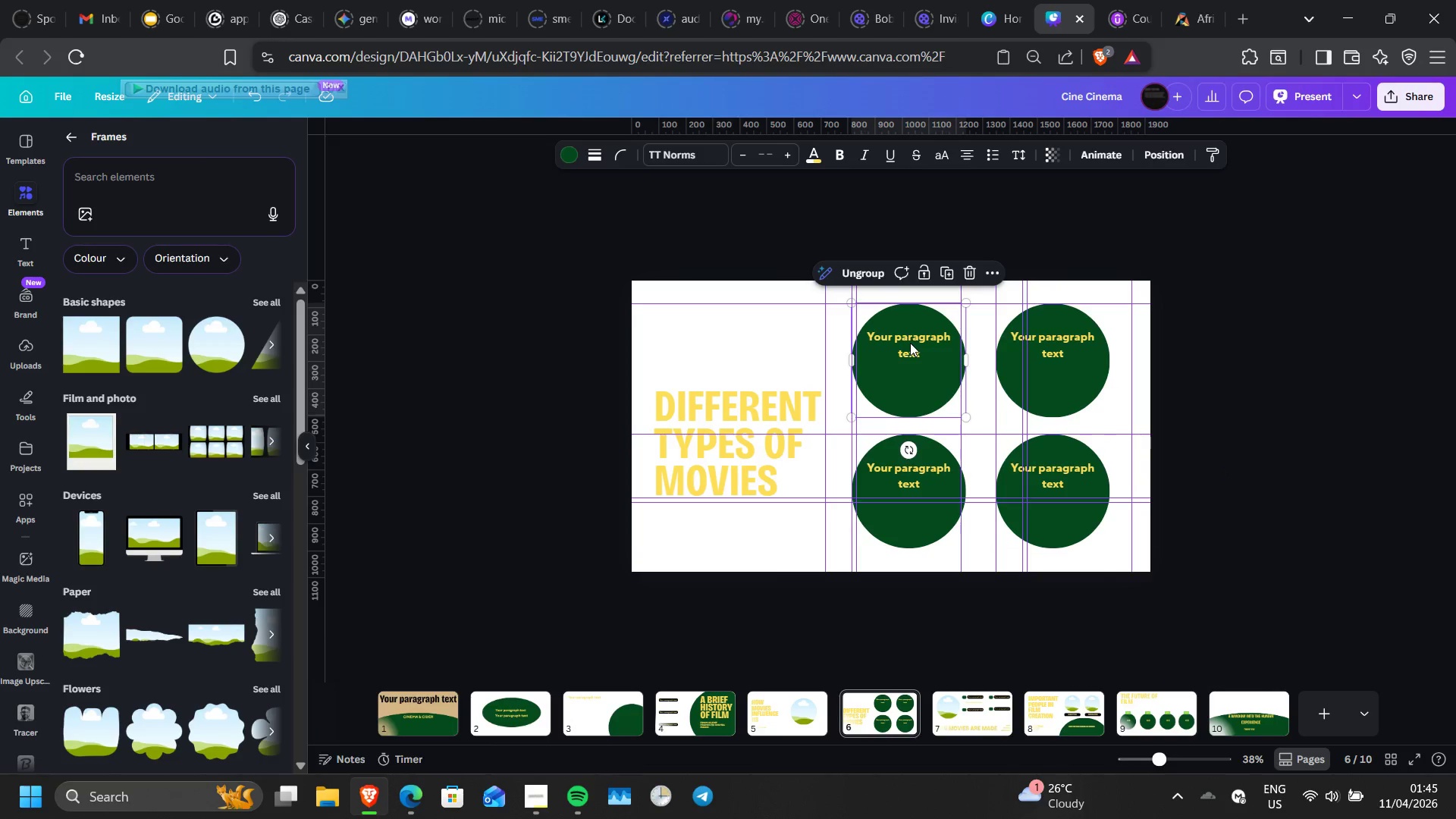 
left_click([910, 343])
 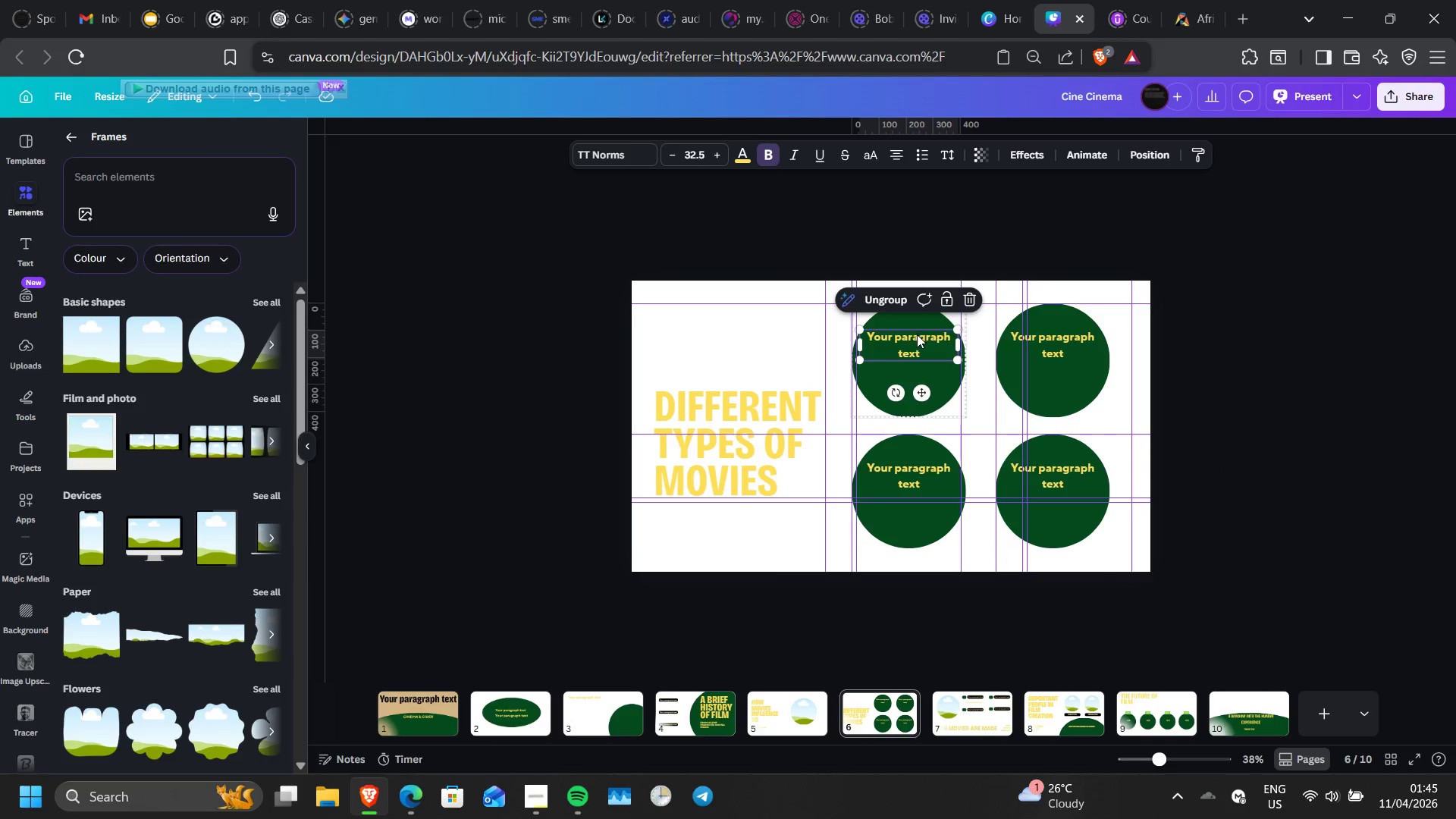 
double_click([912, 343])
 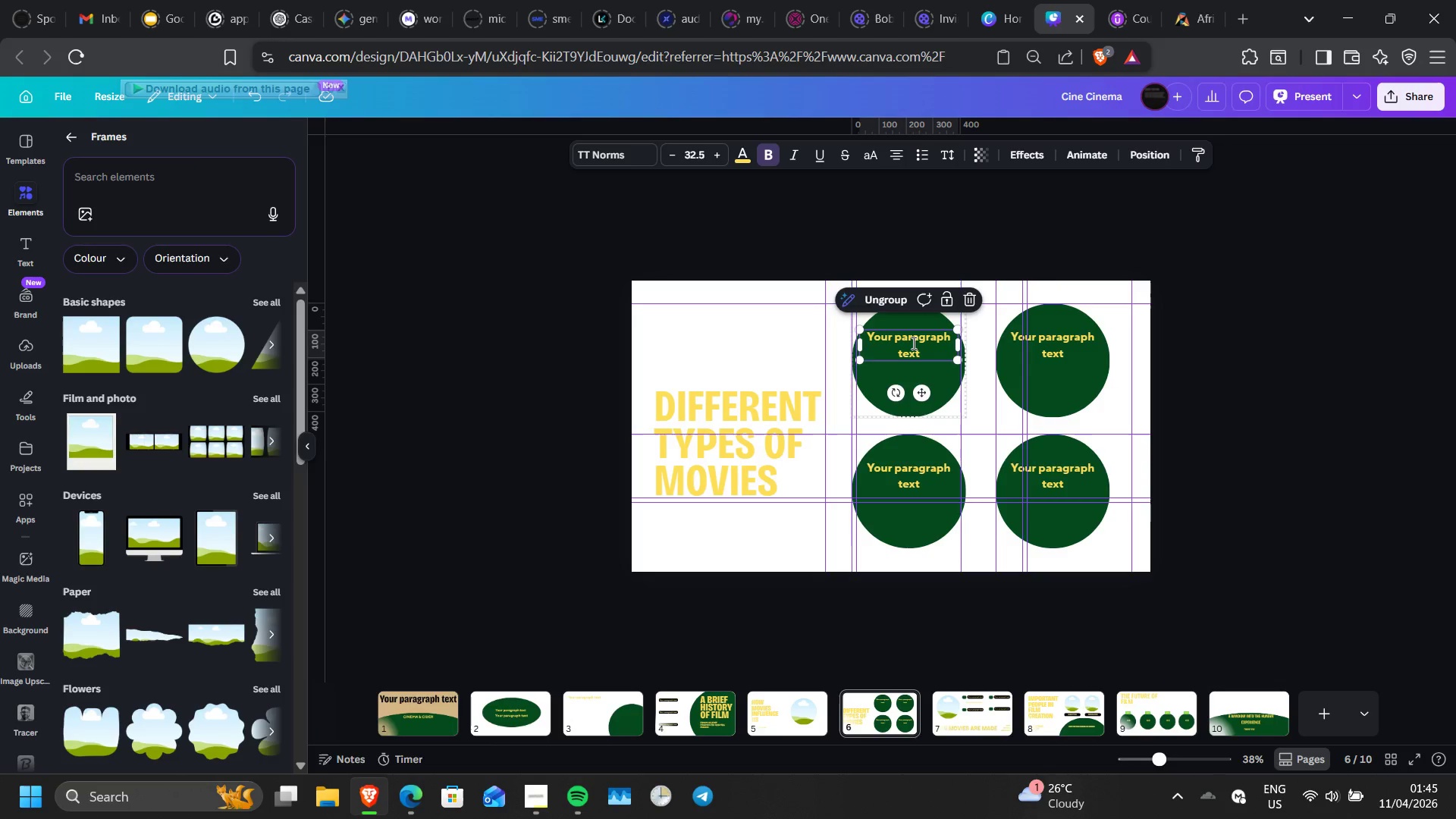 
triple_click([912, 343])
 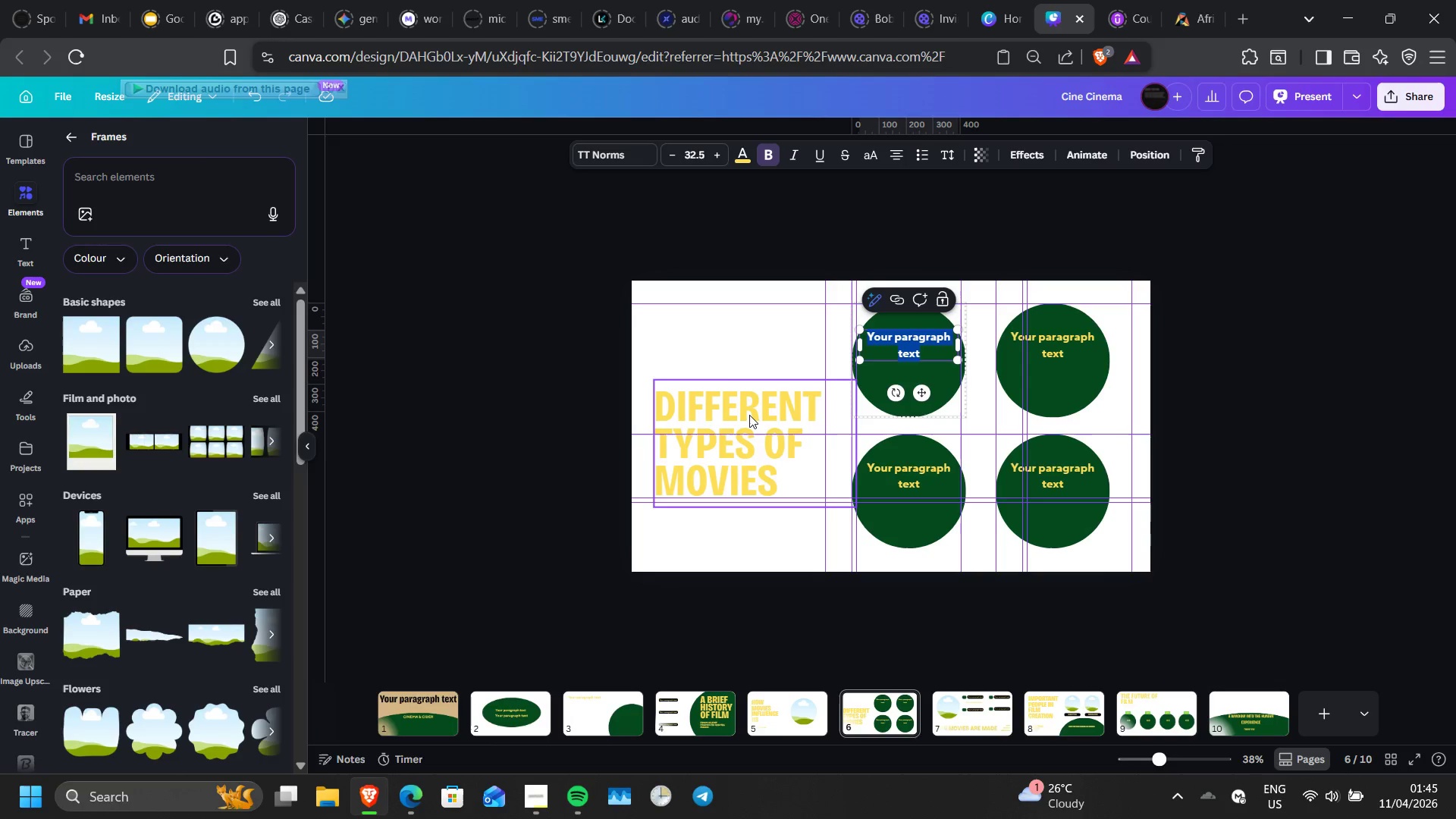 
left_click([749, 415])
 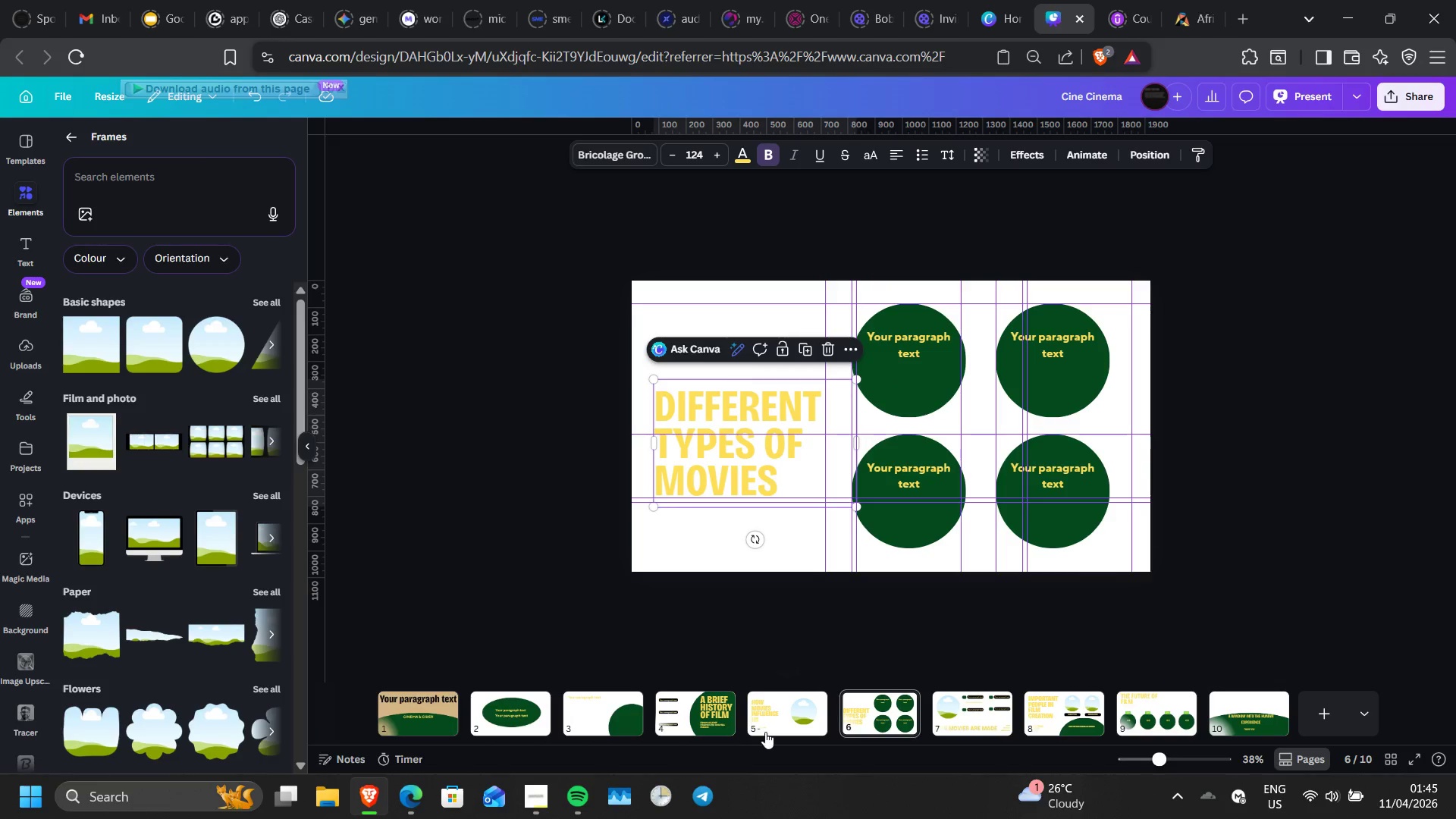 
left_click([765, 732])
 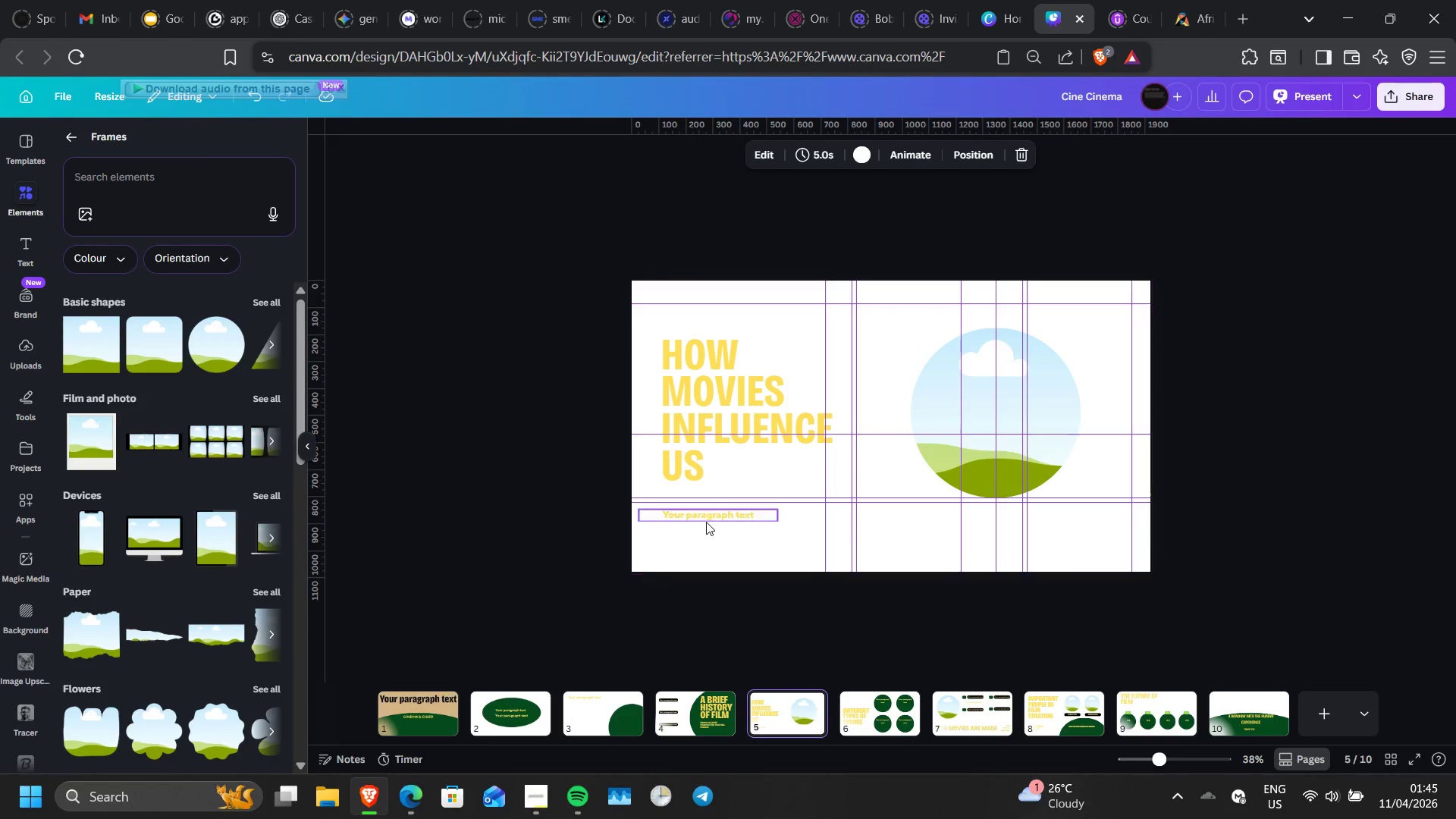 
left_click([704, 516])
 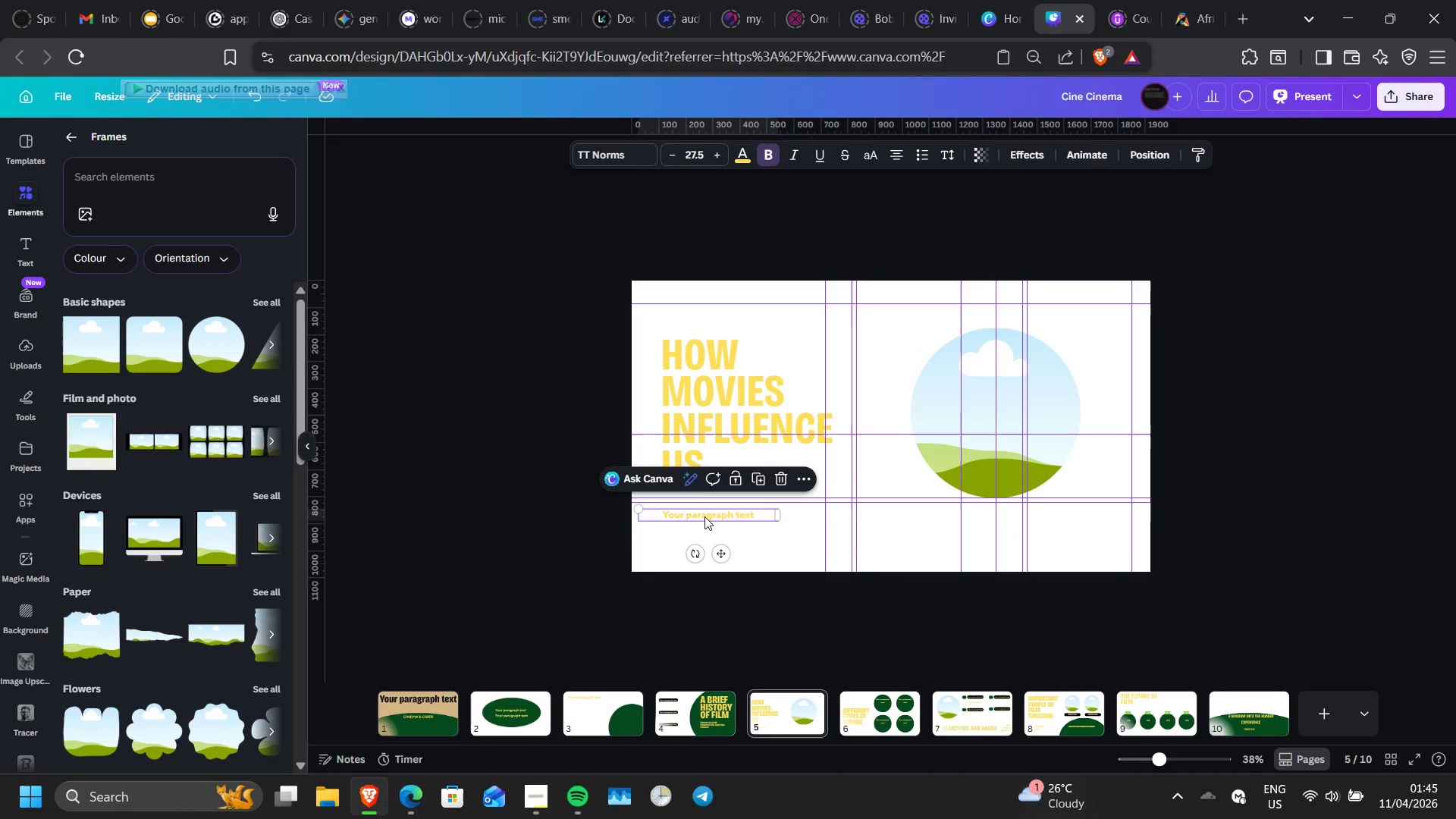 
right_click([704, 516])
 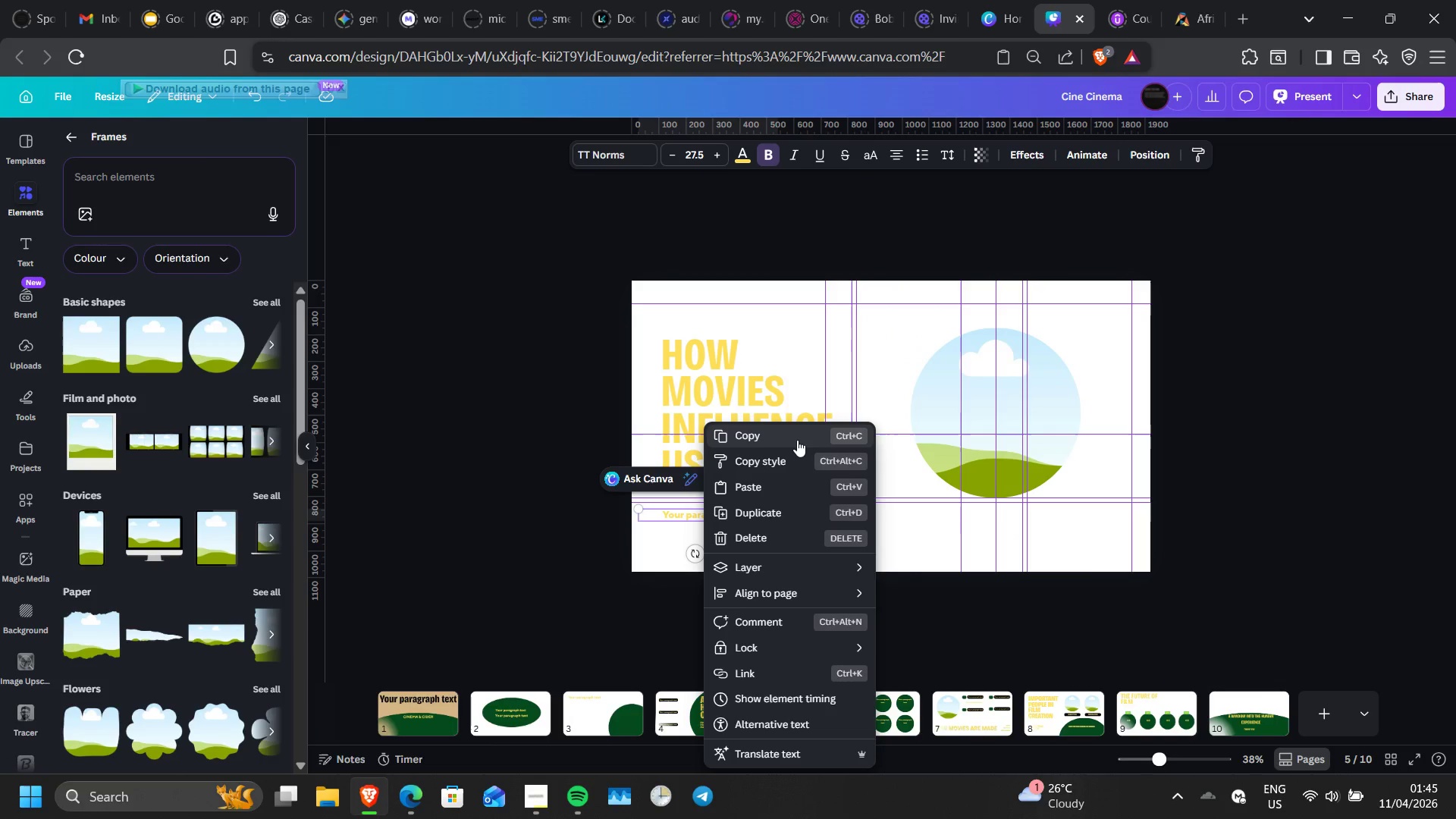 
left_click([797, 440])
 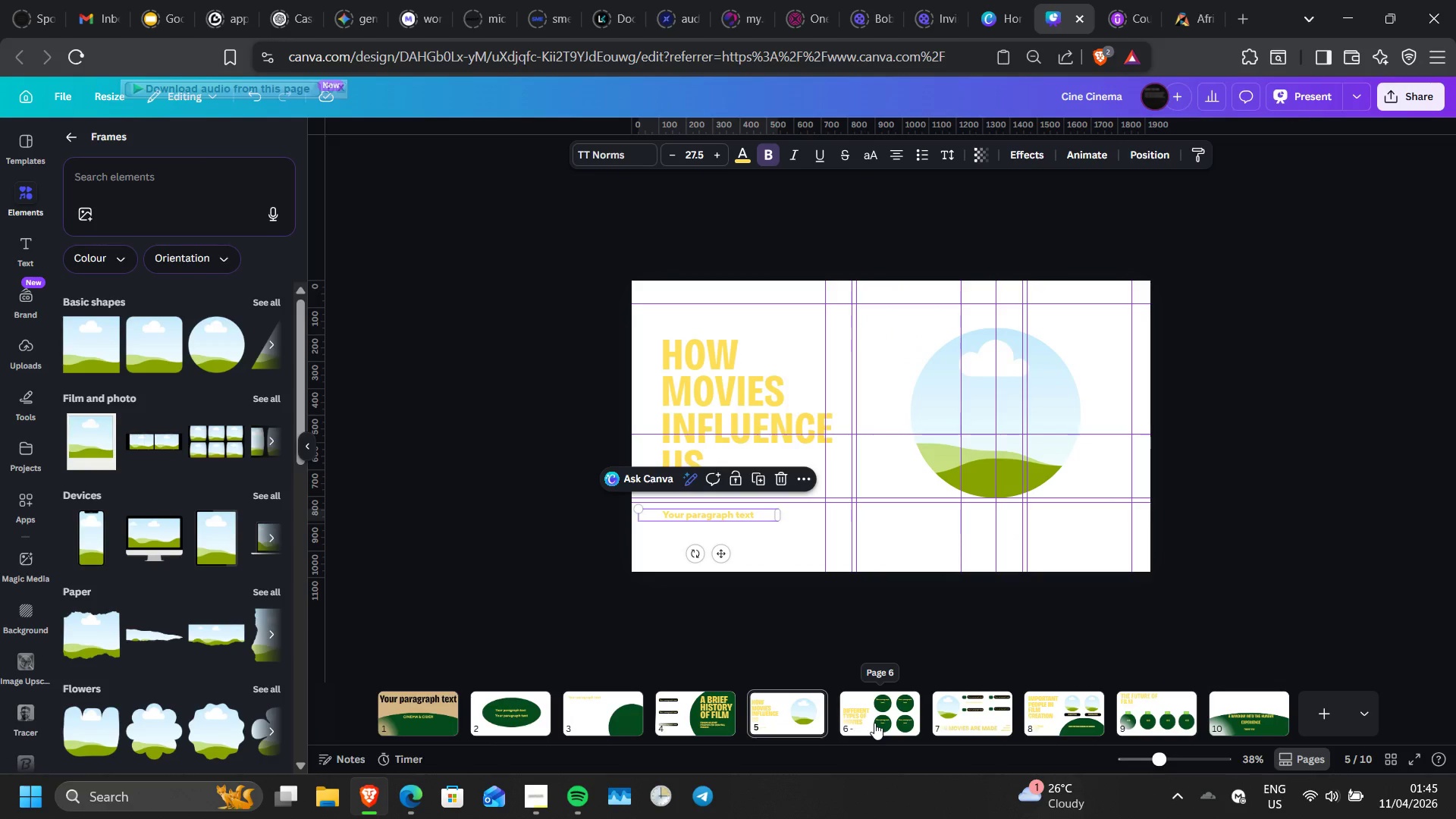 
left_click([874, 723])
 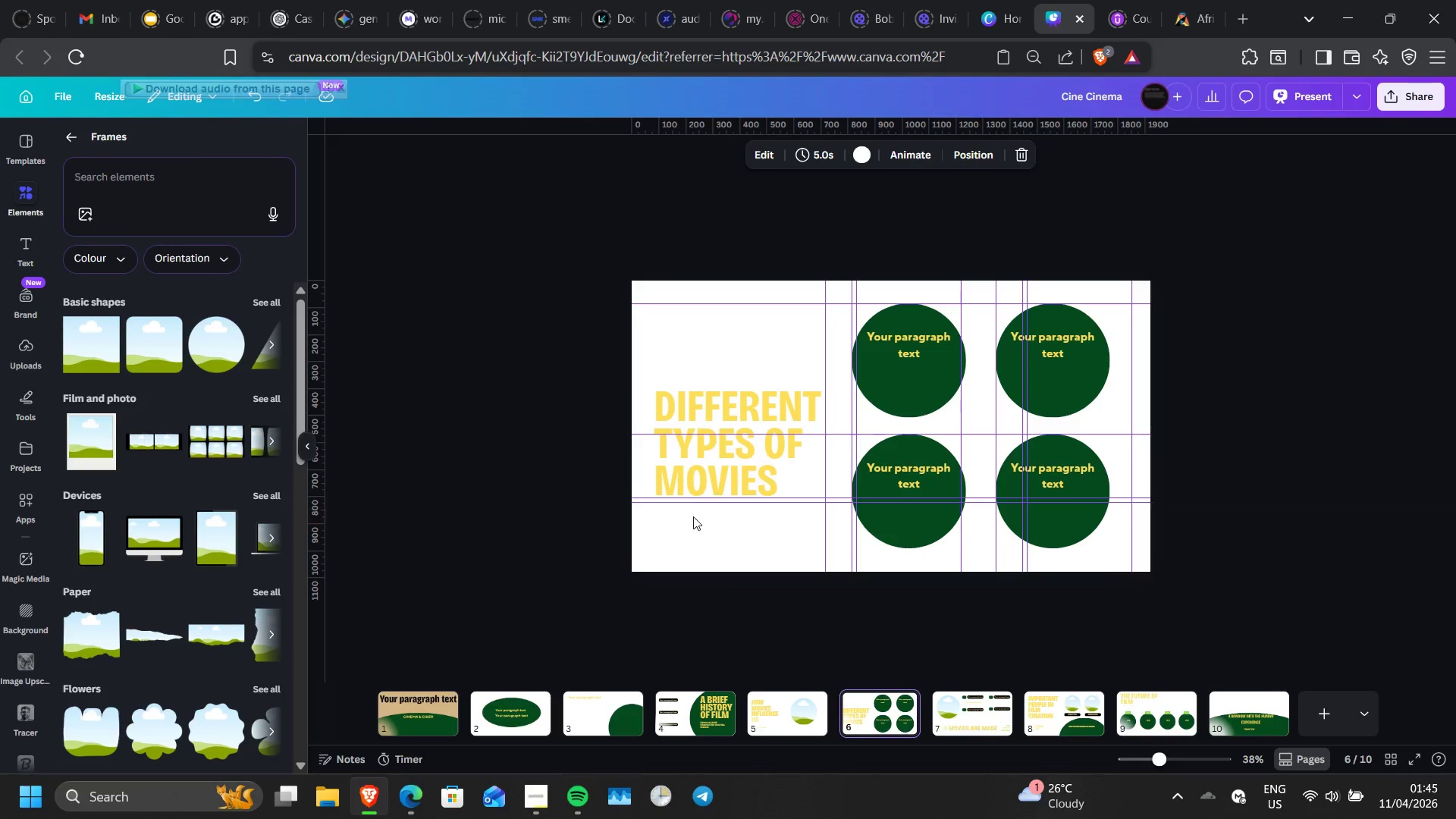 
left_click([692, 521])
 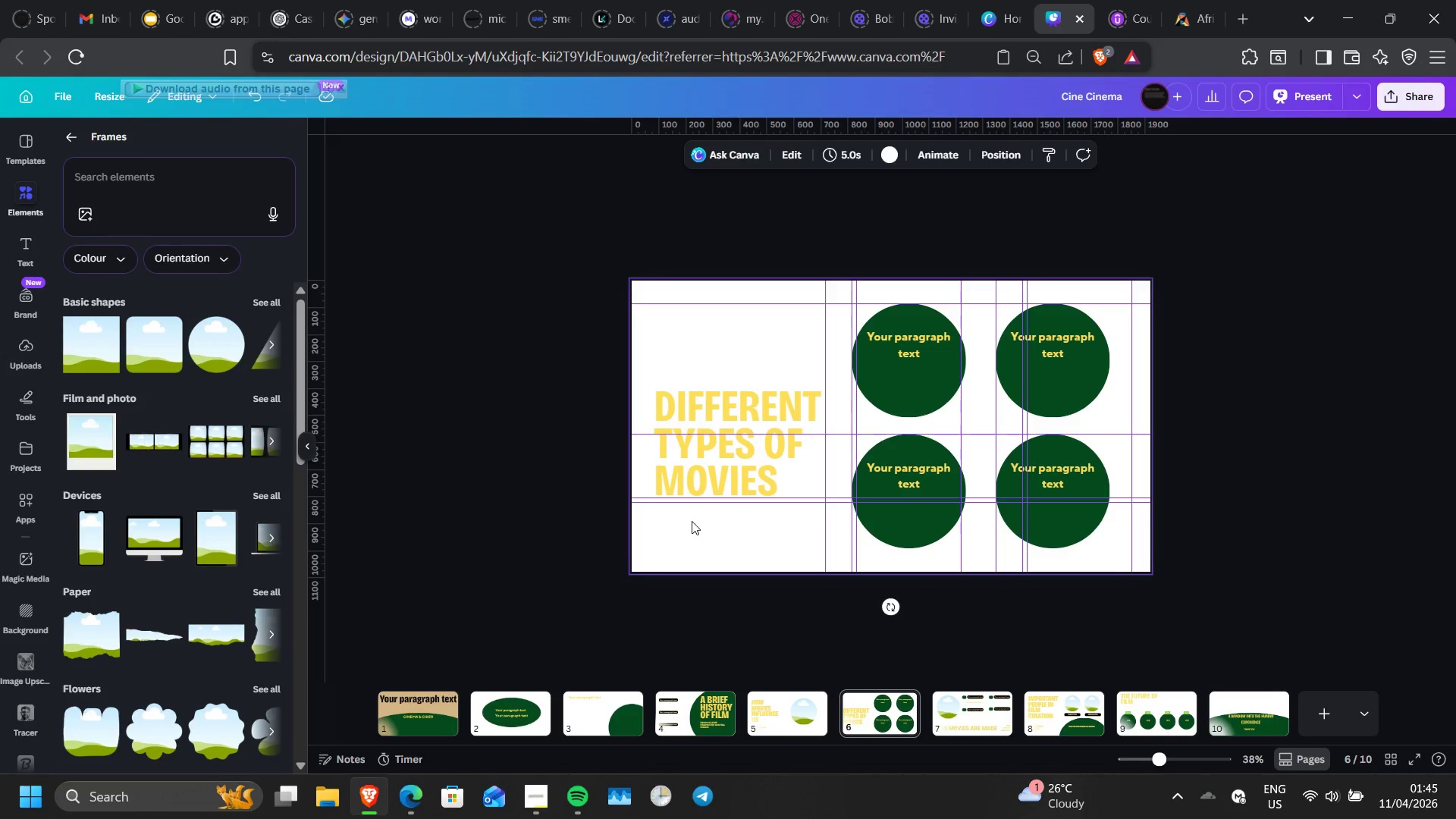 
key(Control+V)
 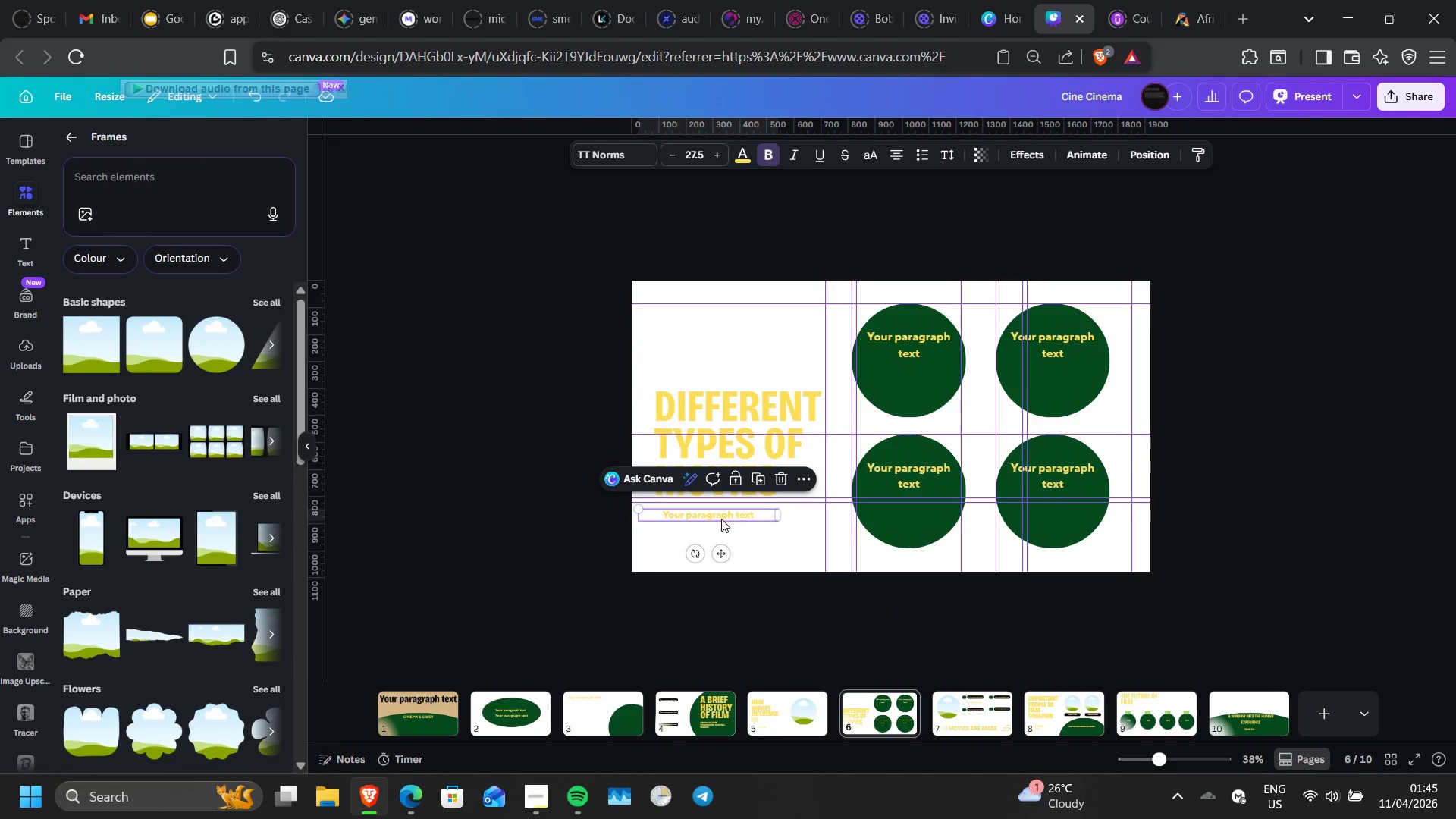 
left_click([733, 542])
 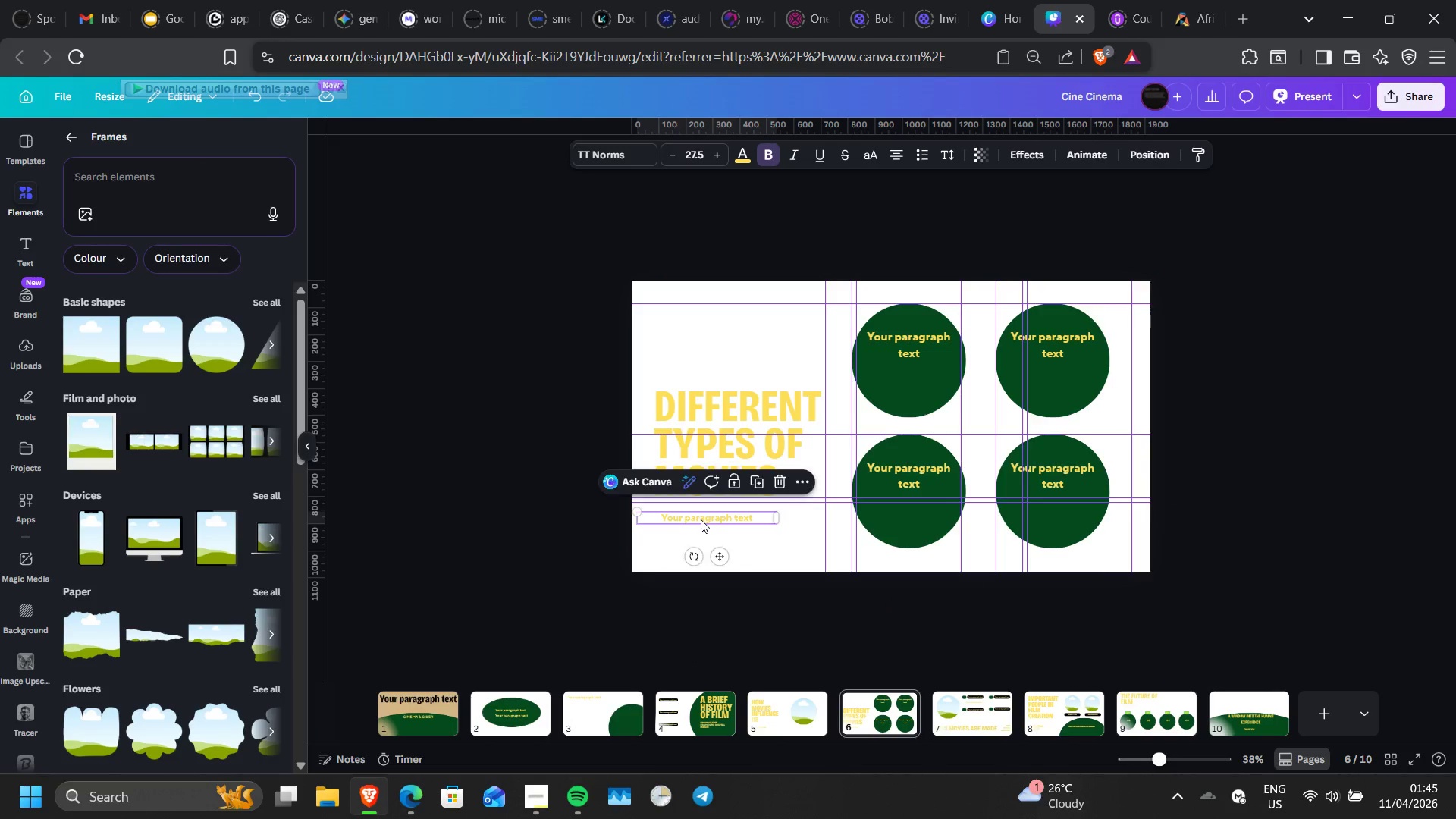 
wait(7.55)
 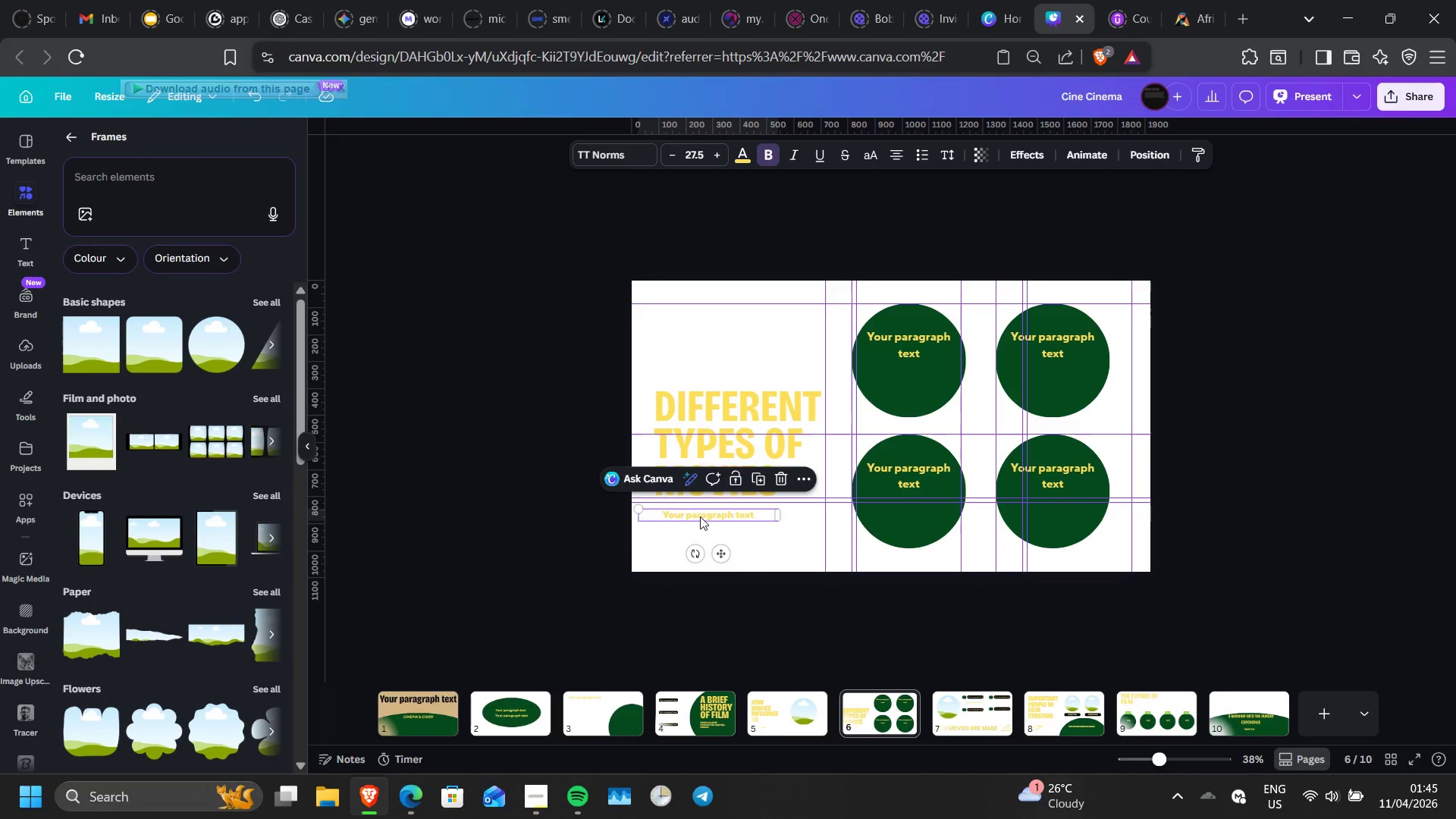 
double_click([701, 519])
 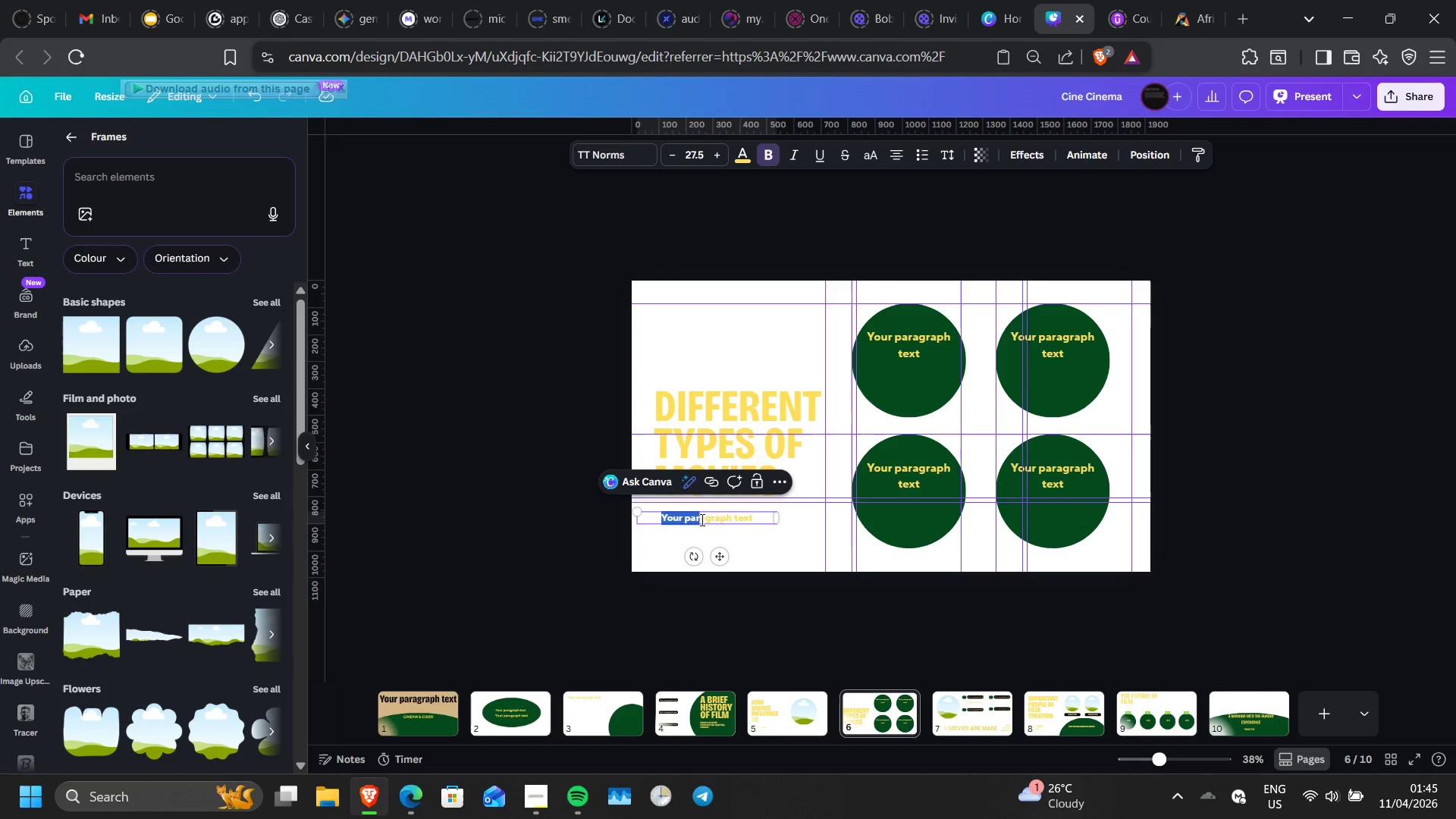 
triple_click([701, 519])
 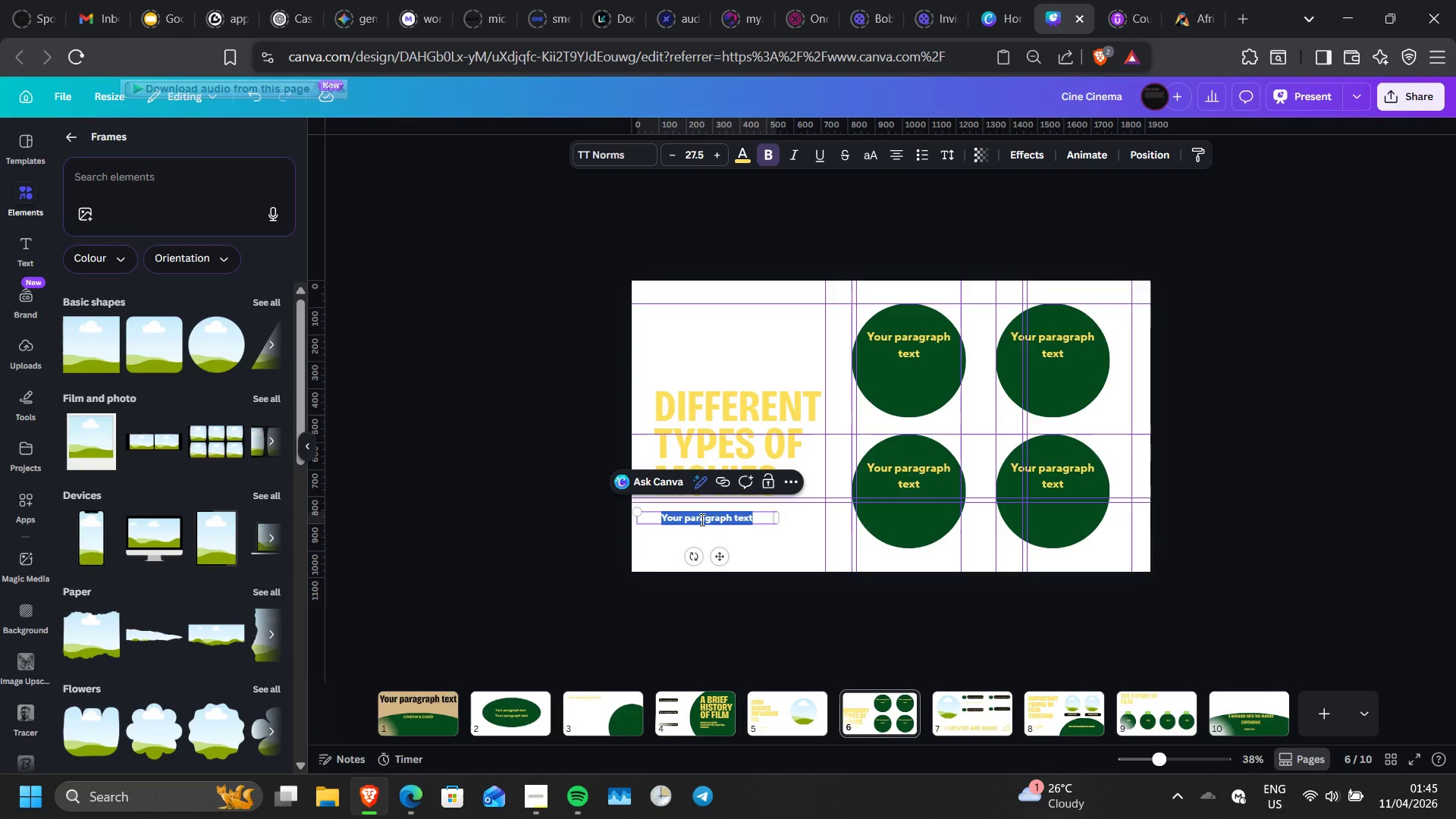 
type(GENRES THAT SHAPE OUR EMOTIONS)
 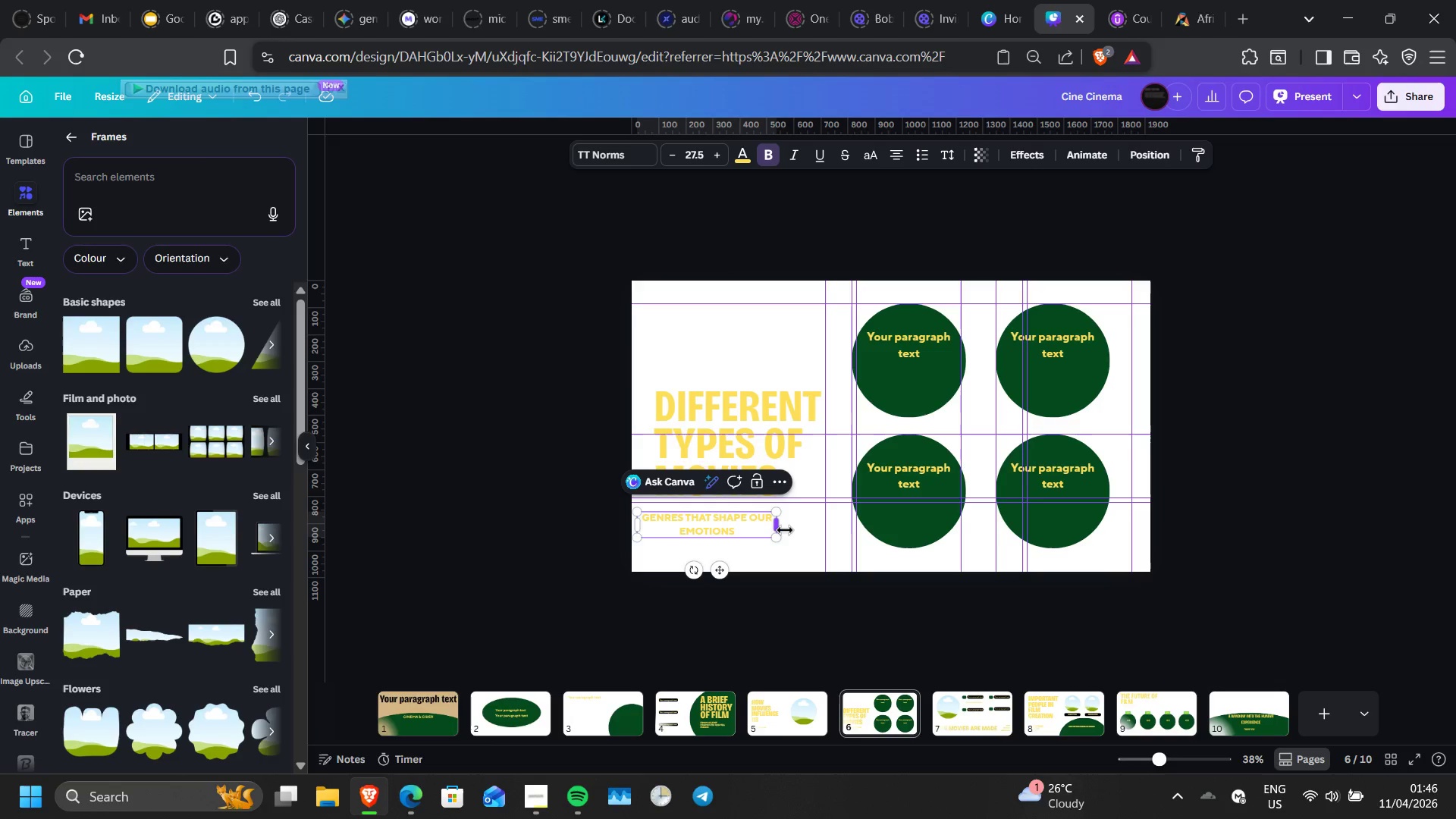 
wait(31.36)
 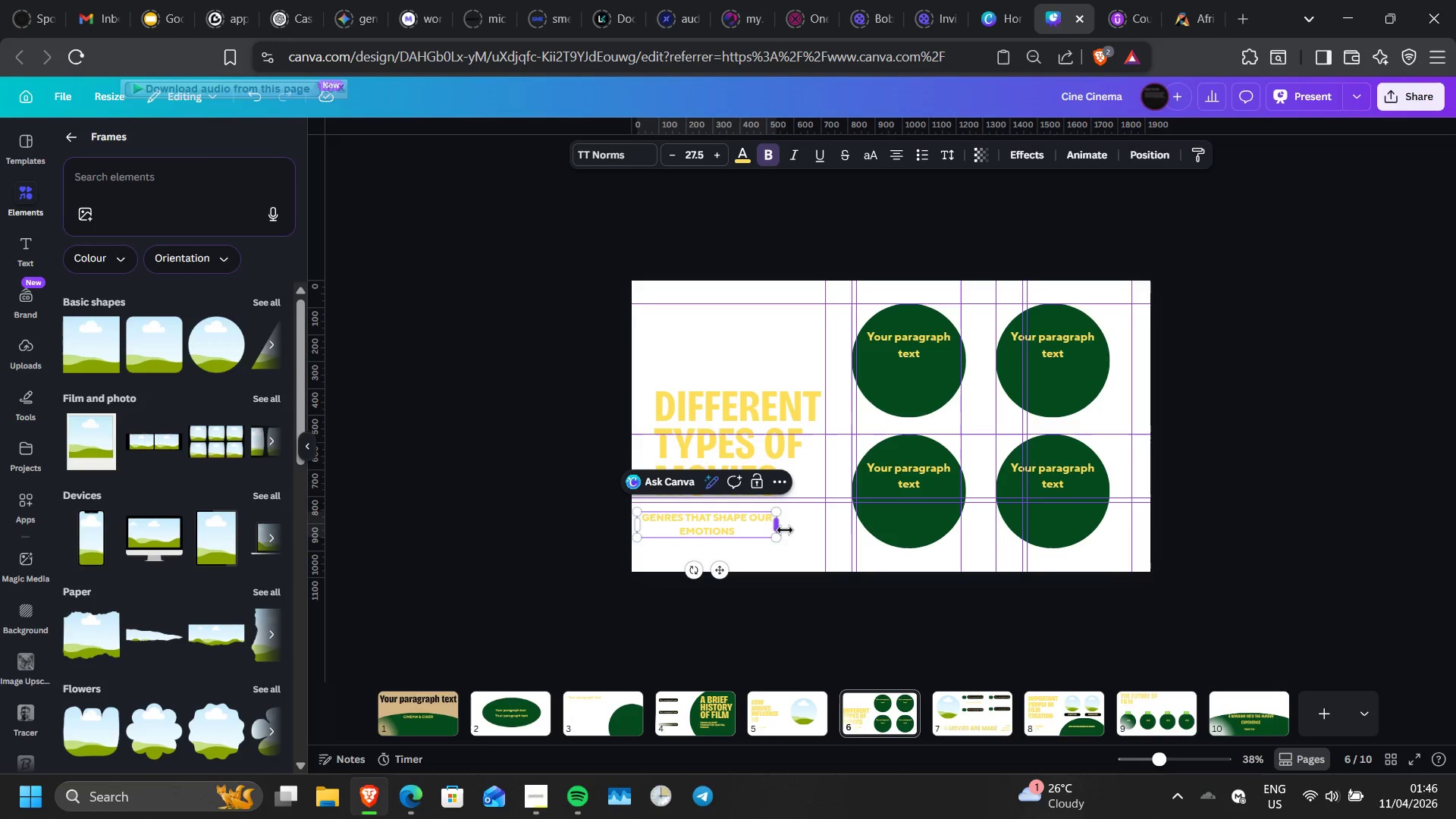 
left_click_drag(start_coordinate=[785, 530], to_coordinate=[846, 540])
 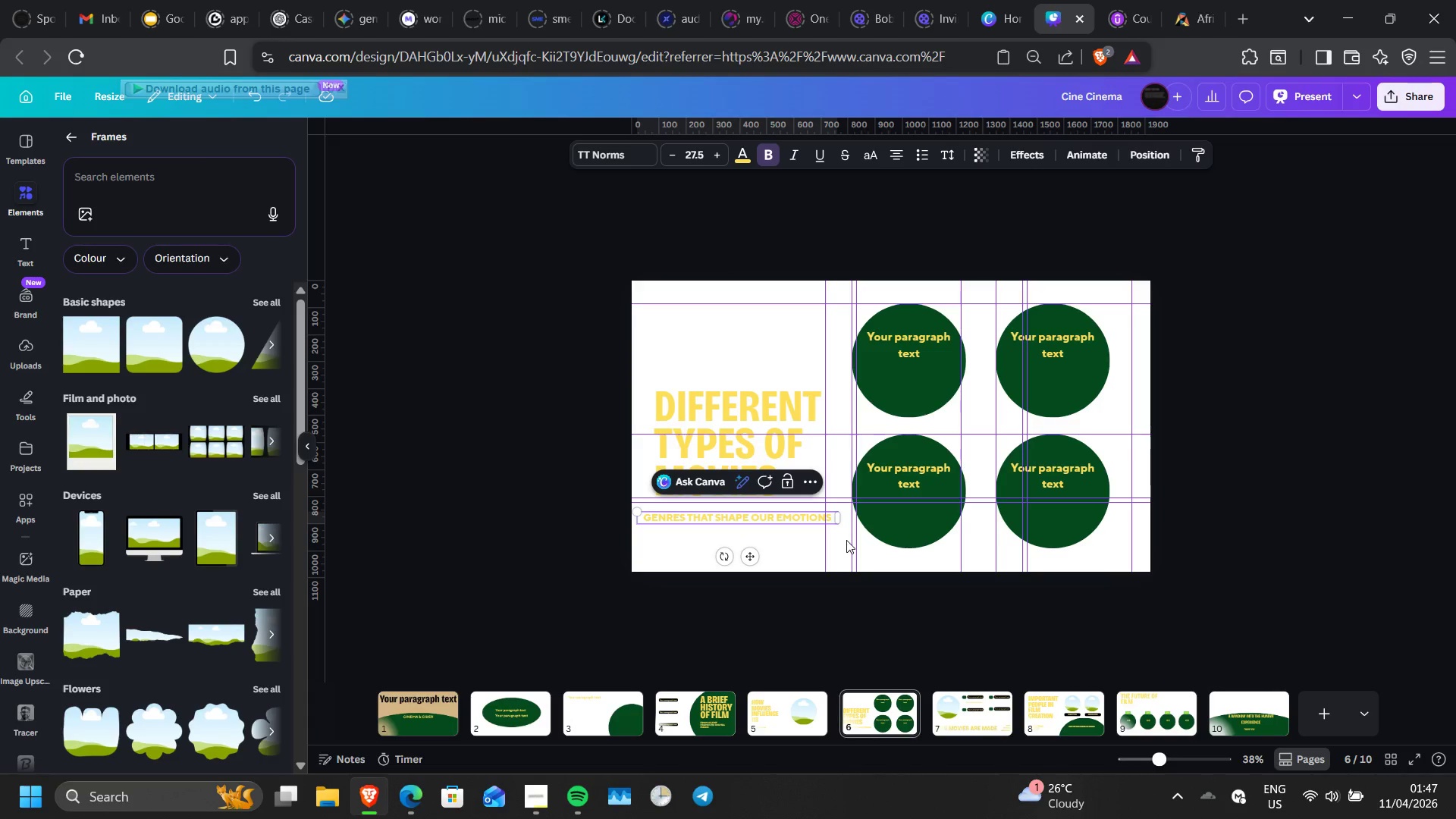 
wait(45.33)
 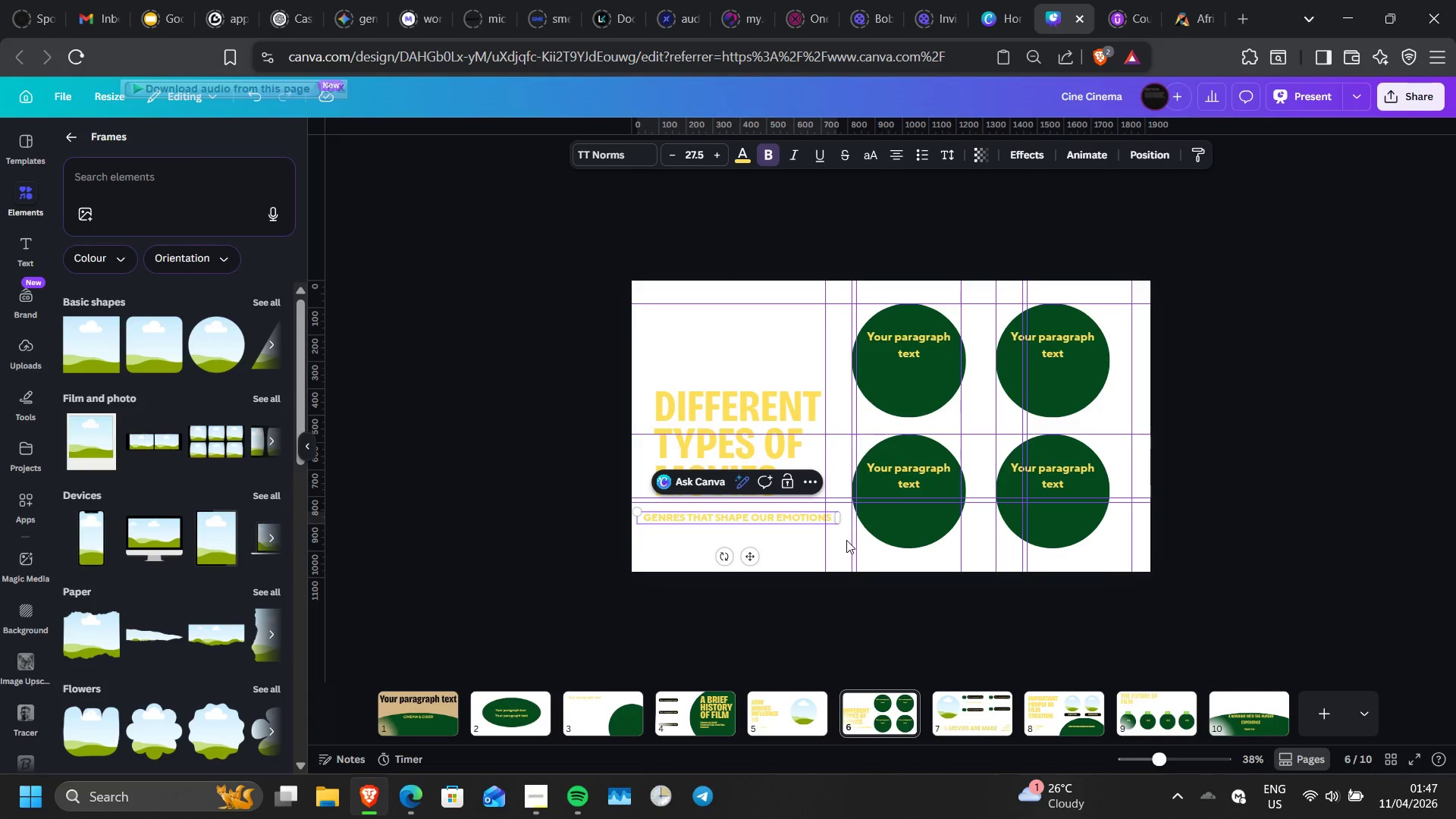 
left_click([980, 711])
 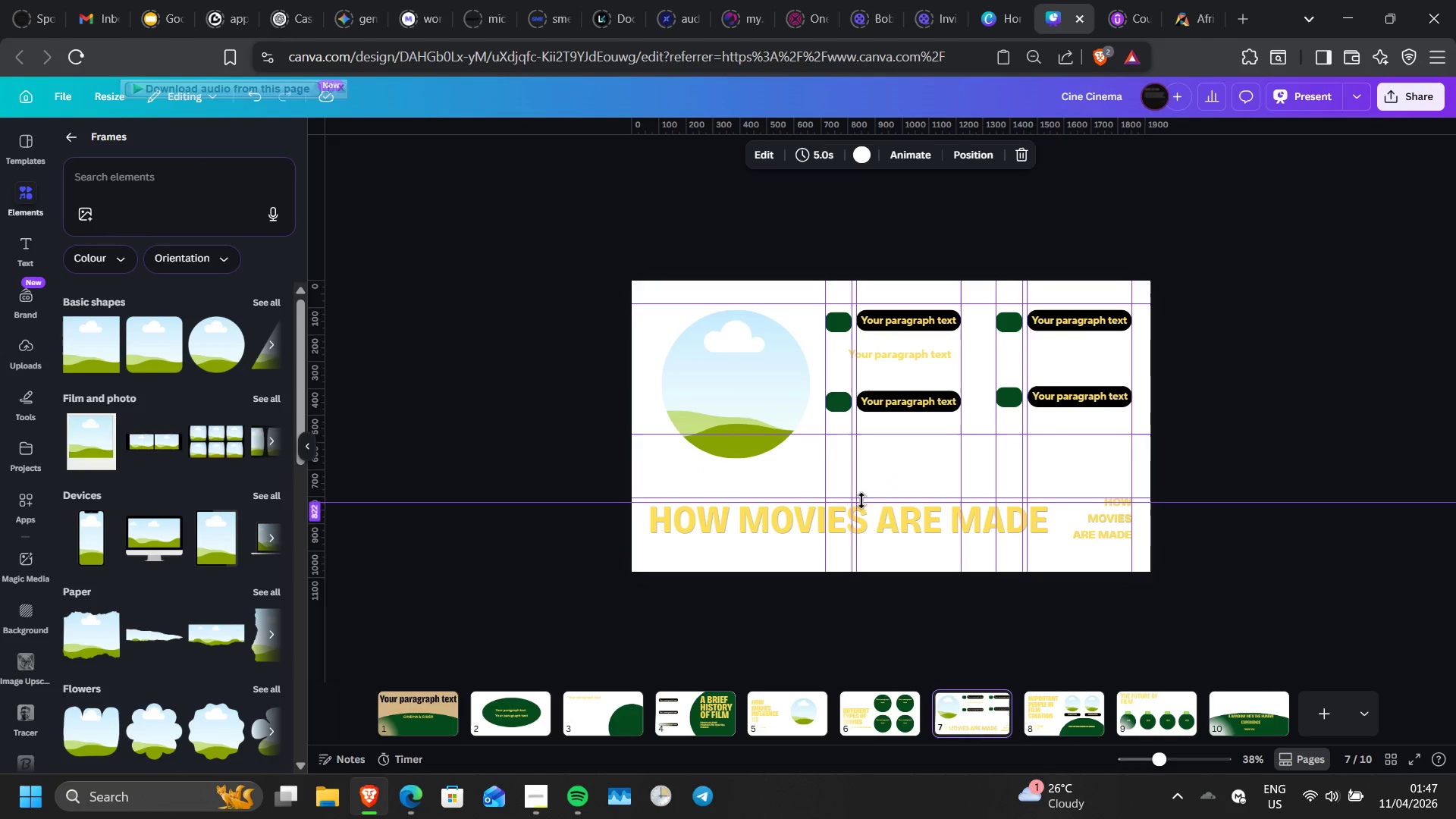 
left_click([874, 518])
 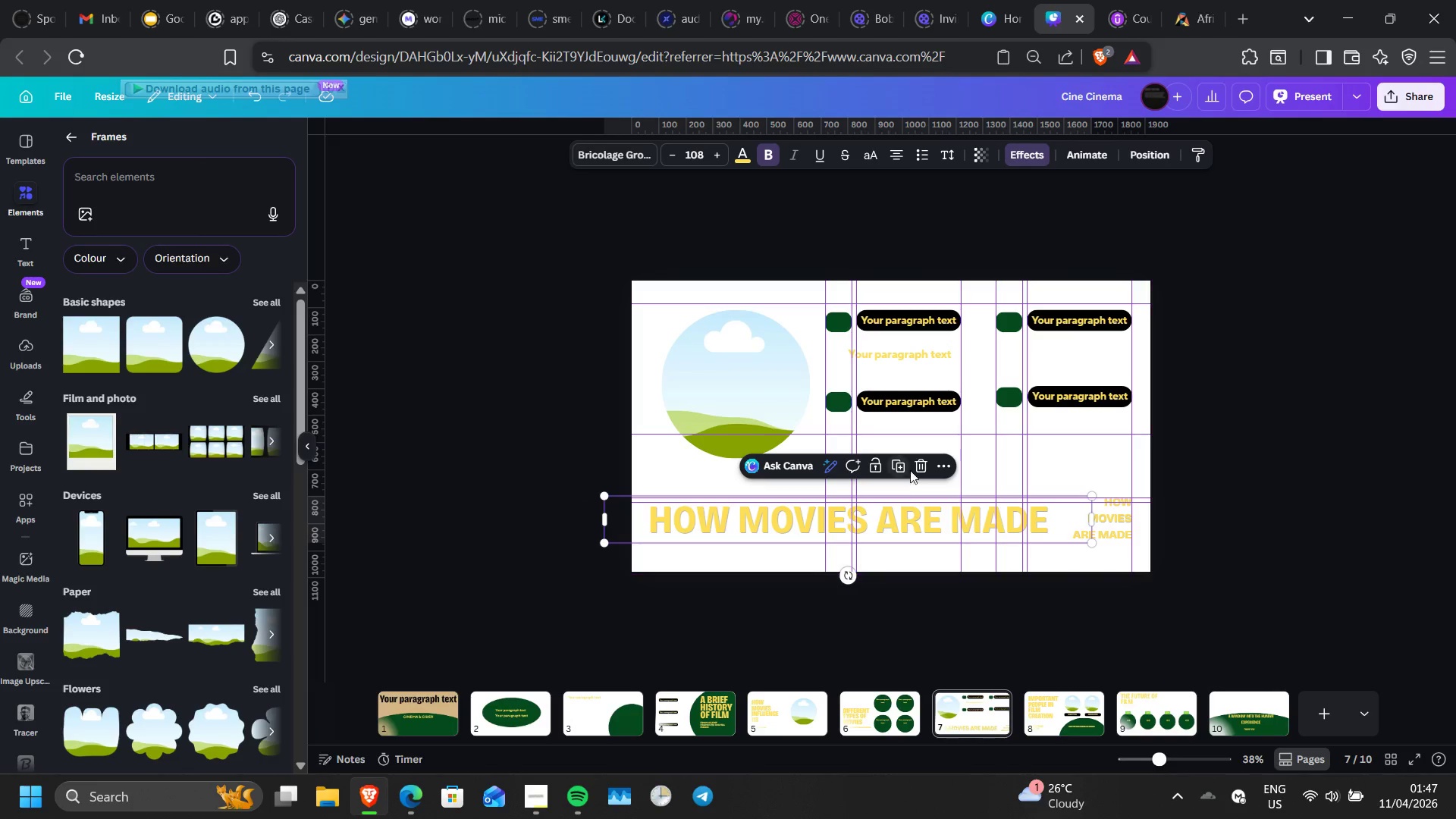 
left_click([918, 461])
 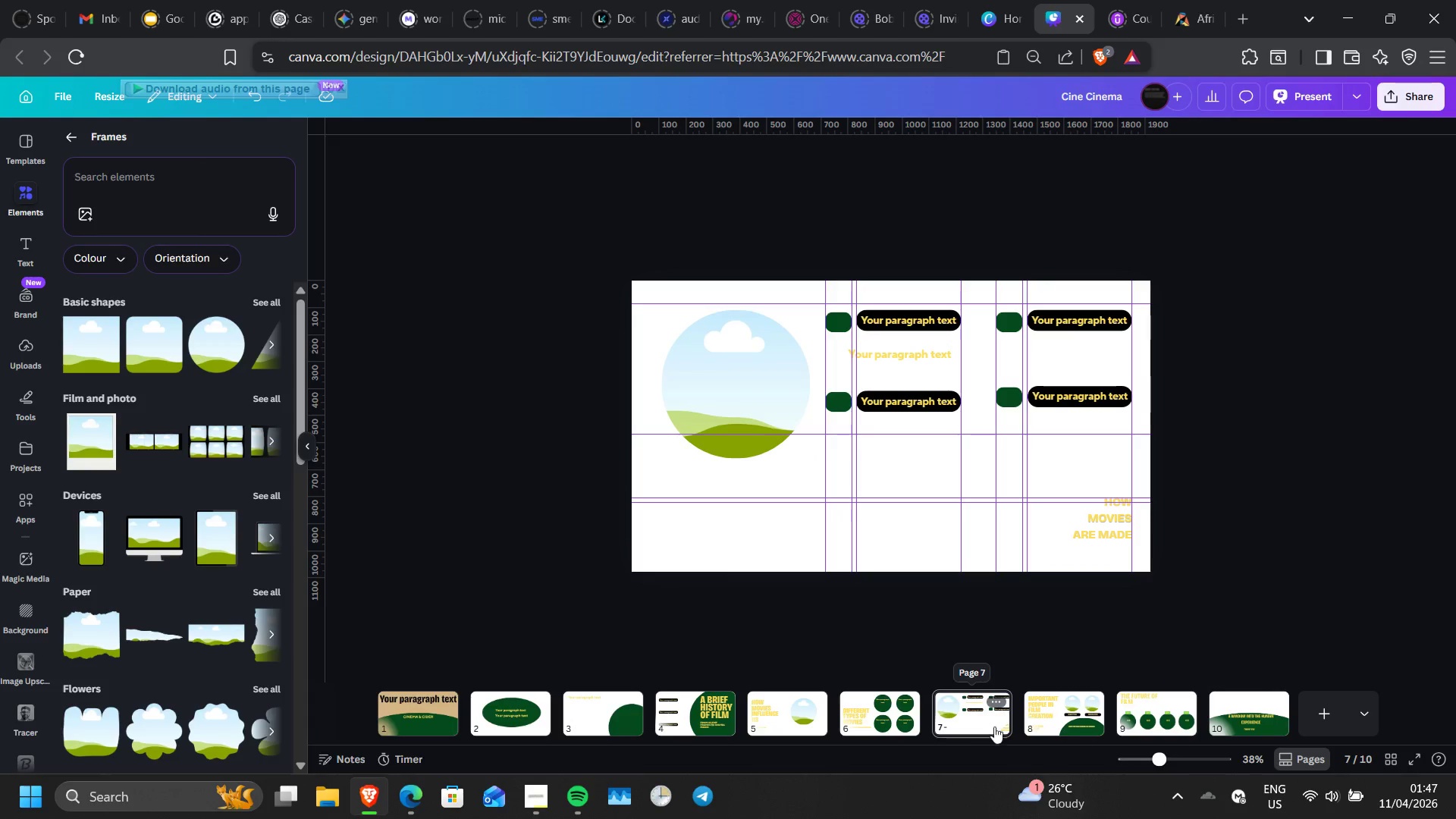 
left_click([1033, 714])
 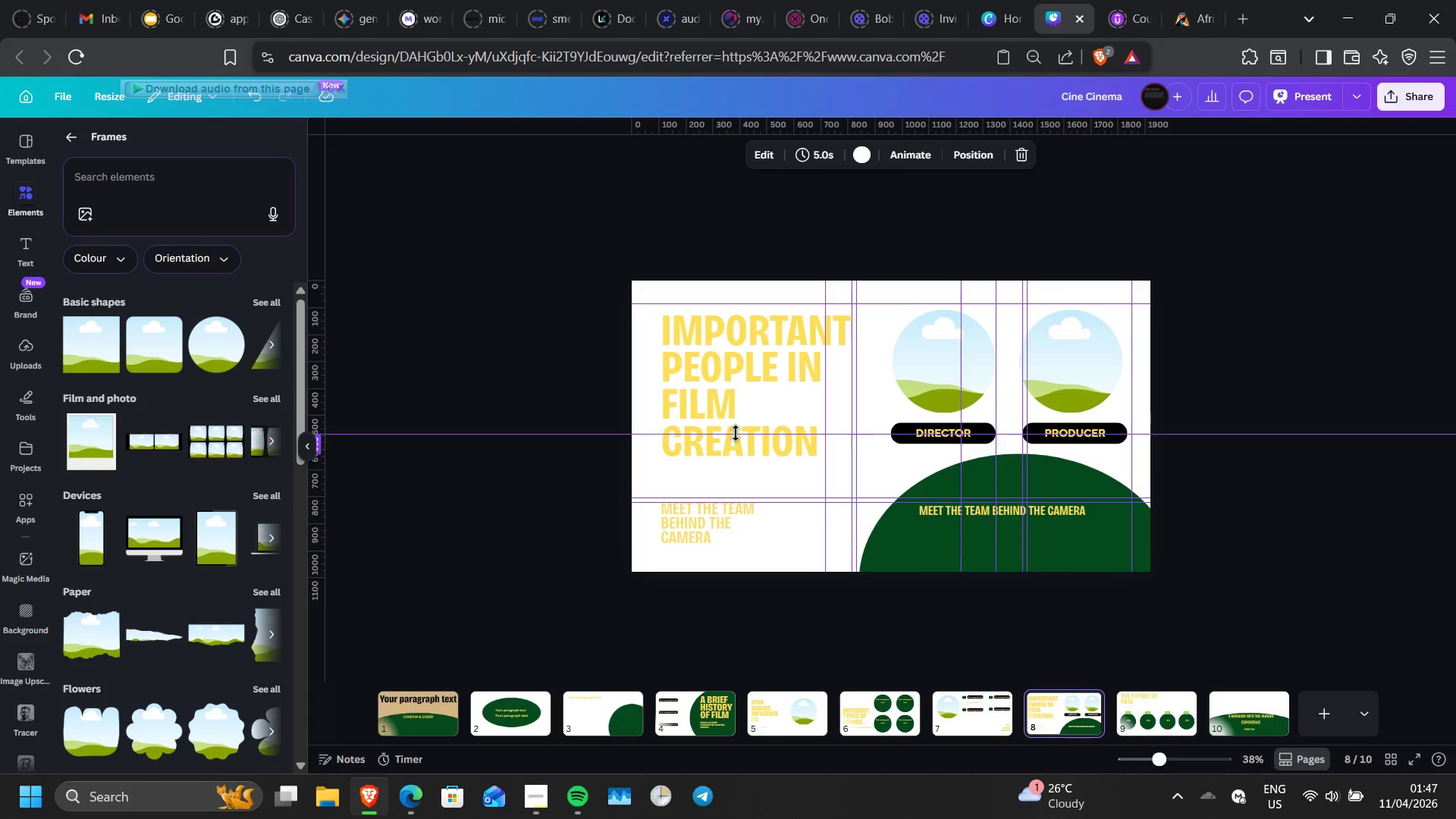 
left_click([754, 393])
 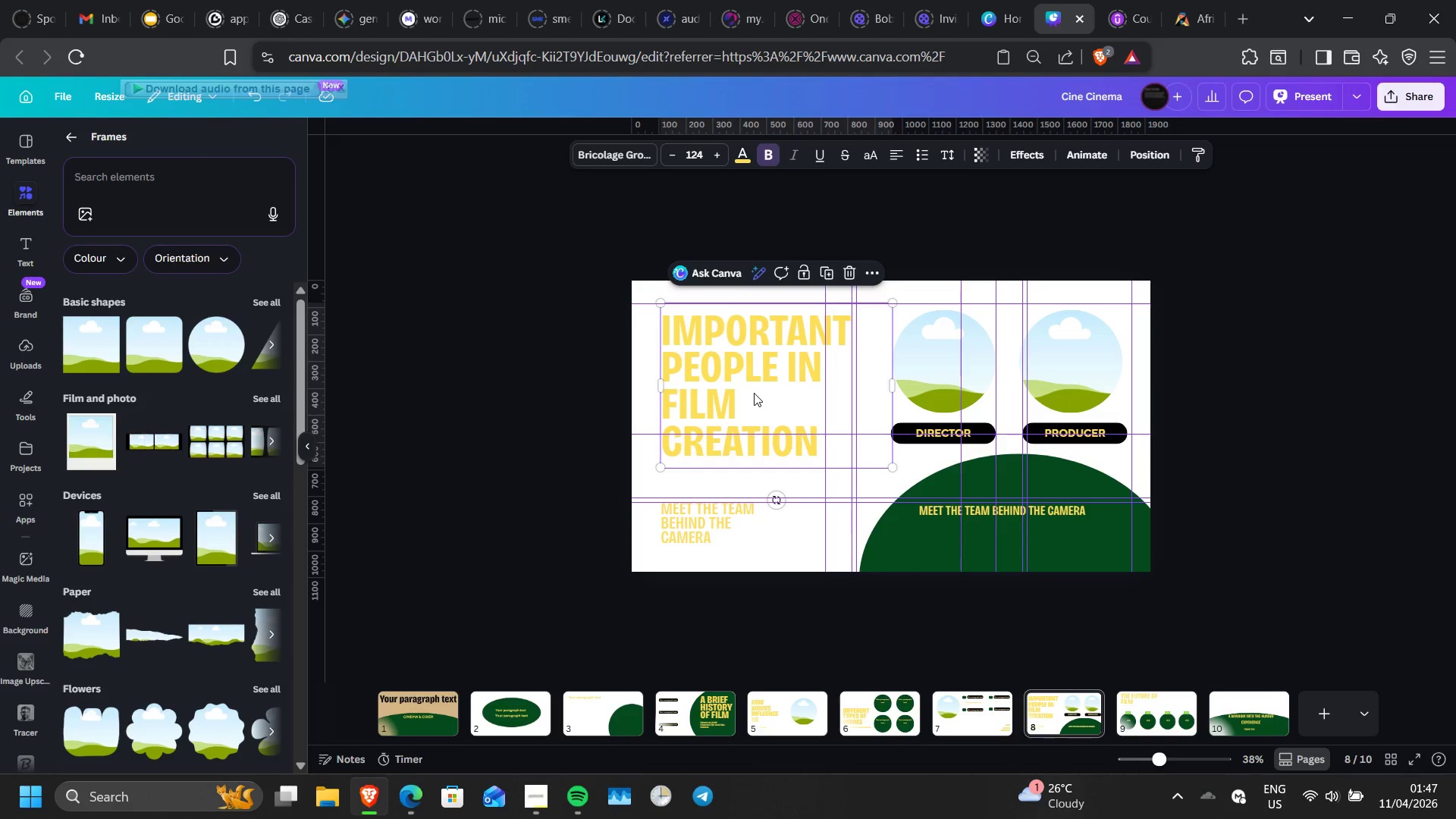 
right_click([754, 393])
 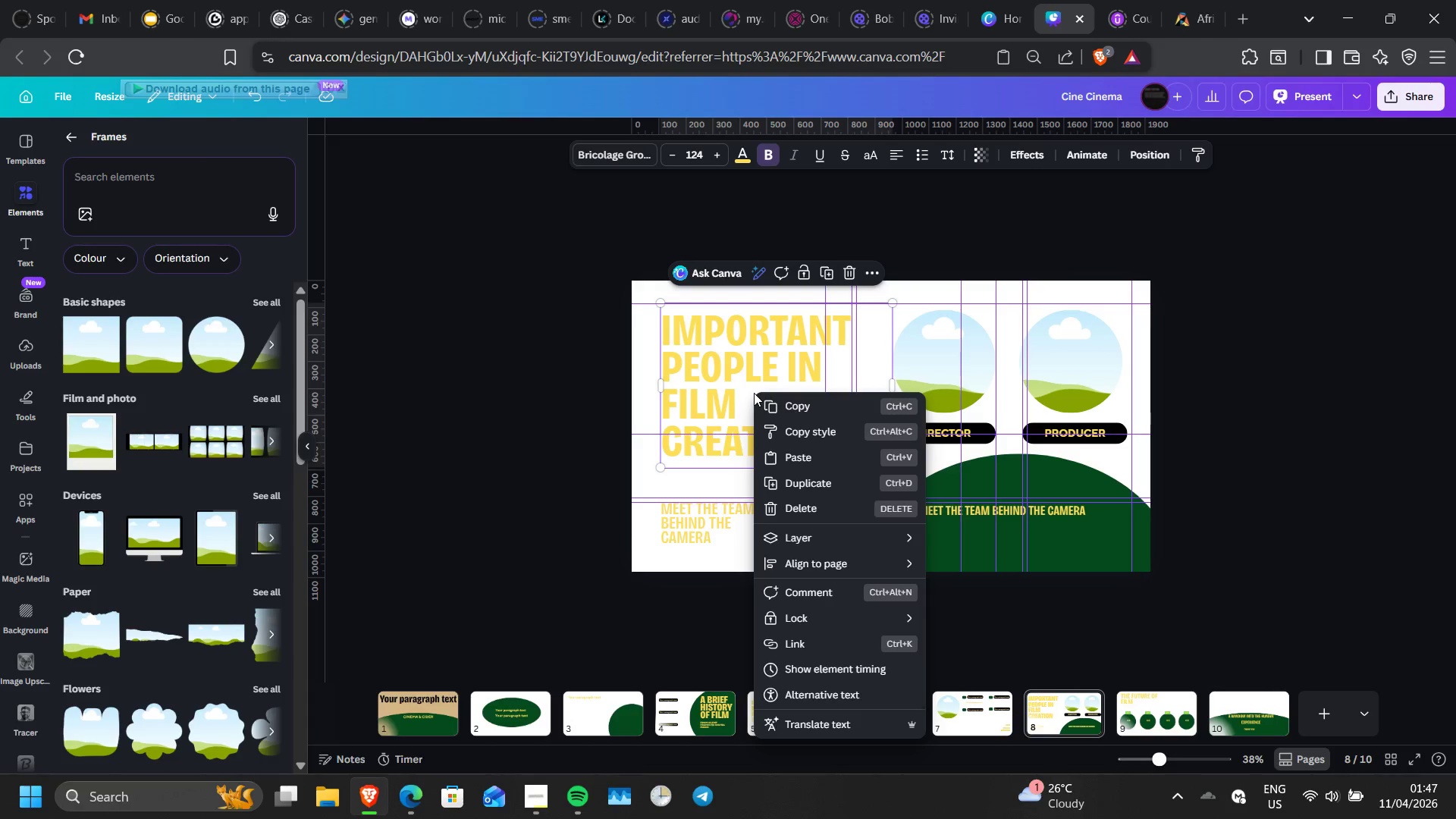 
left_click([774, 404])
 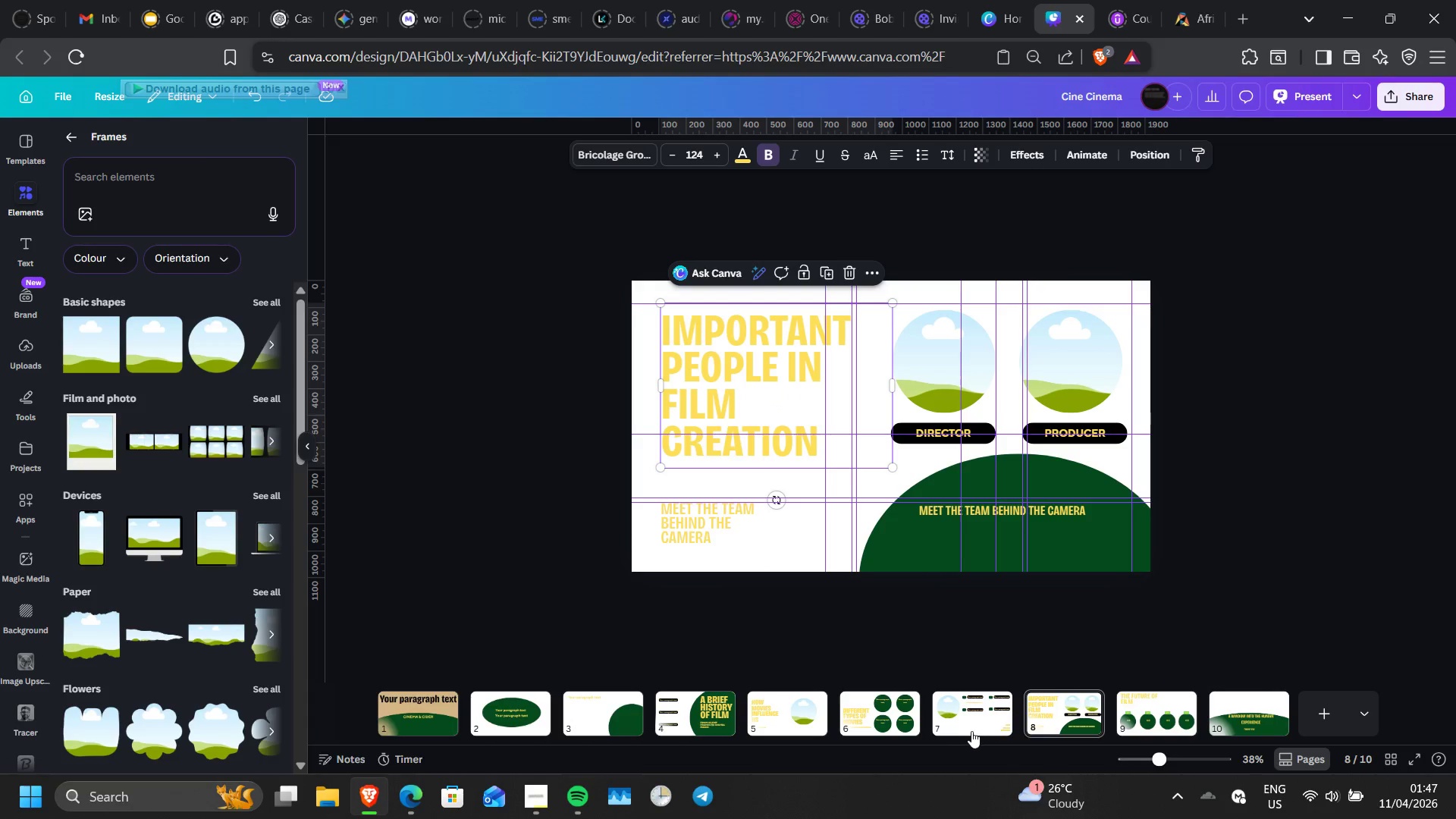 
left_click([972, 731])
 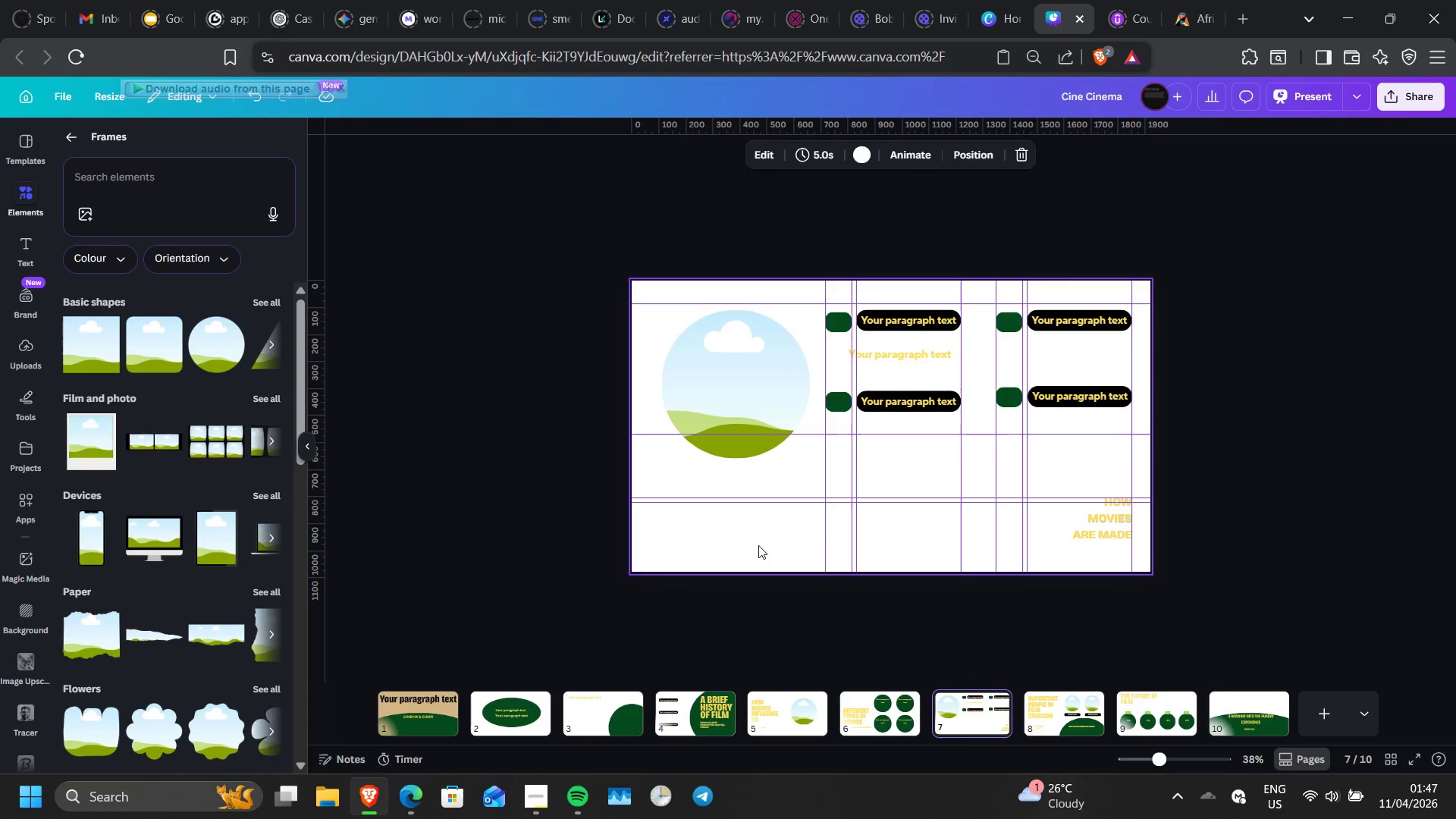 
left_click([758, 545])
 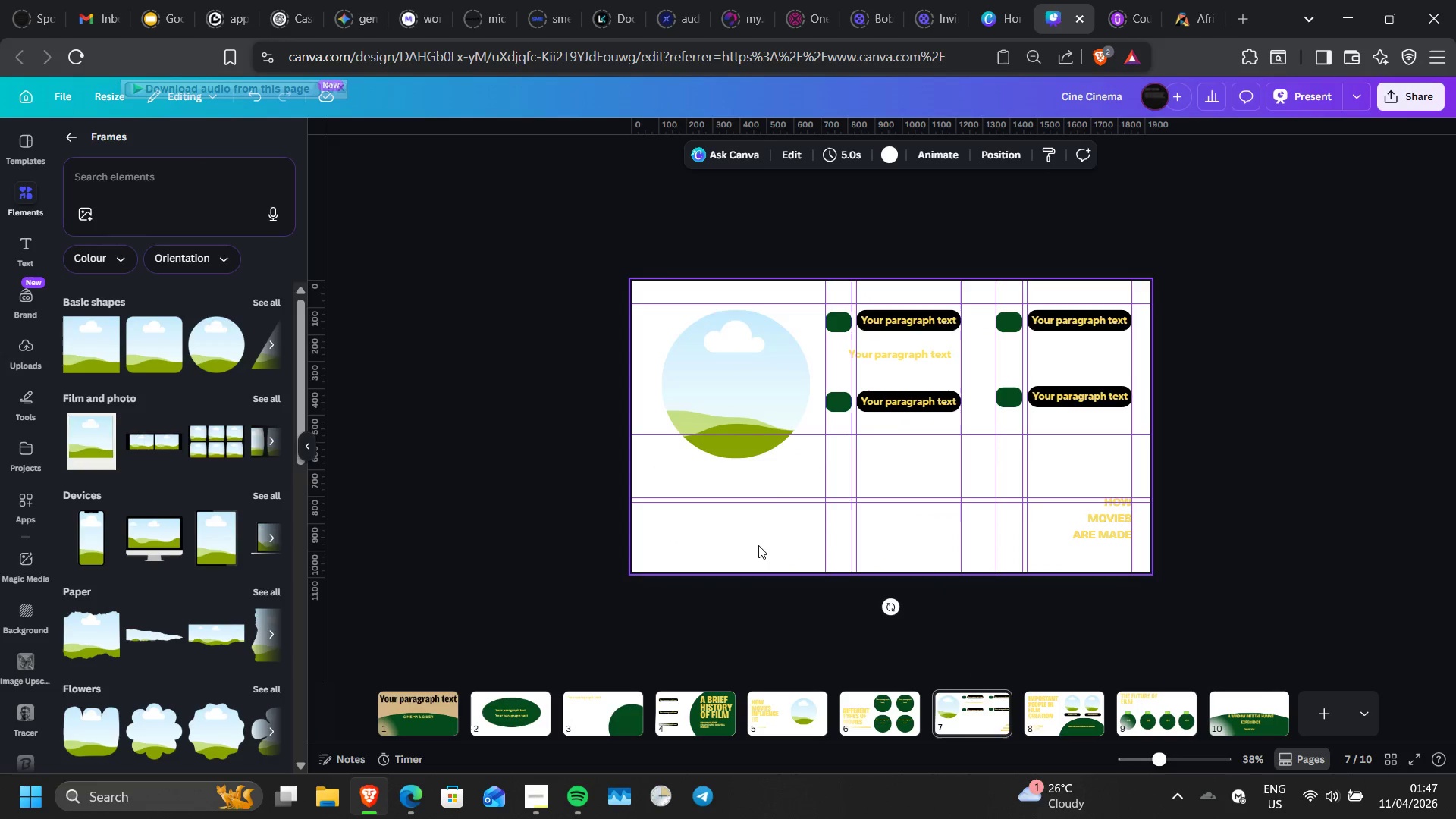 
hold_key(key=ControlLeft, duration=0.52)
 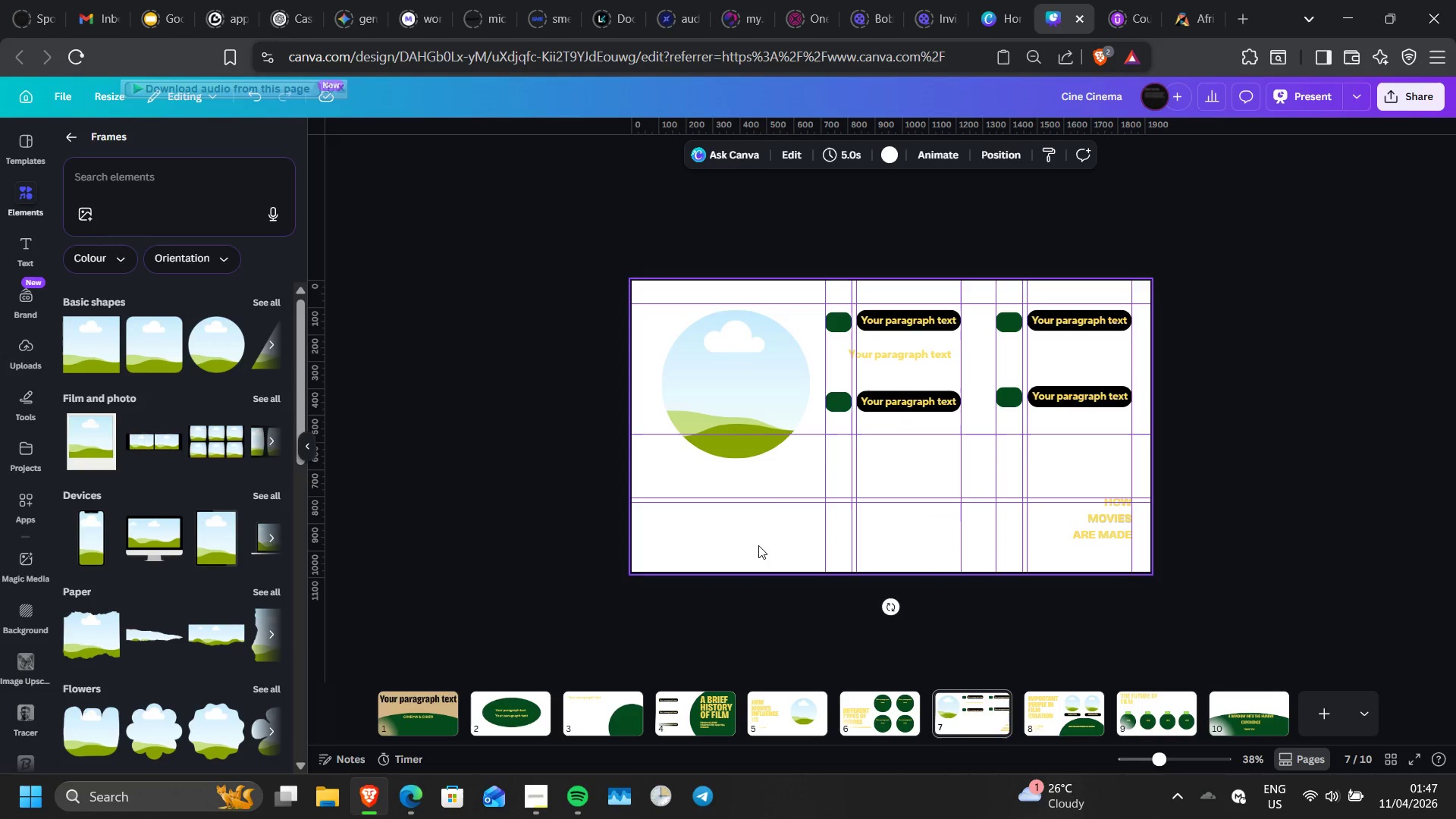 
key(Control+V)
 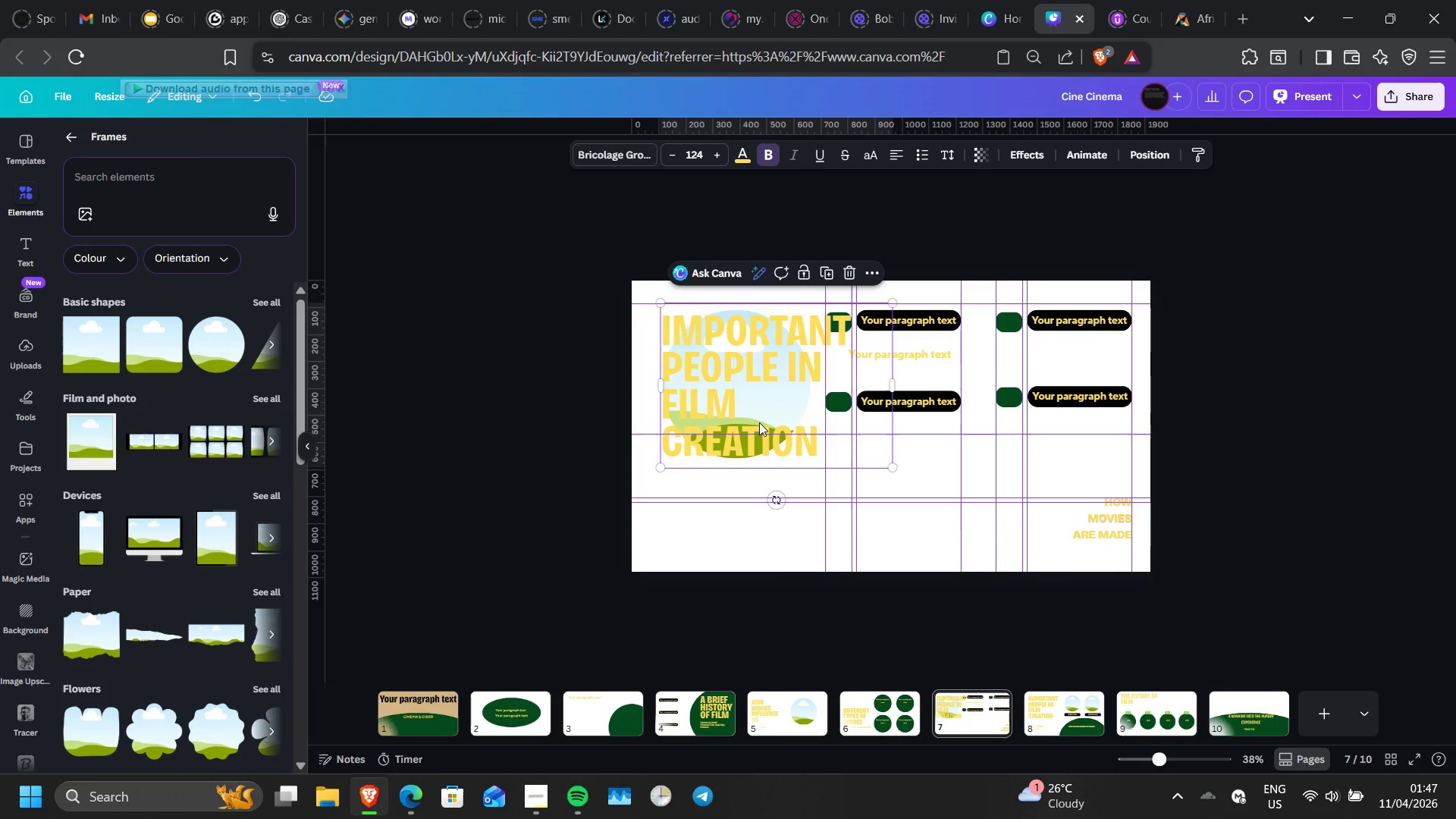 
left_click_drag(start_coordinate=[788, 394], to_coordinate=[782, 469])
 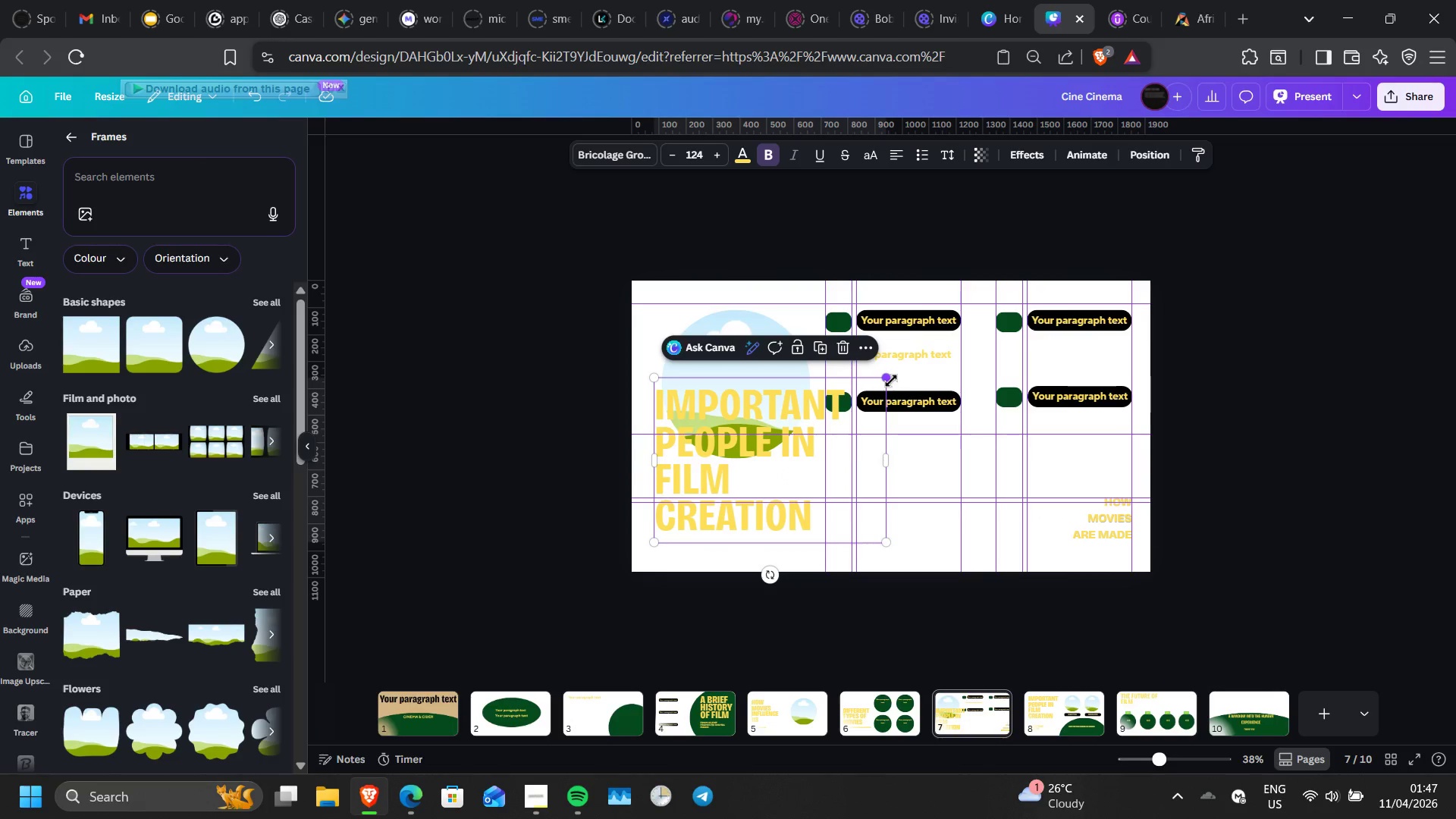 
left_click_drag(start_coordinate=[891, 381], to_coordinate=[804, 445])
 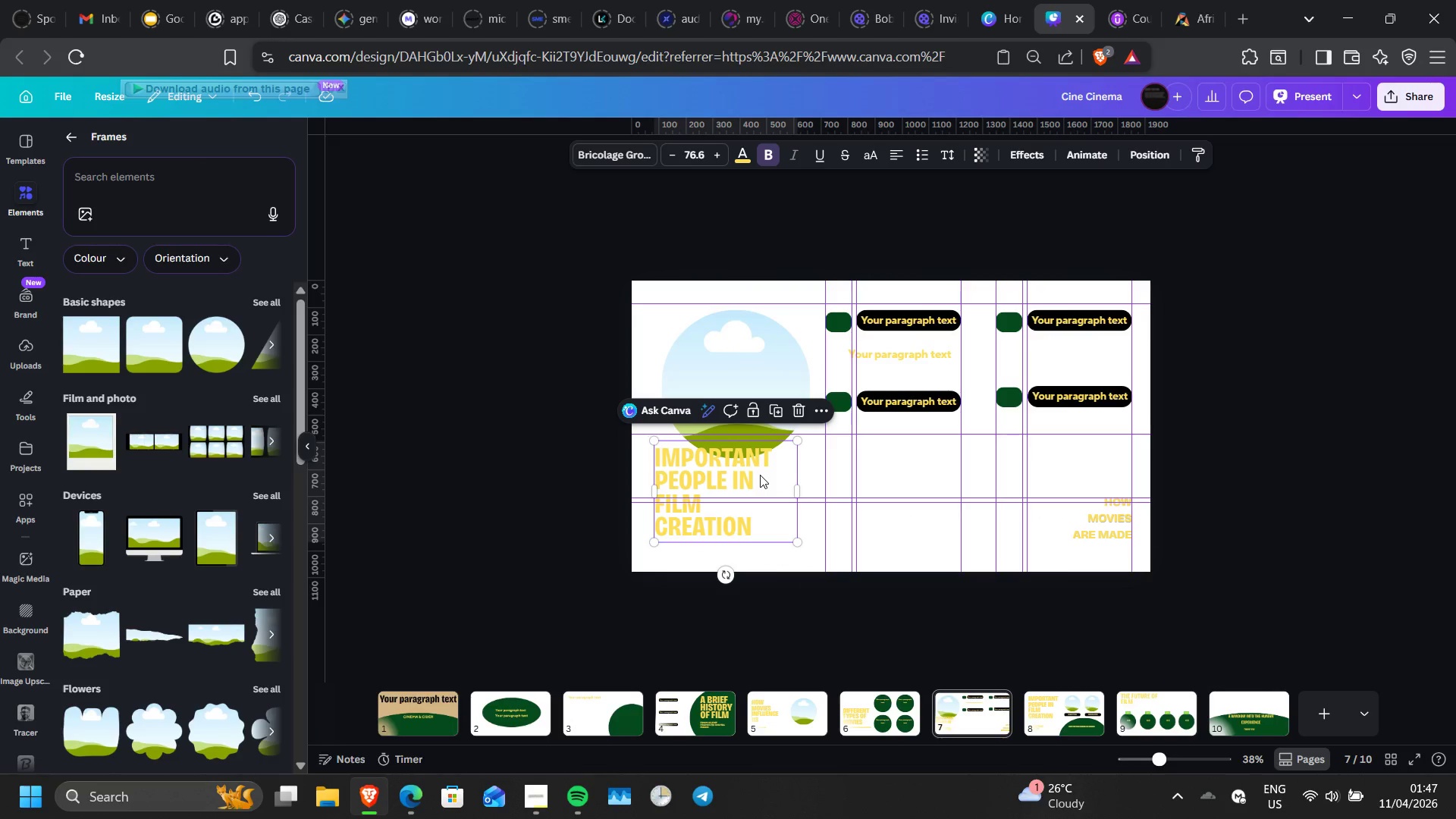 
left_click_drag(start_coordinate=[760, 475], to_coordinate=[781, 494])
 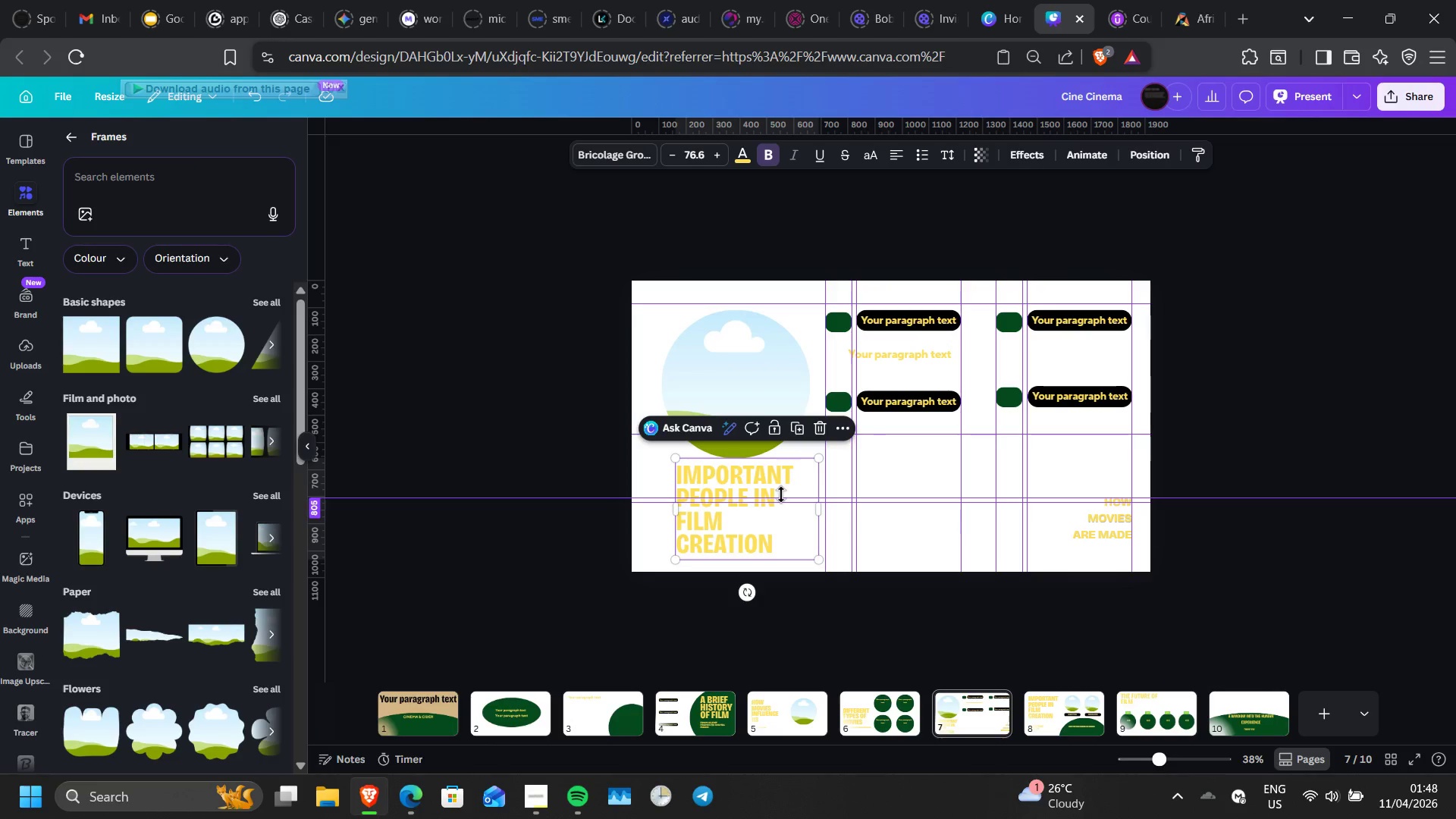 
wait(8.36)
 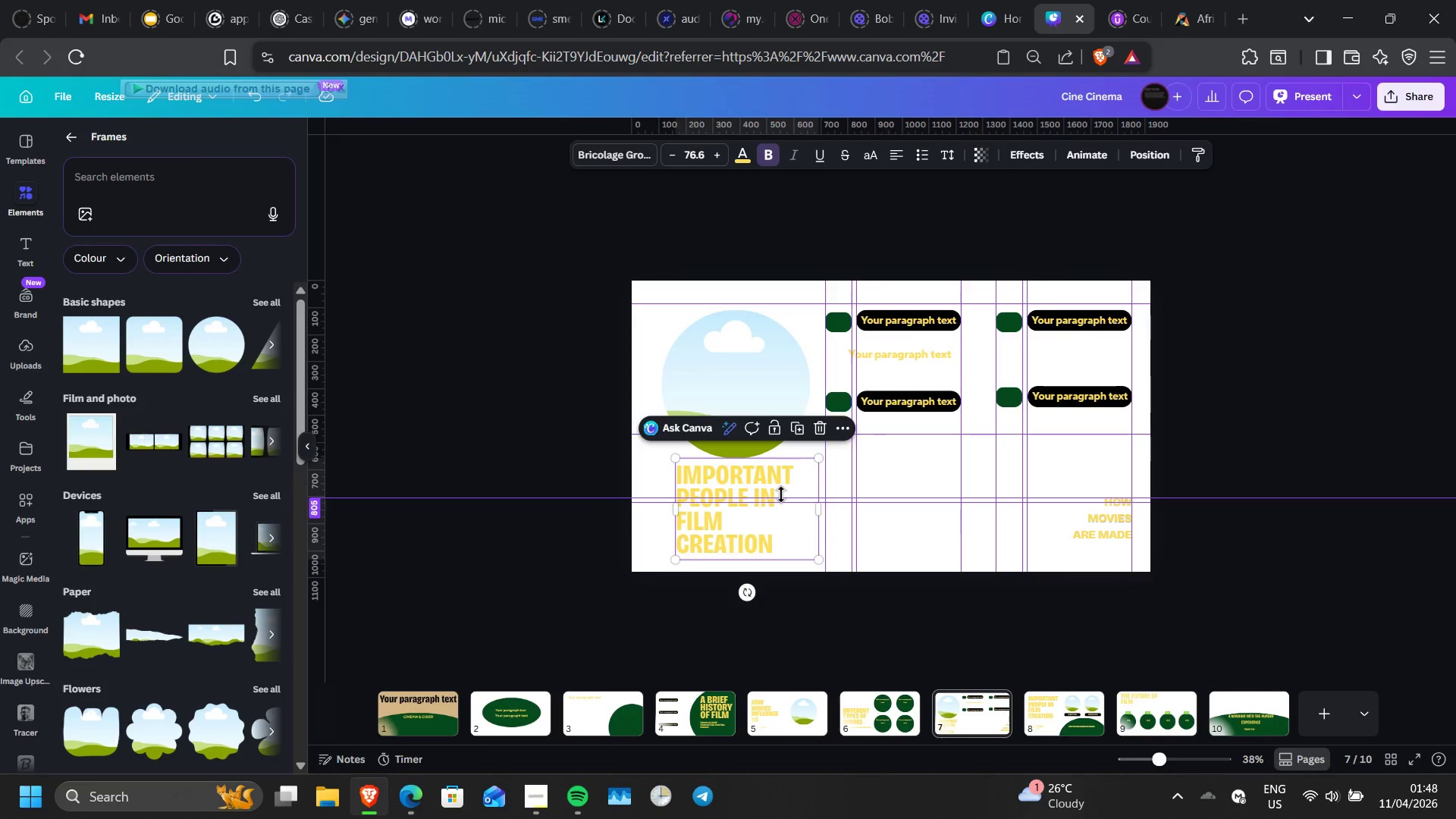 
double_click([764, 529])
 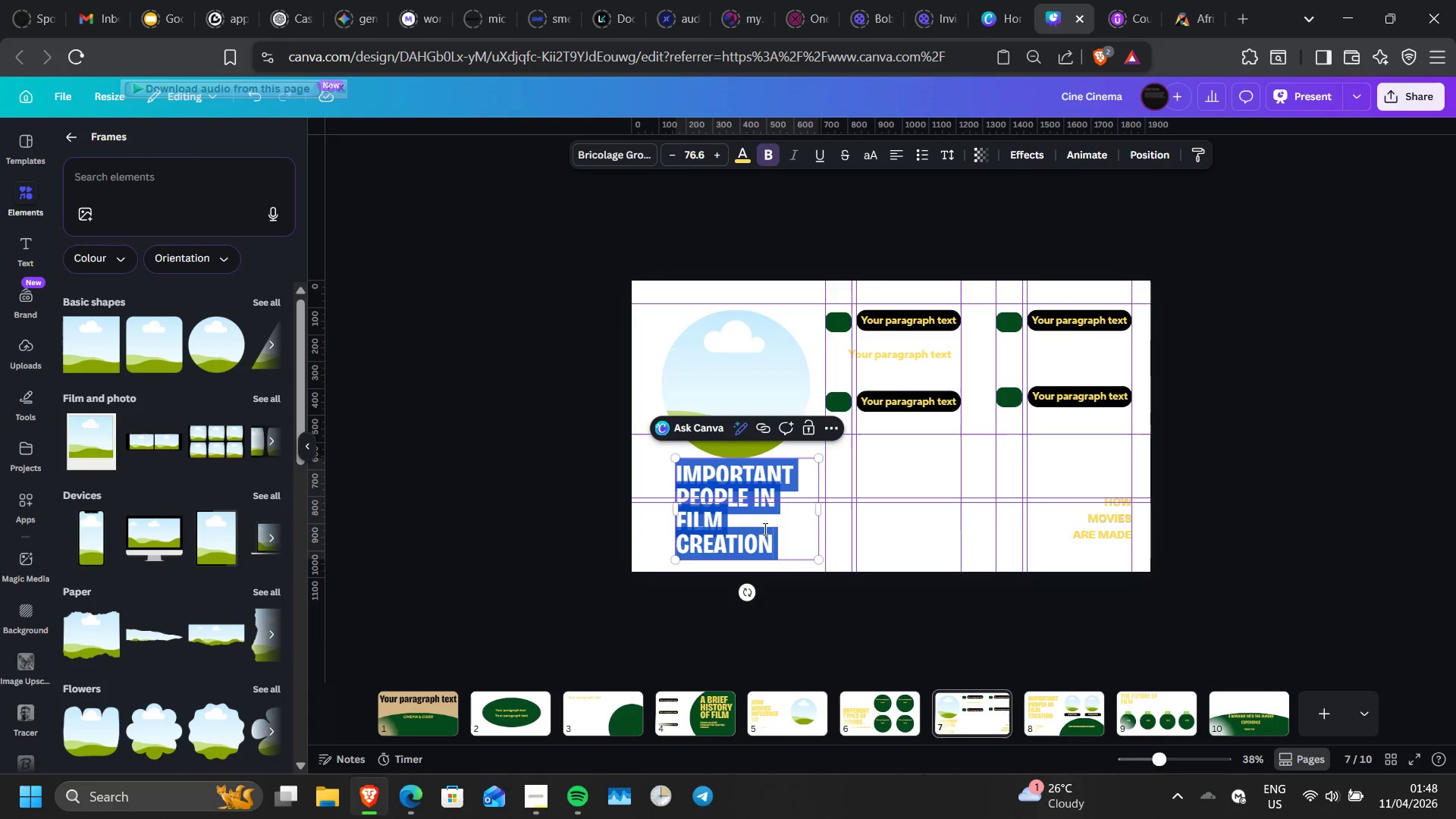 
triple_click([764, 529])
 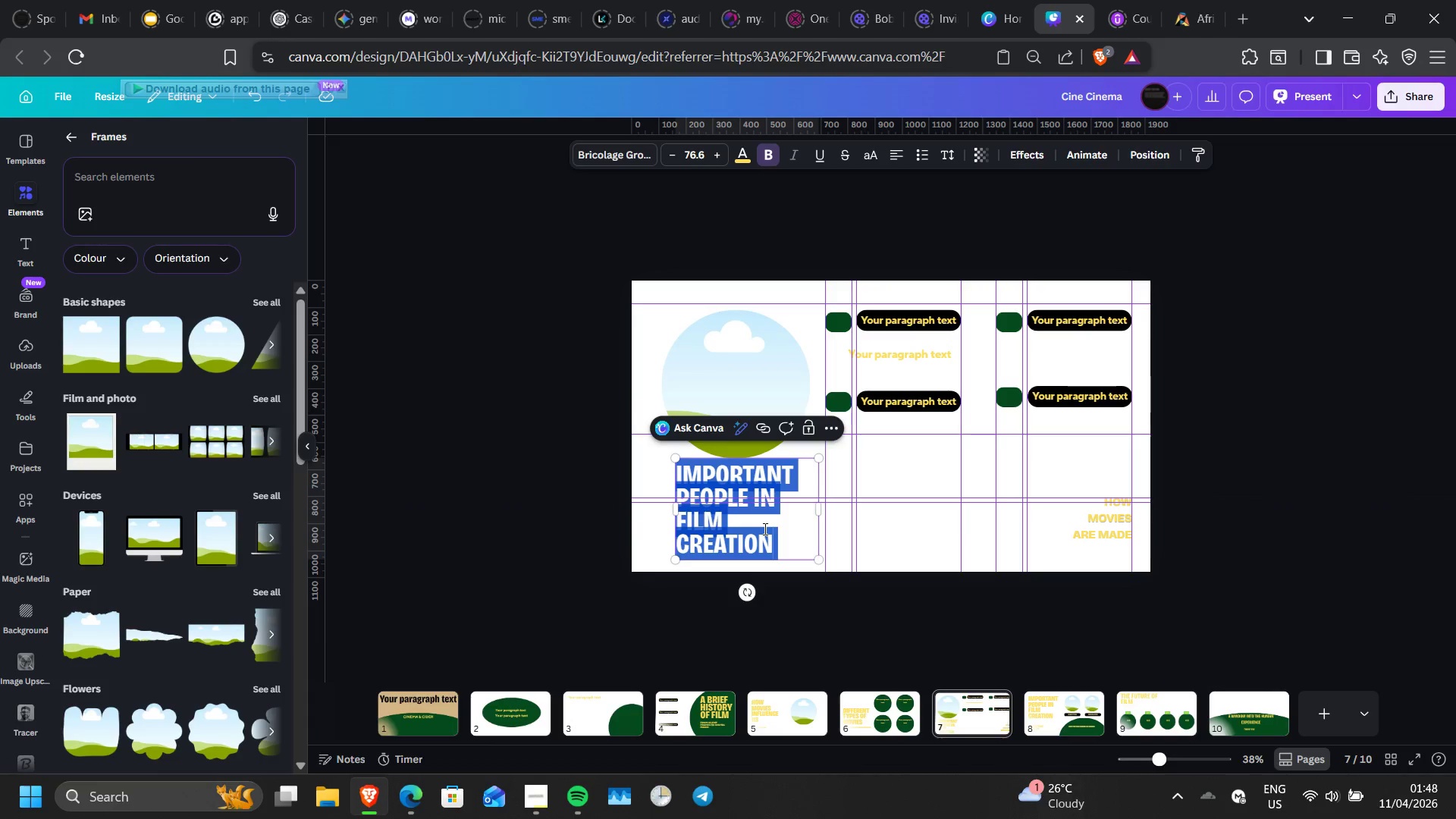 
triple_click([764, 529])
 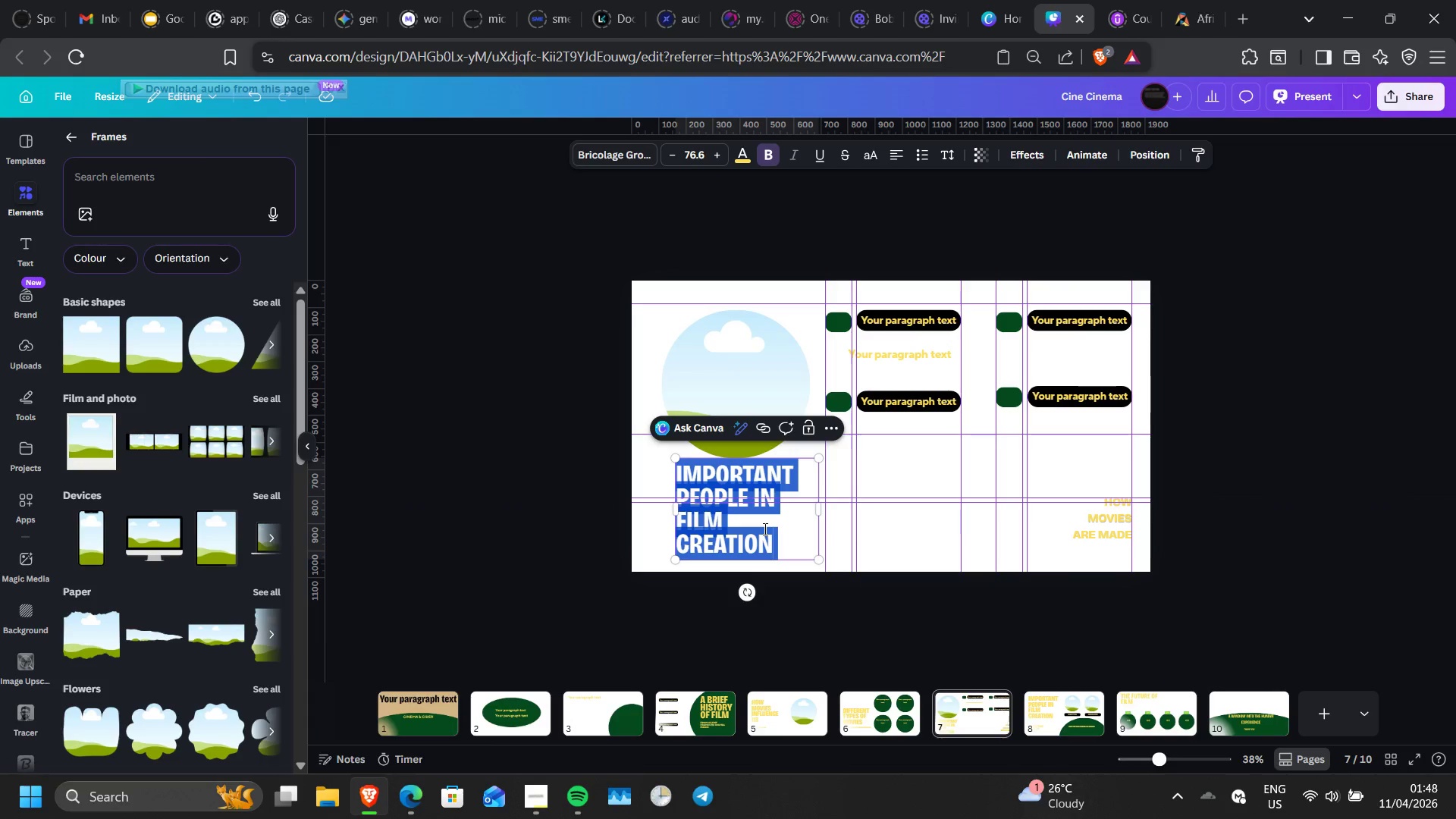 
type(HOW MOVIES ARE MADE)
 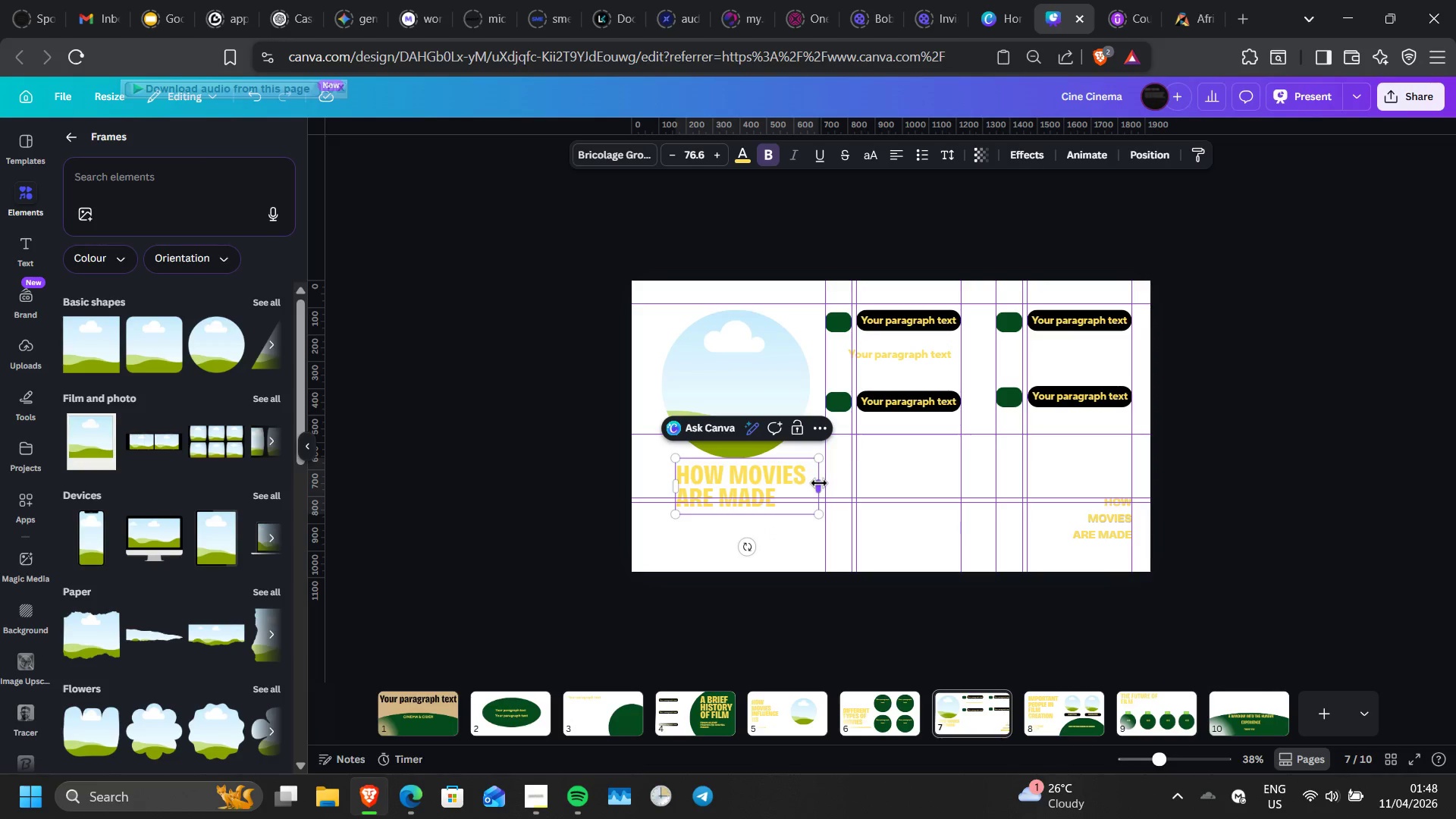 
left_click_drag(start_coordinate=[819, 483], to_coordinate=[958, 495])
 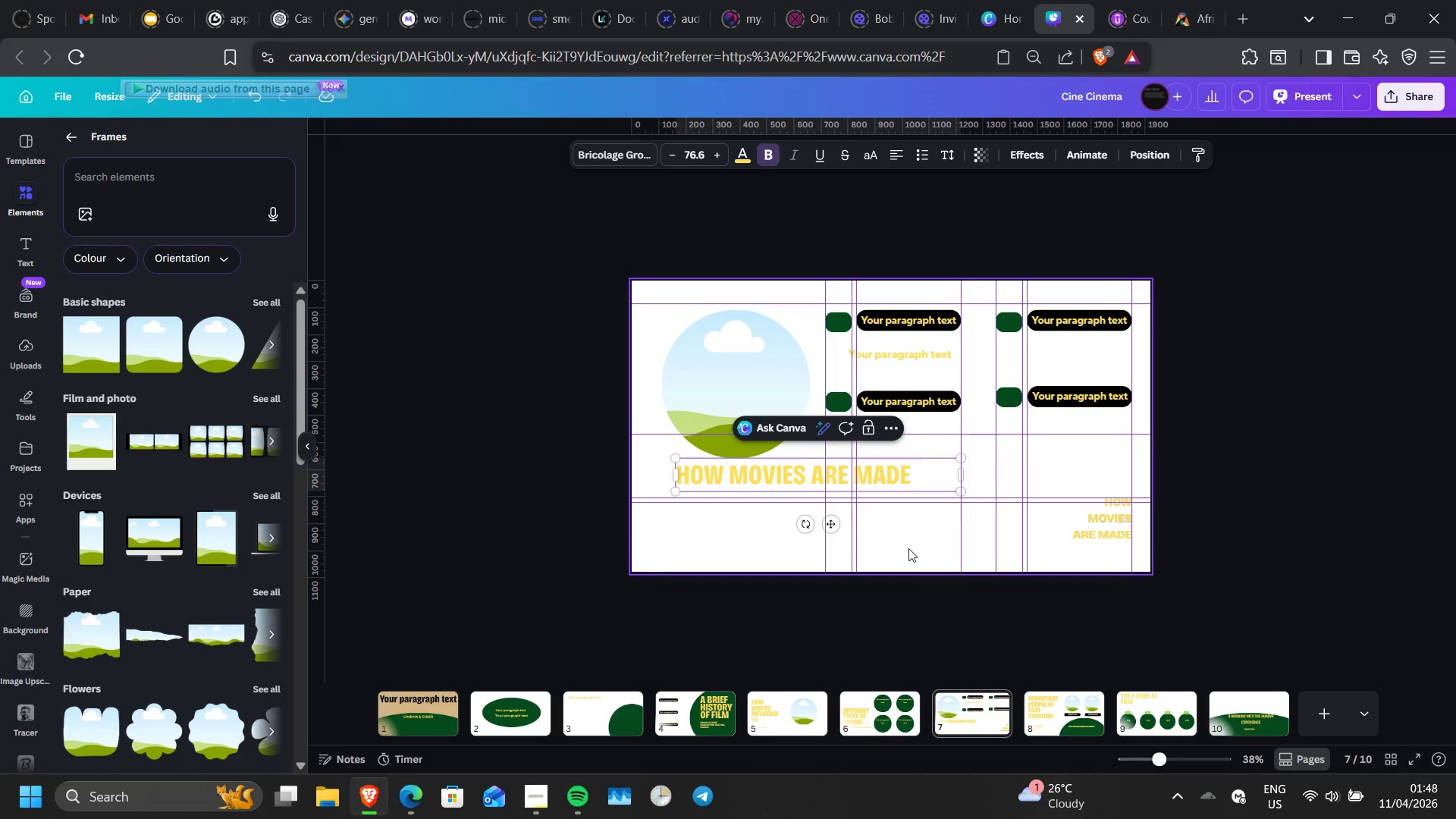 
left_click_drag(start_coordinate=[832, 526], to_coordinate=[814, 567])
 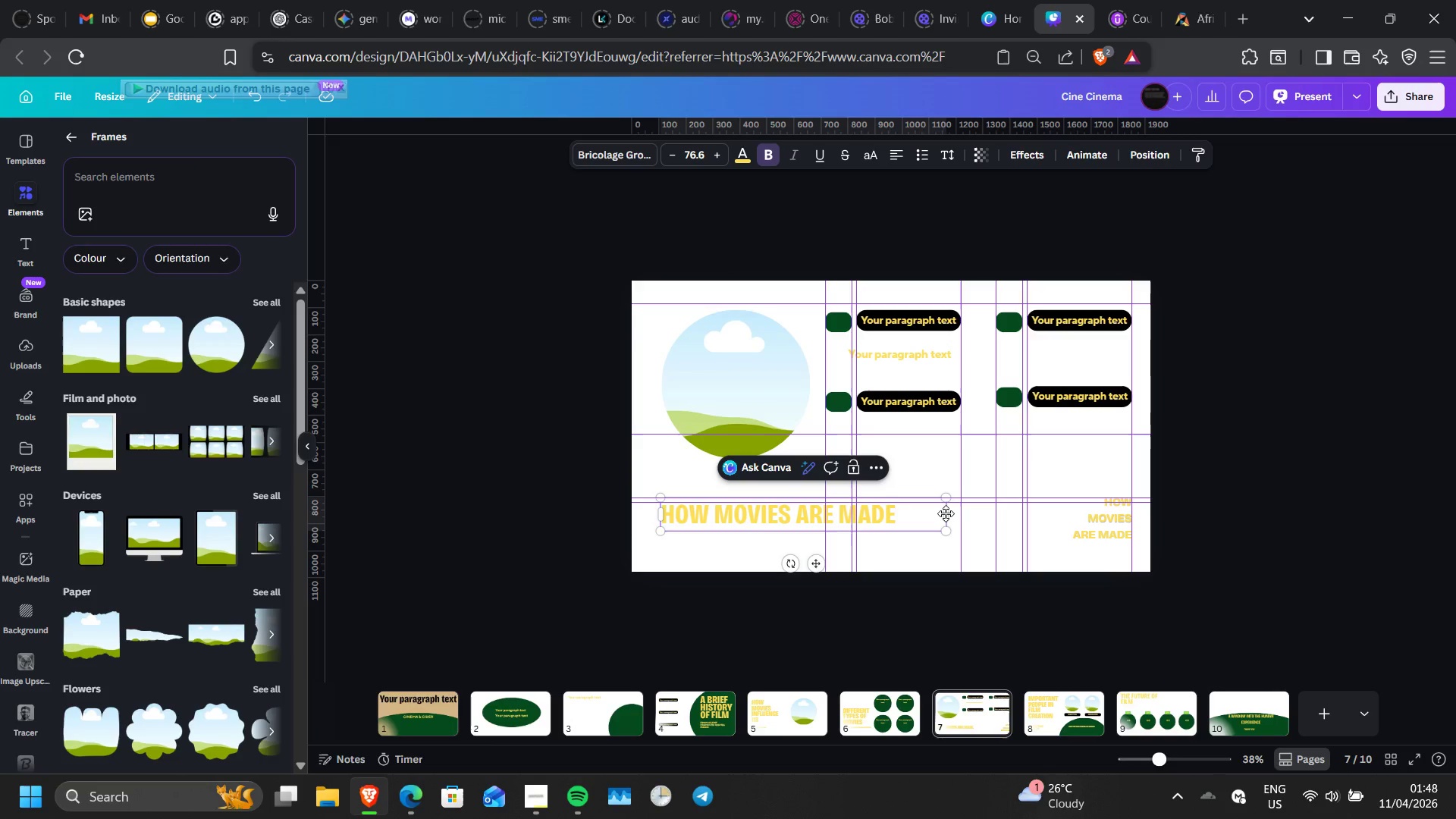 
wait(5.16)
 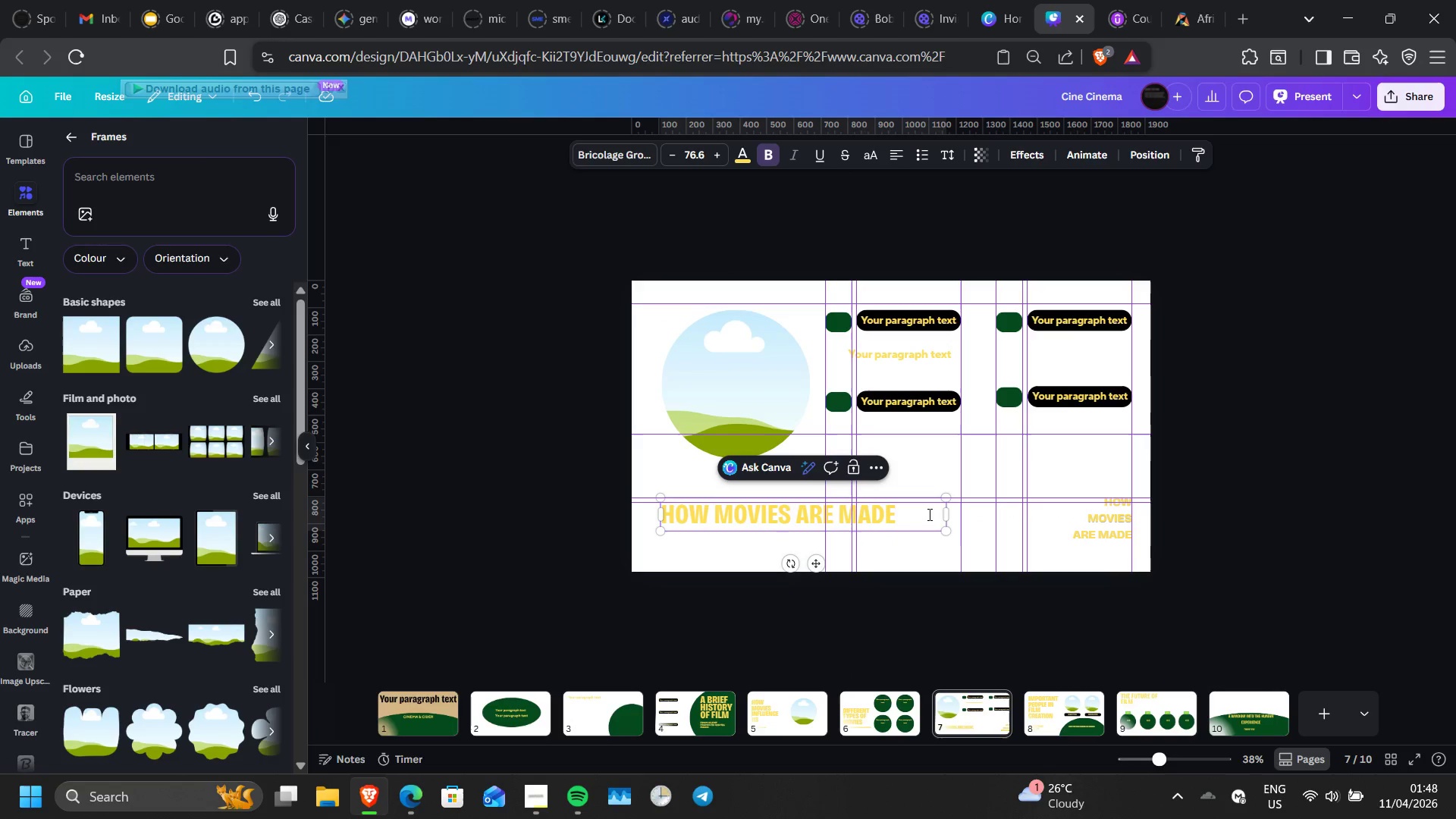 
left_click([946, 513])
 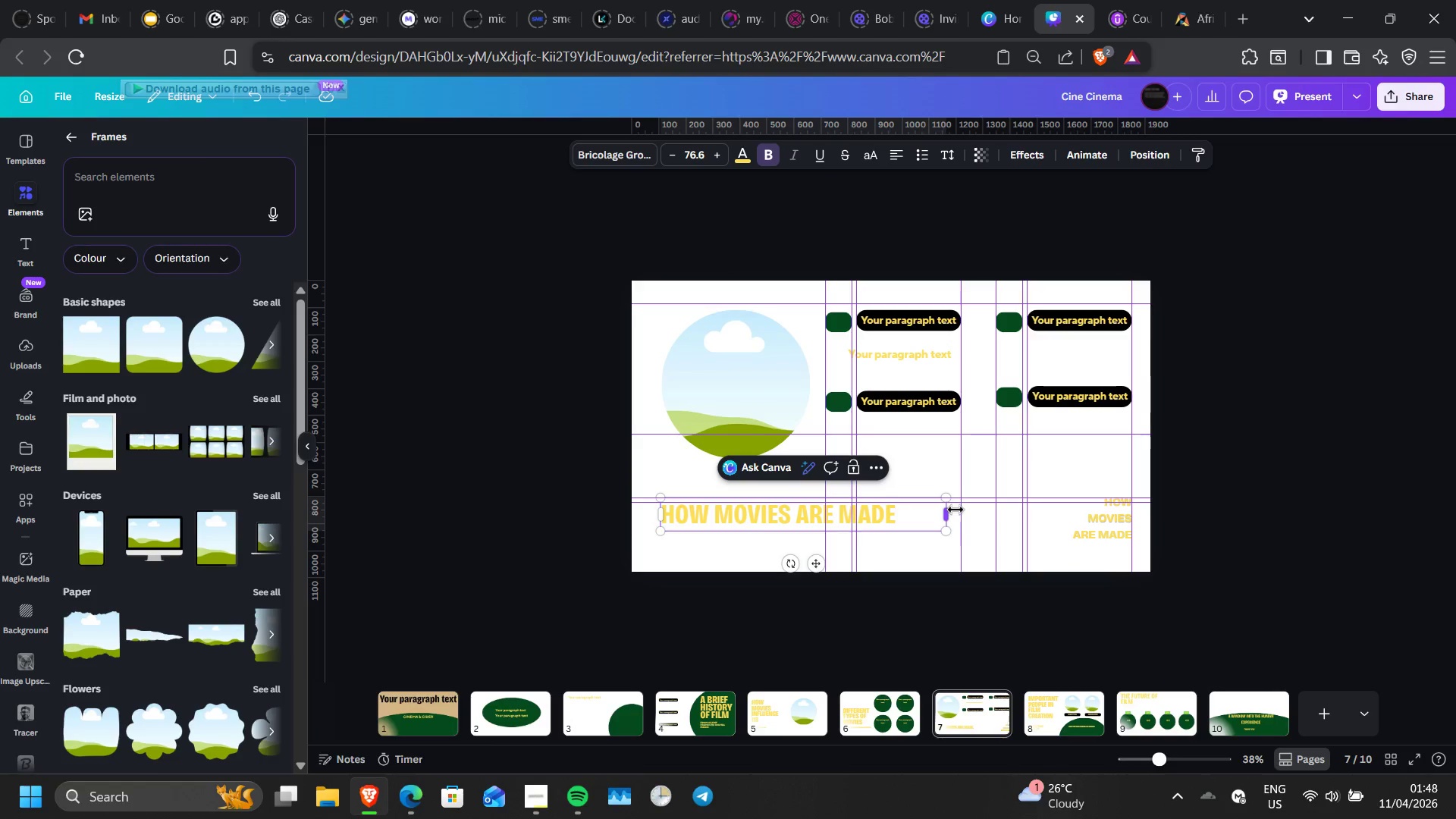 
left_click_drag(start_coordinate=[956, 510], to_coordinate=[908, 512])
 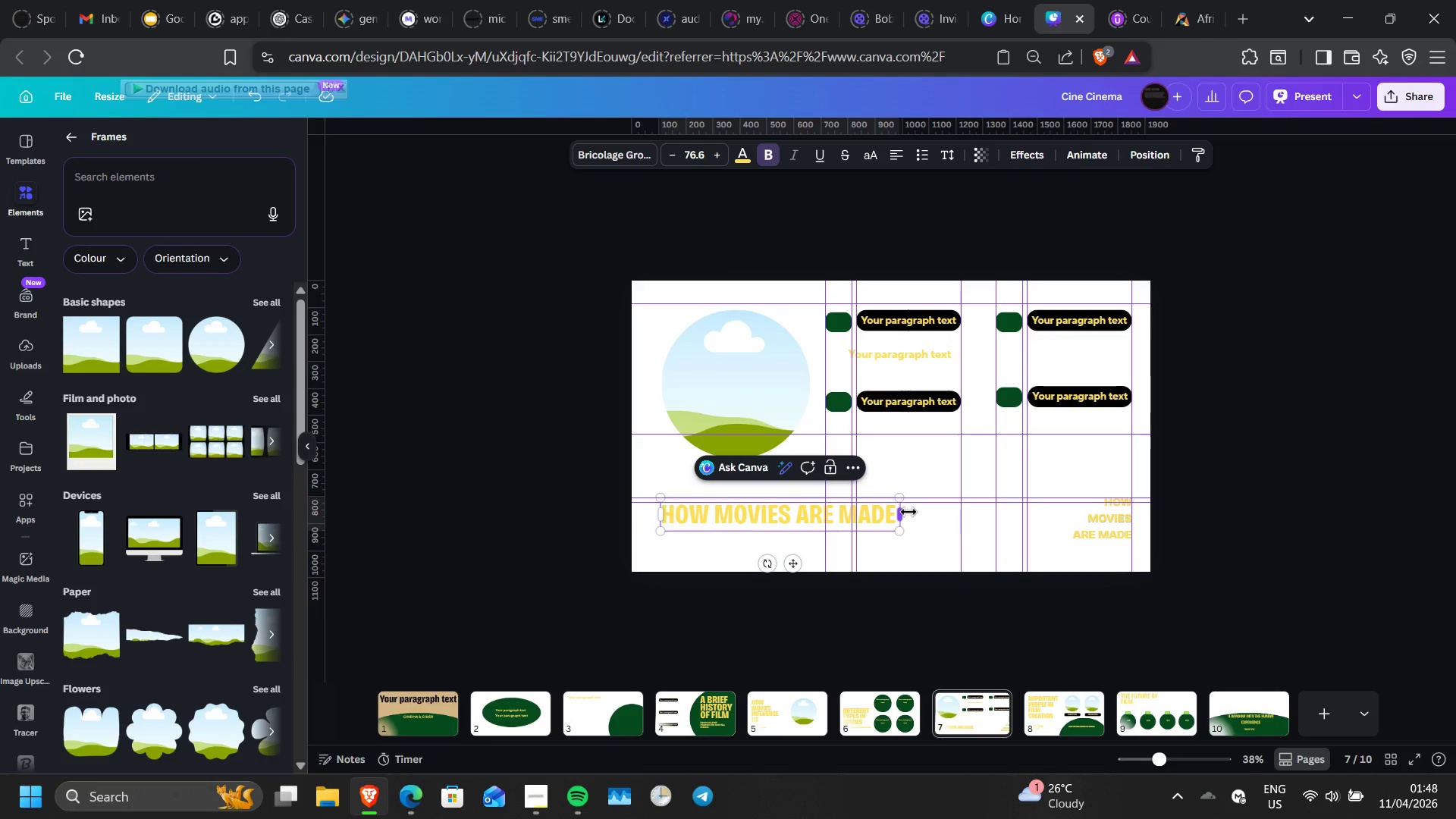 
wait(8.52)
 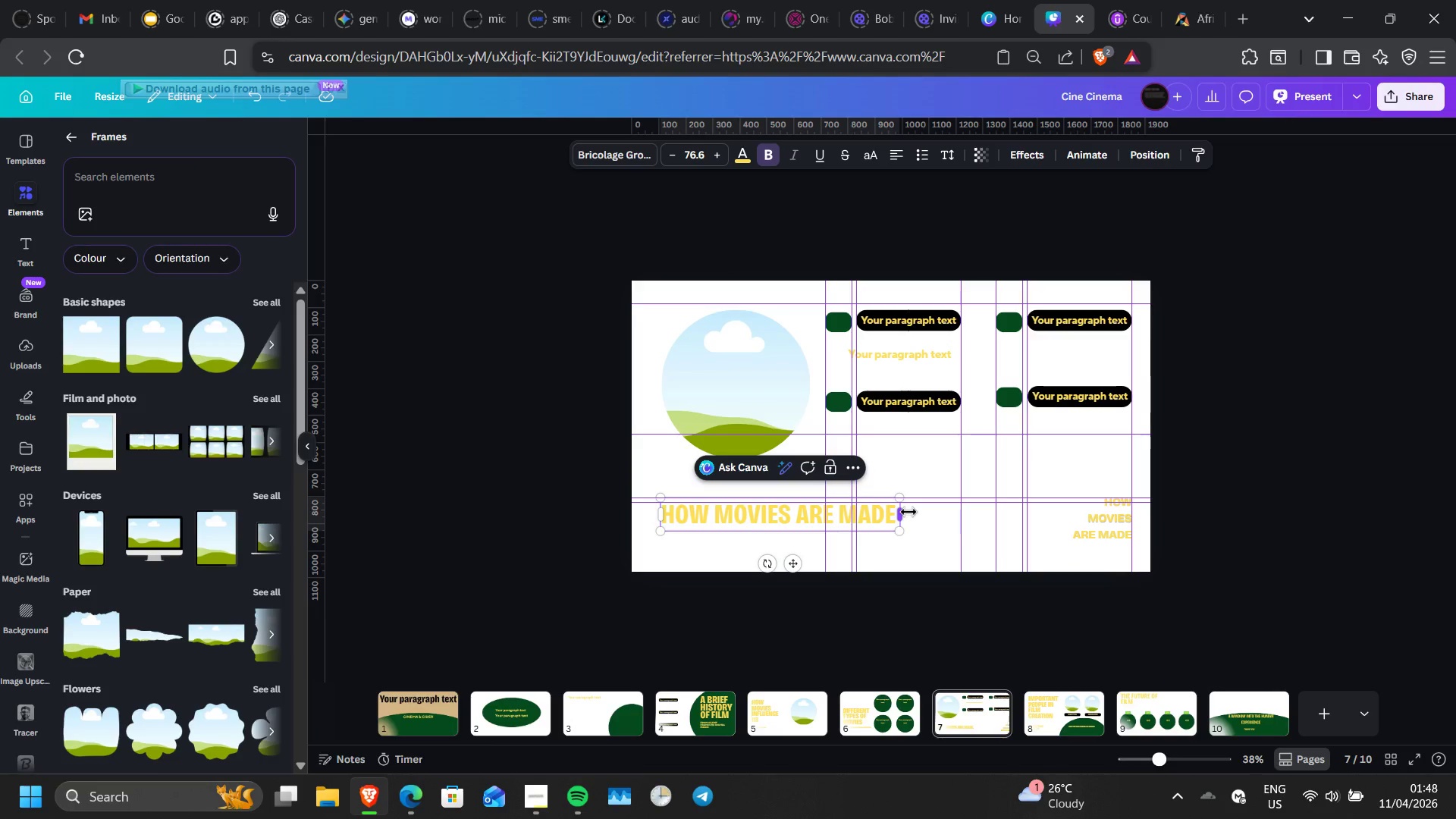 
left_click_drag(start_coordinate=[896, 532], to_coordinate=[996, 535])
 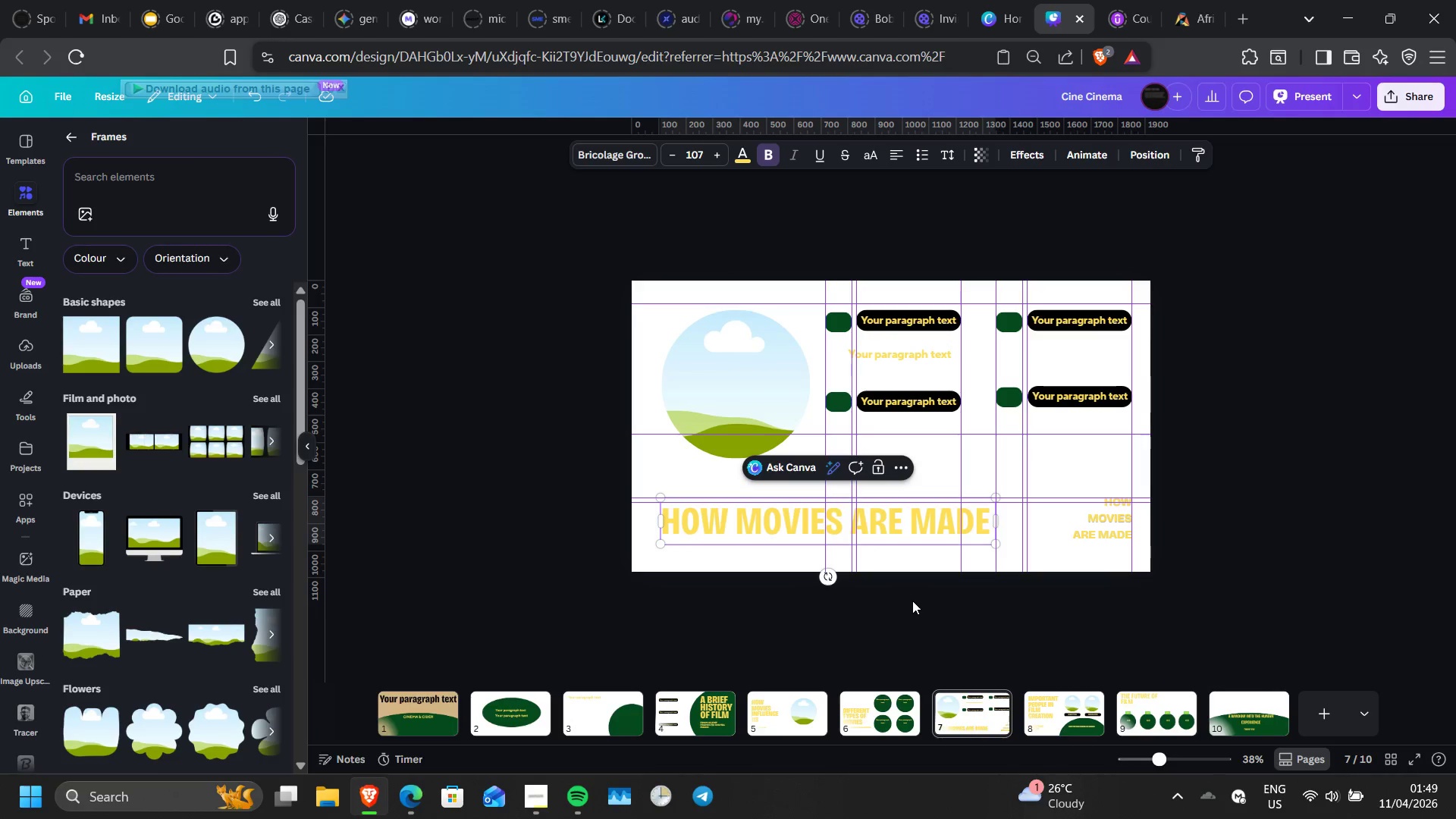 
left_click([912, 601])
 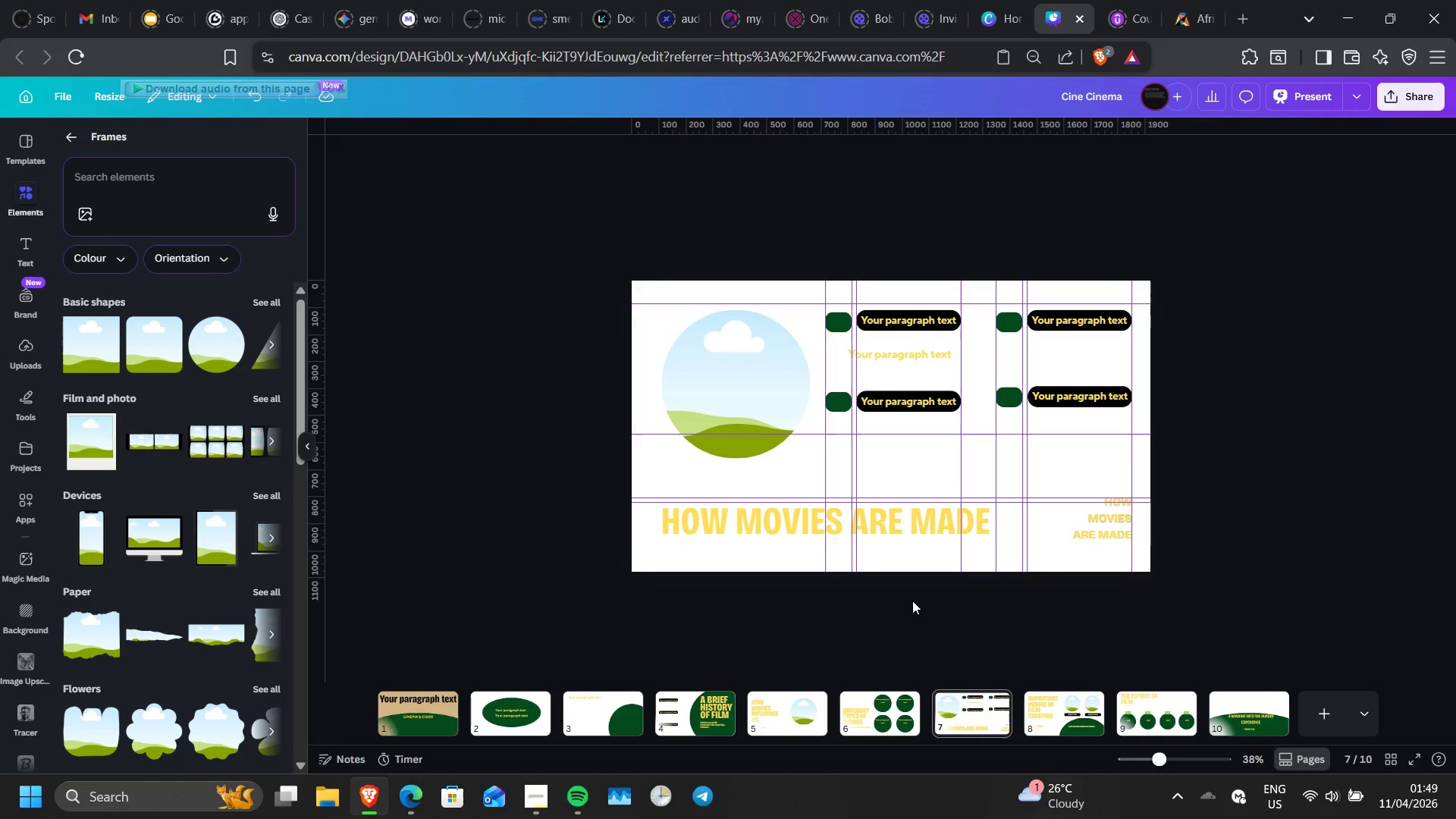 
left_click([912, 601])
 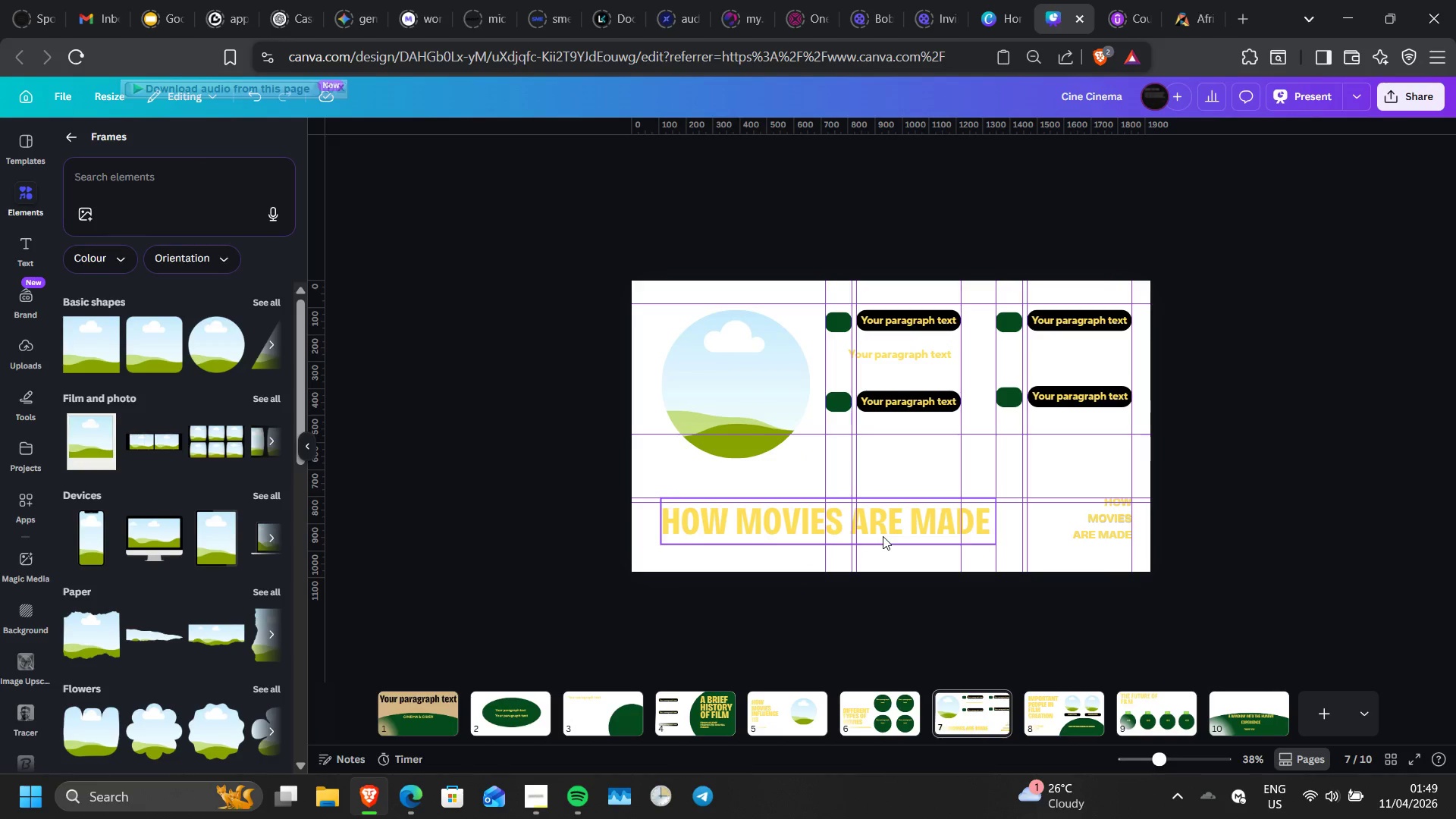 
left_click_drag(start_coordinate=[883, 536], to_coordinate=[887, 530])
 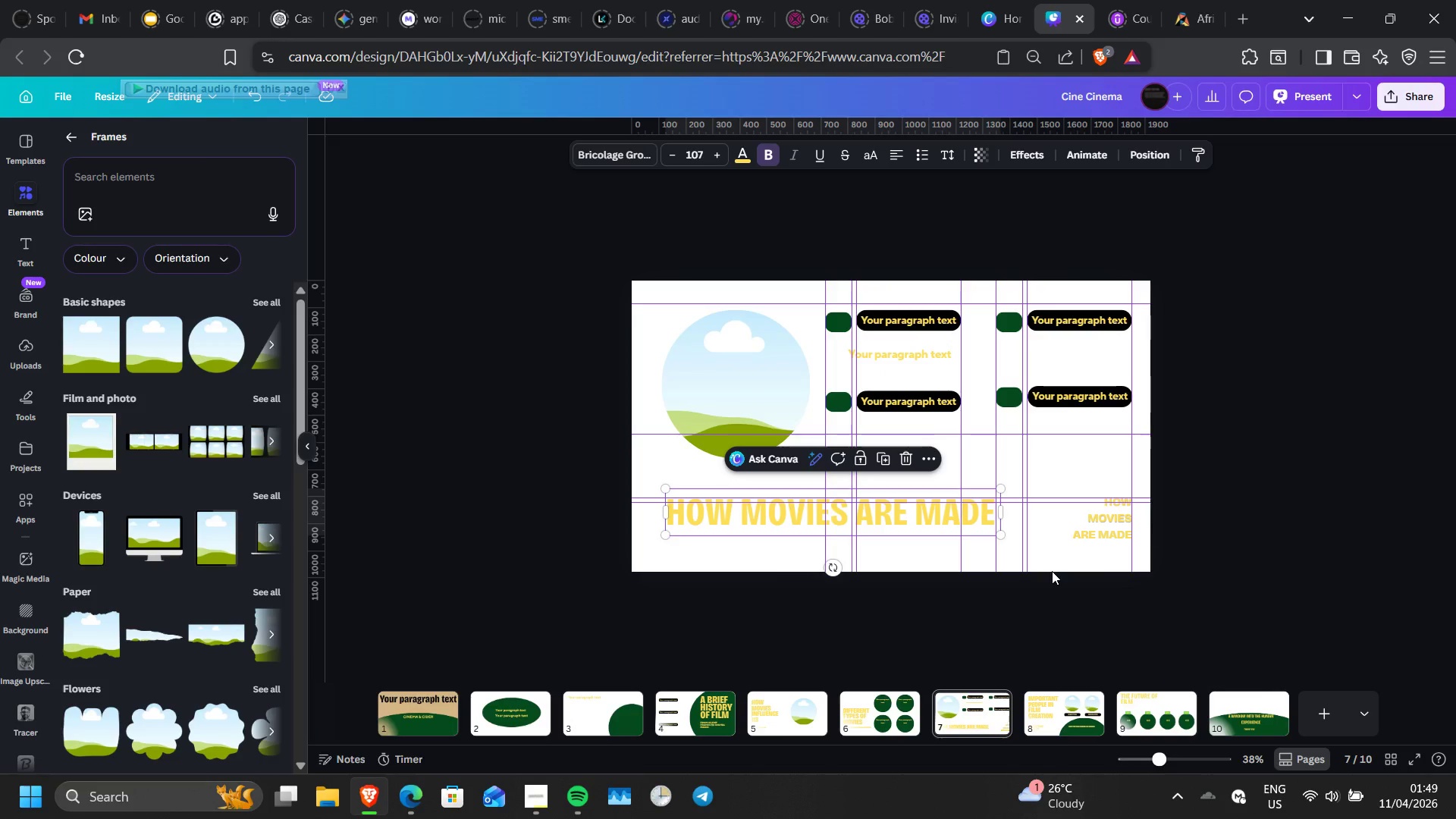 
left_click([1040, 601])
 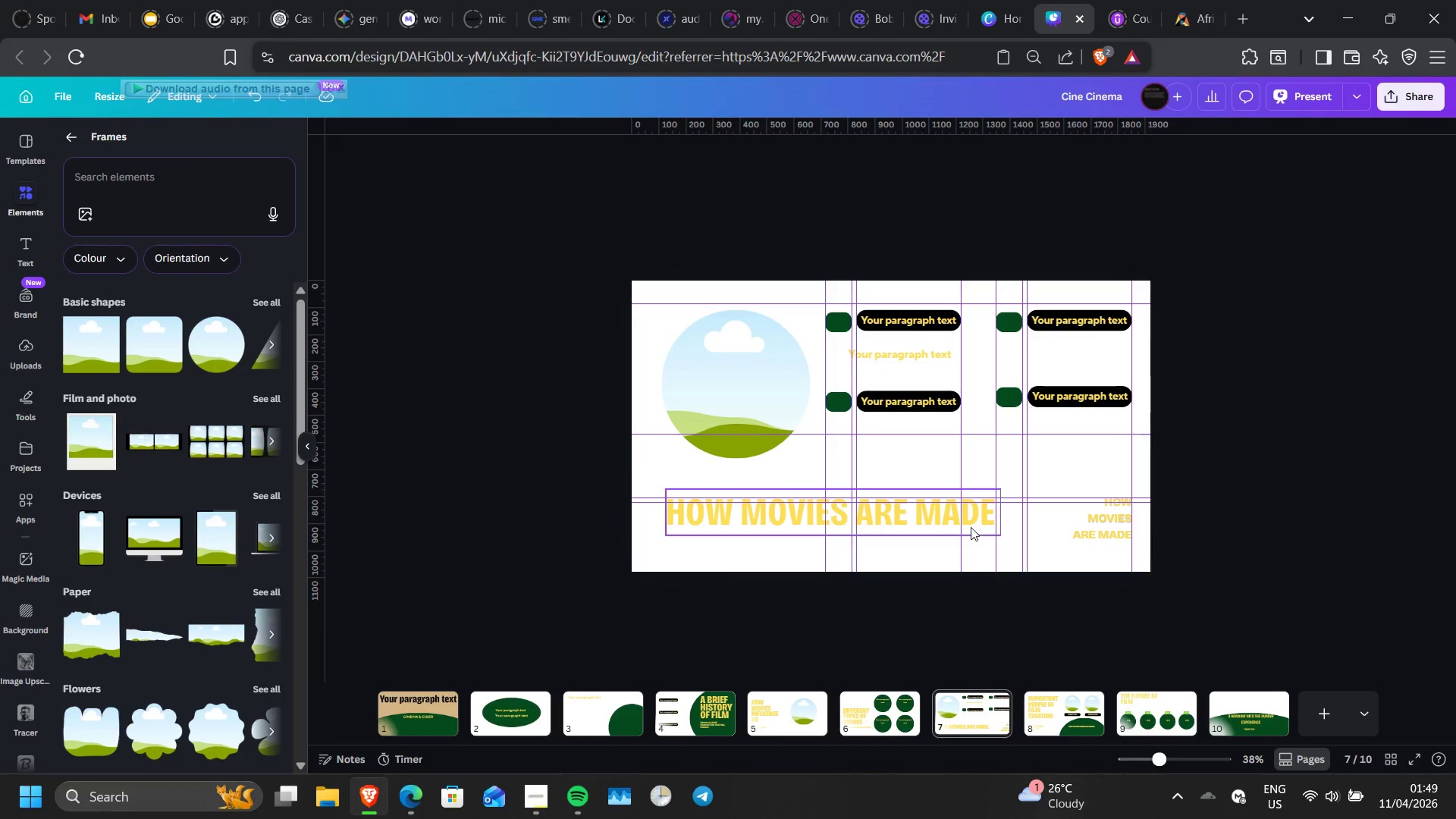 
left_click([970, 524])
 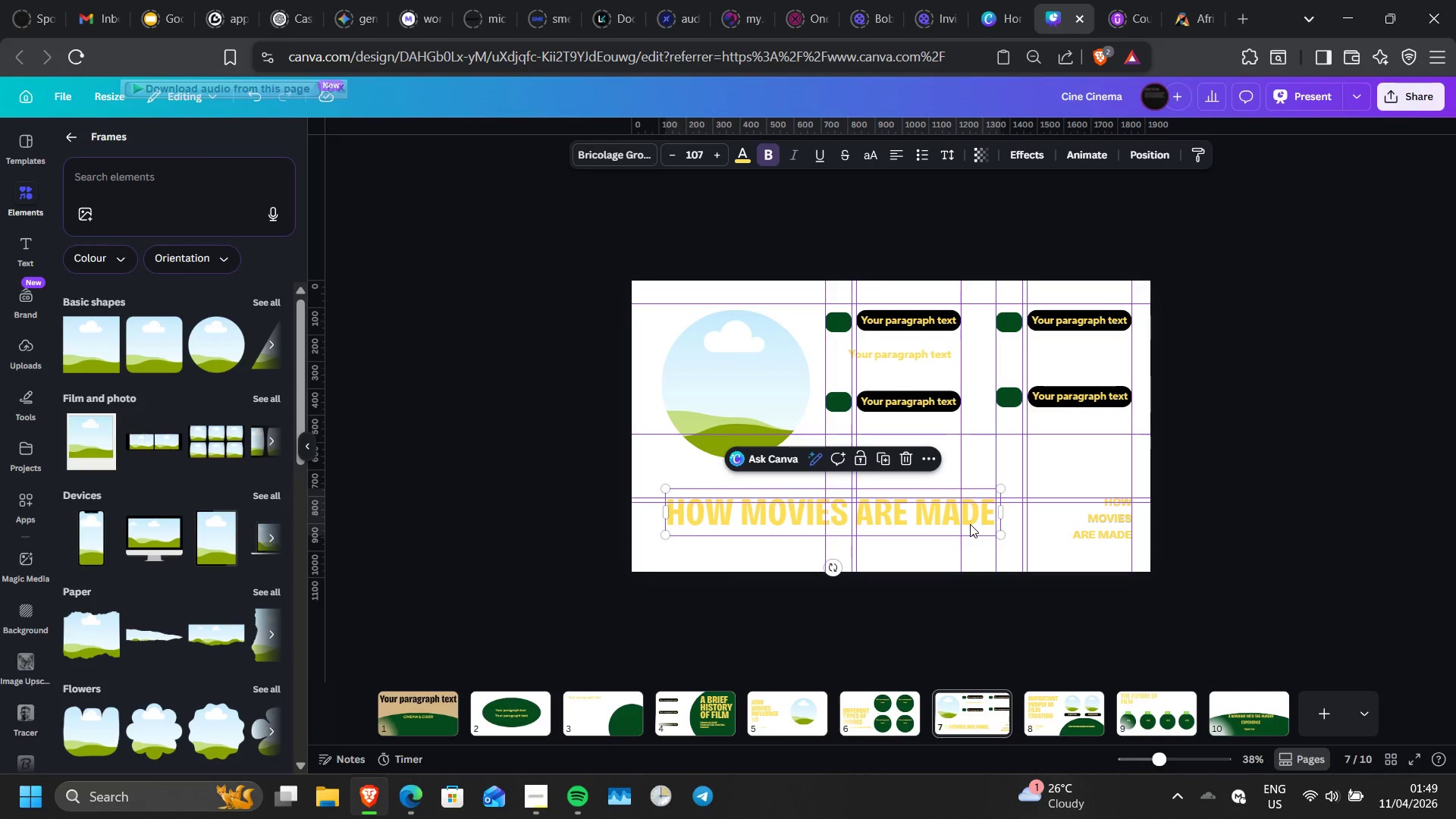 
key(ArrowRight)
 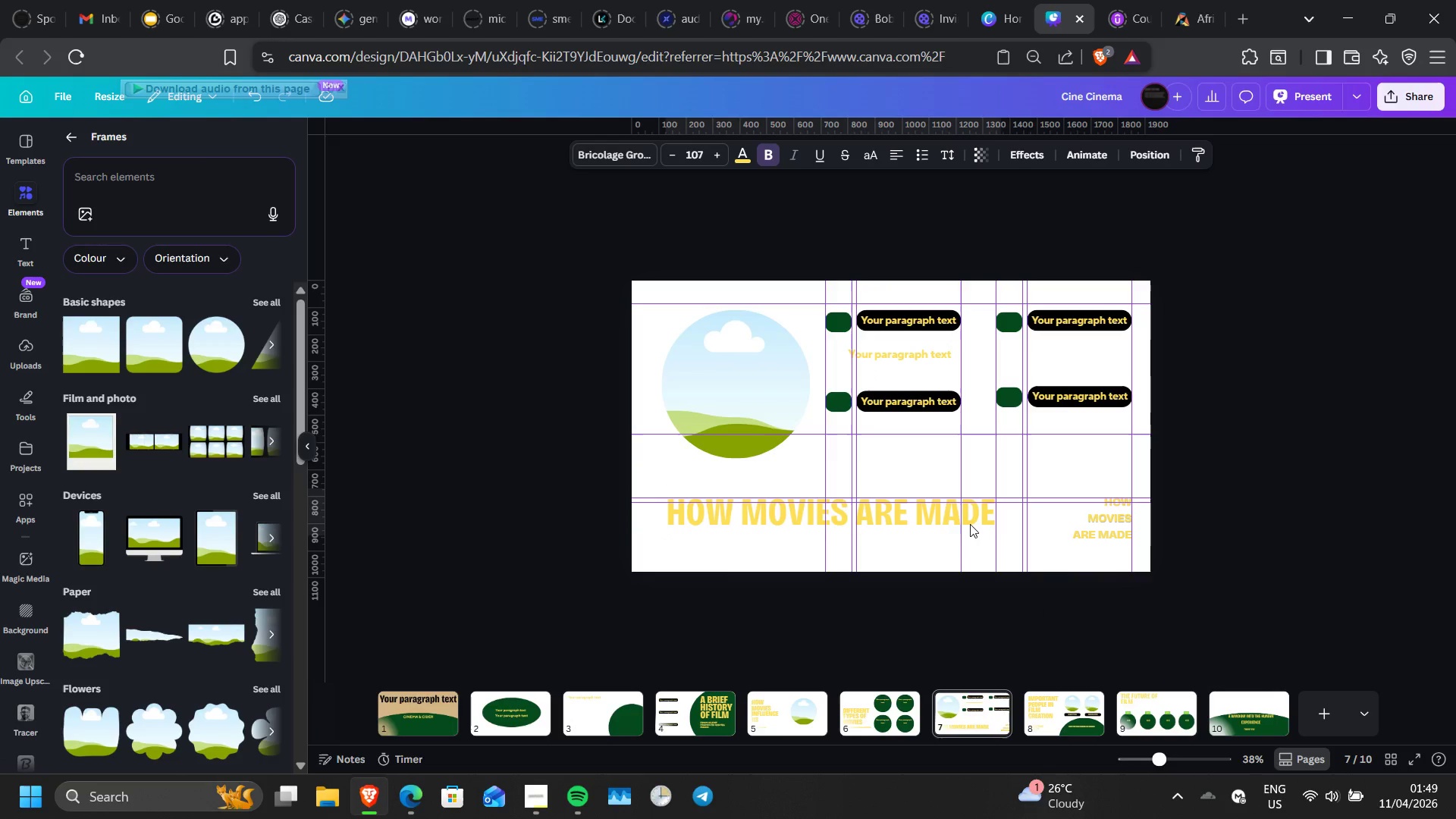 
key(ArrowRight)
 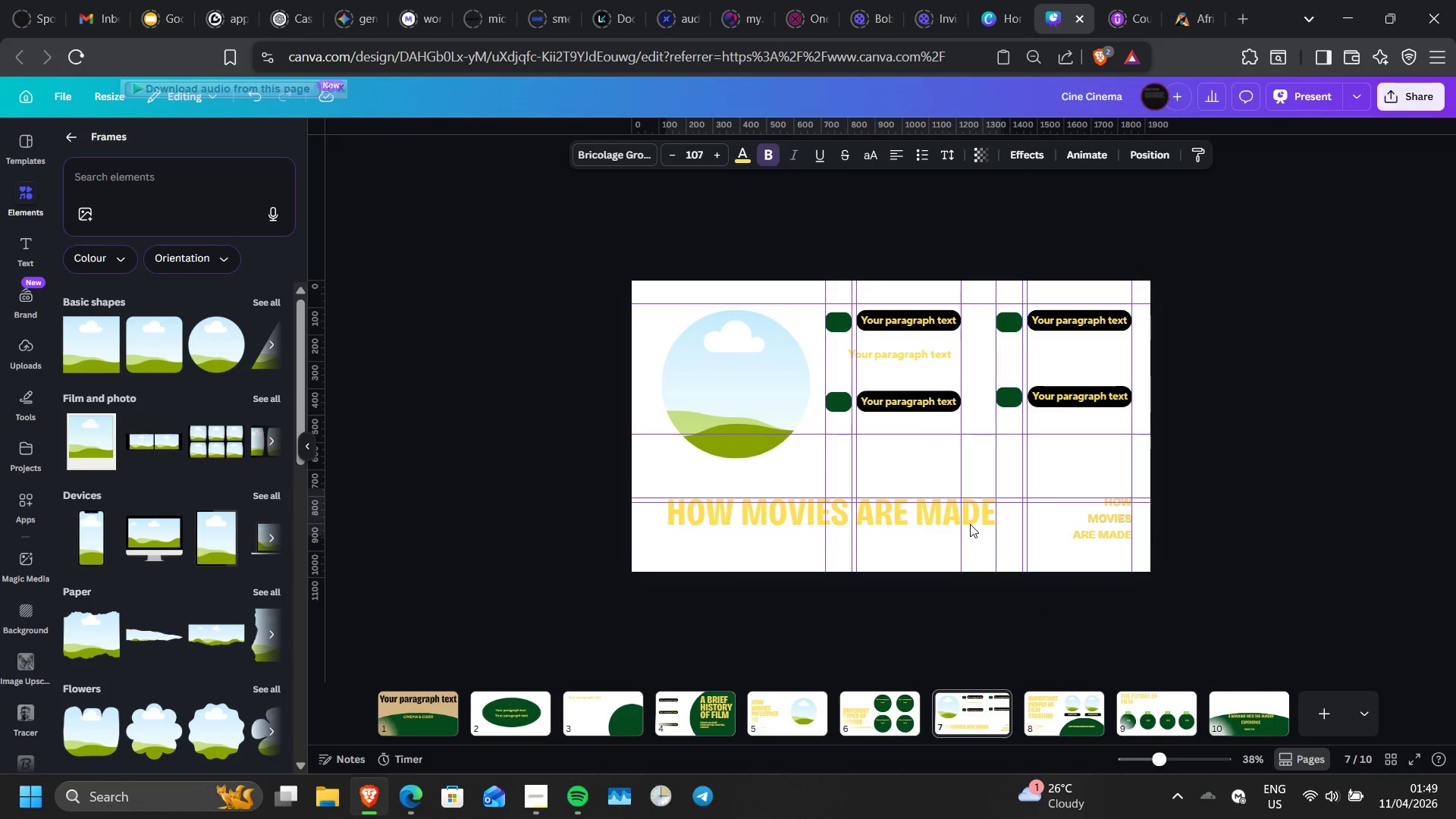 
key(ArrowRight)
 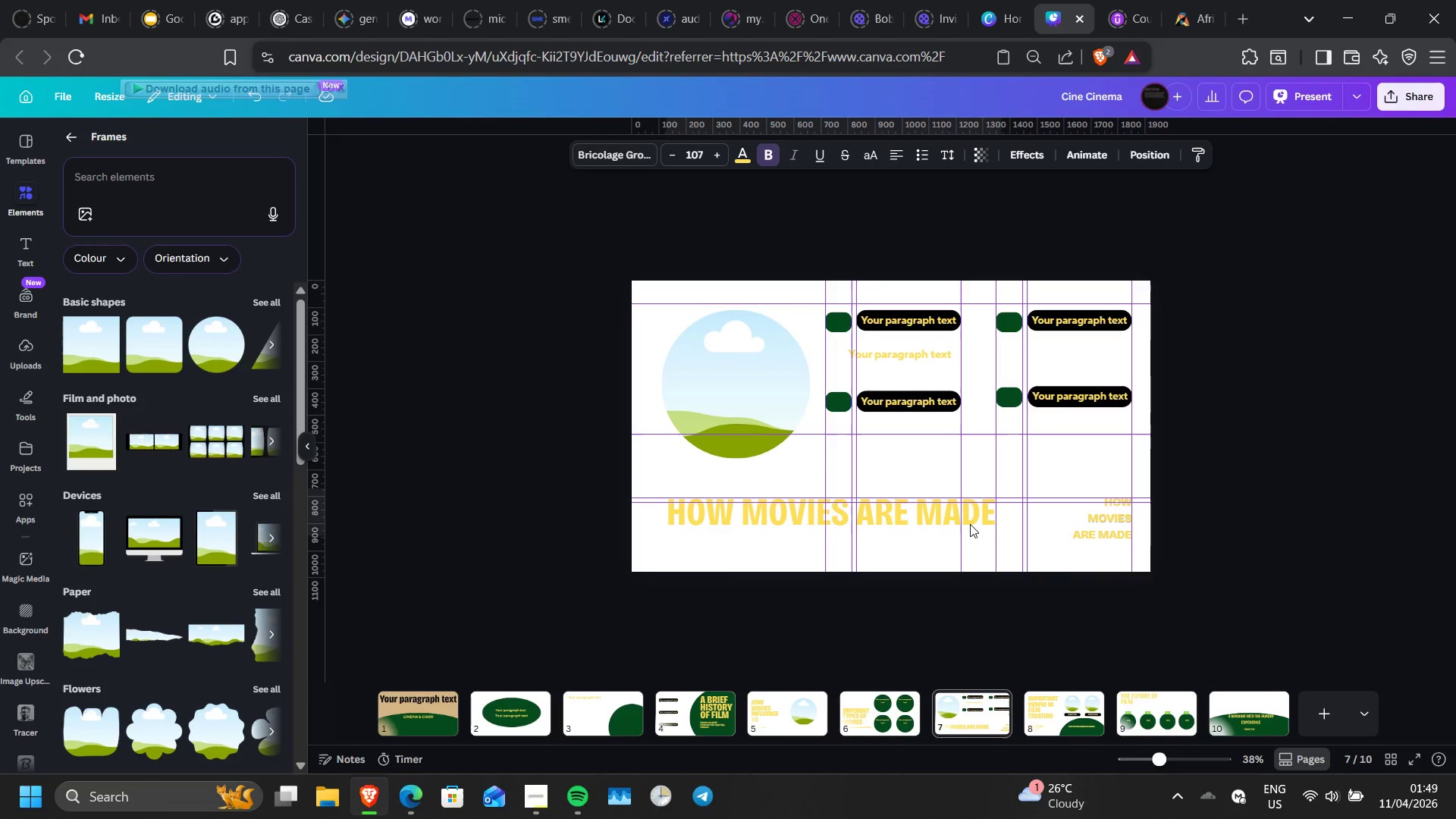 
key(ArrowRight)
 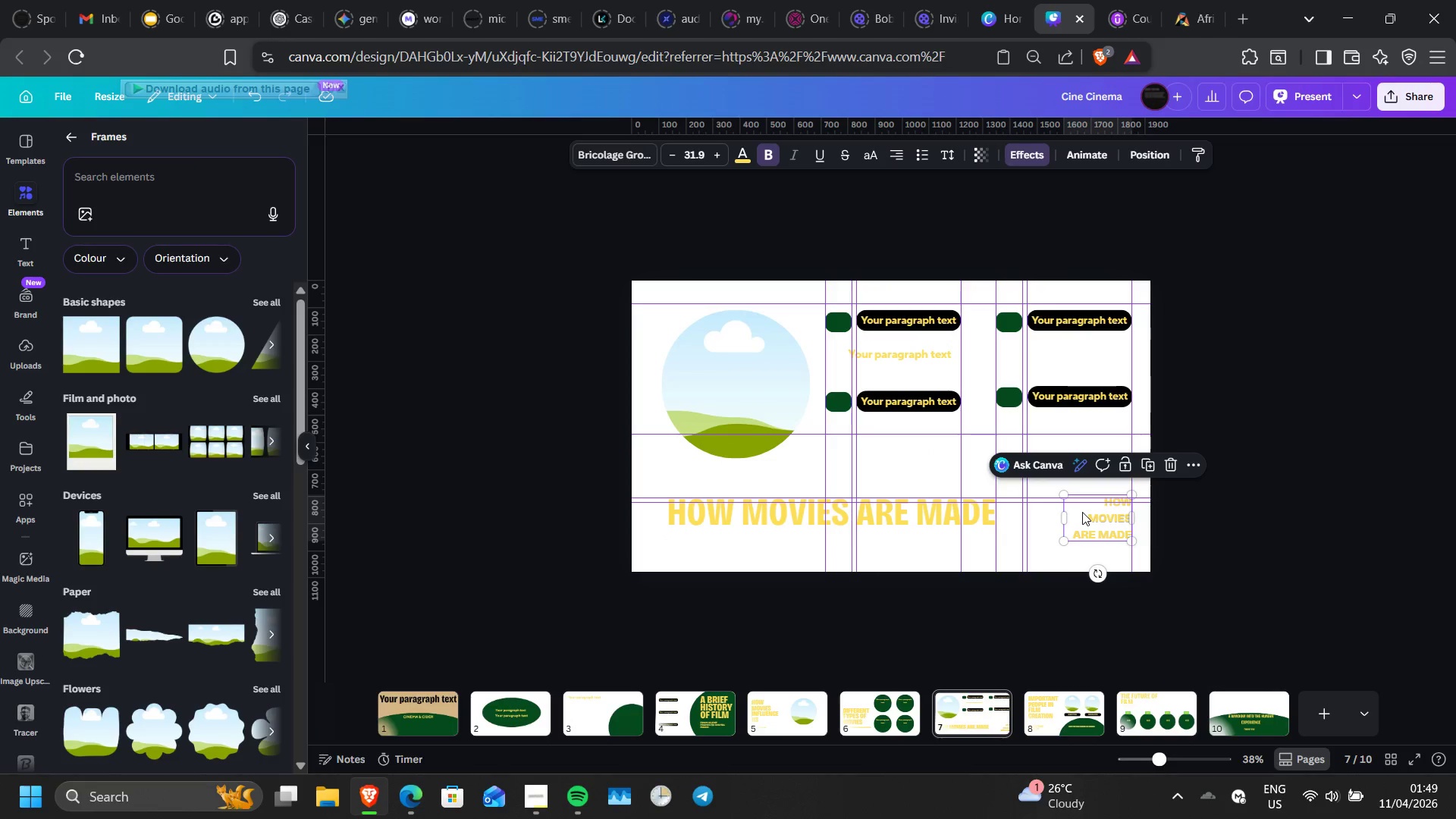 
double_click([1082, 512])
 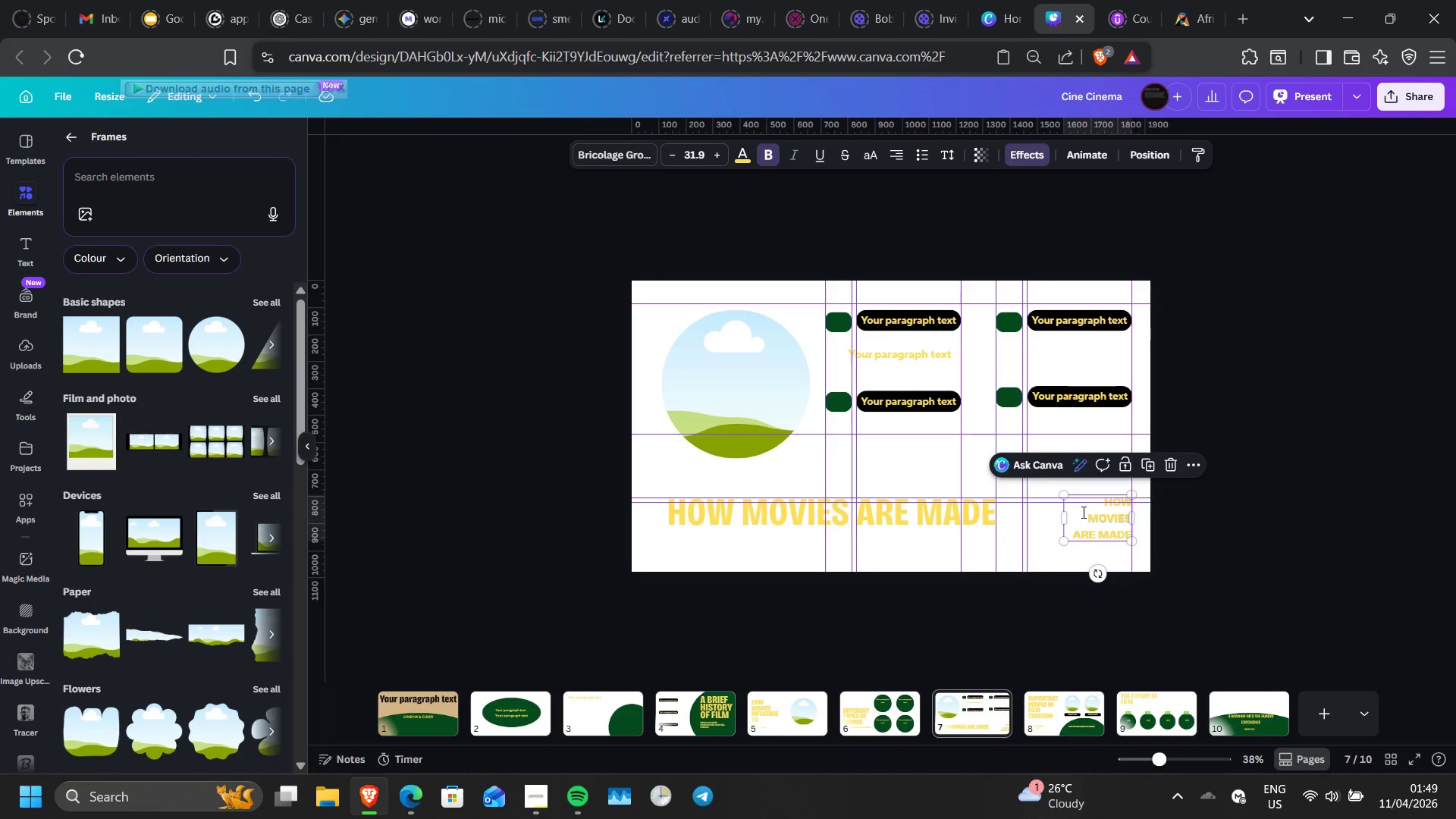 
triple_click([1082, 512])
 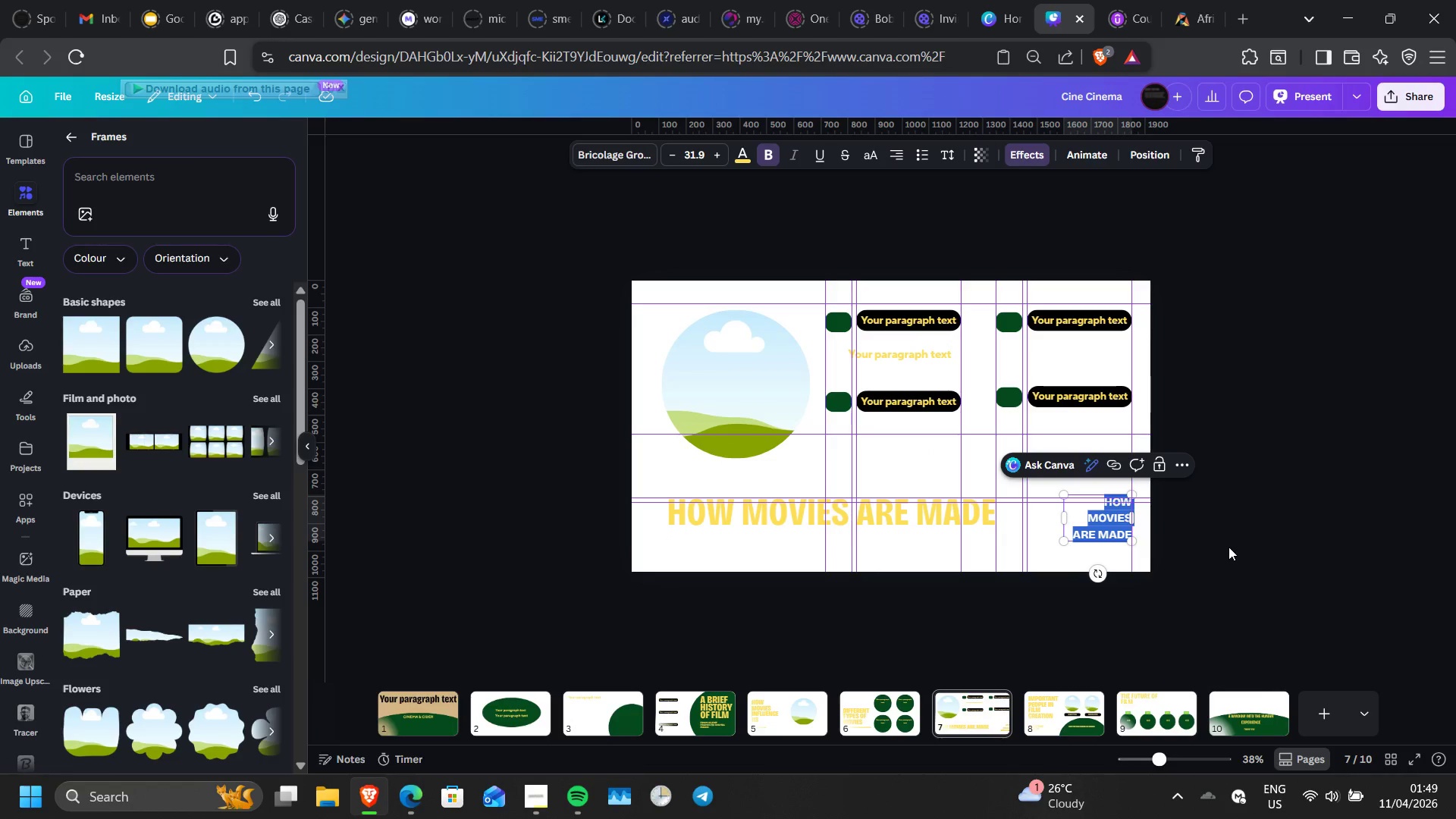 
left_click([1228, 547])
 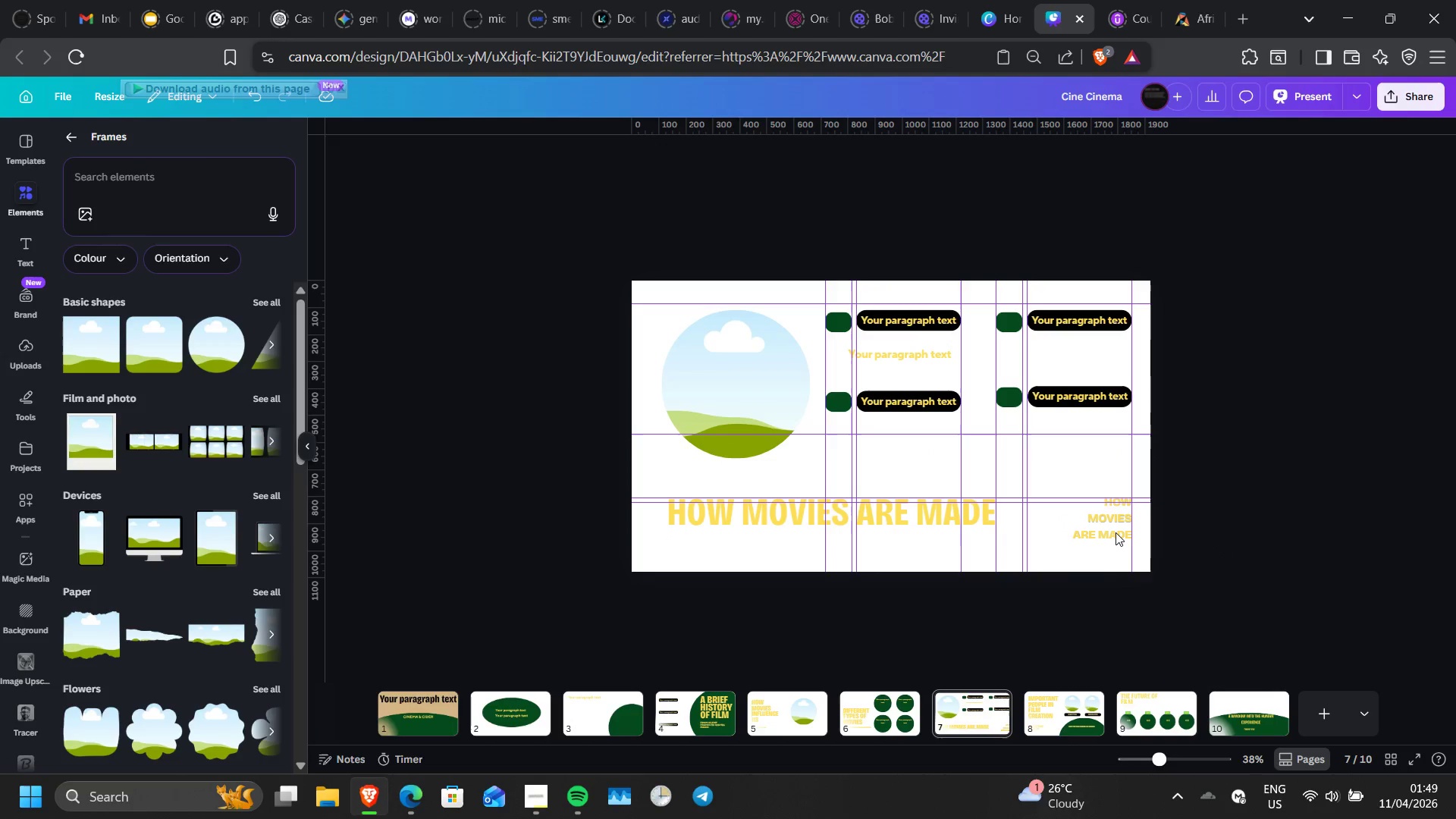 
left_click([1116, 532])
 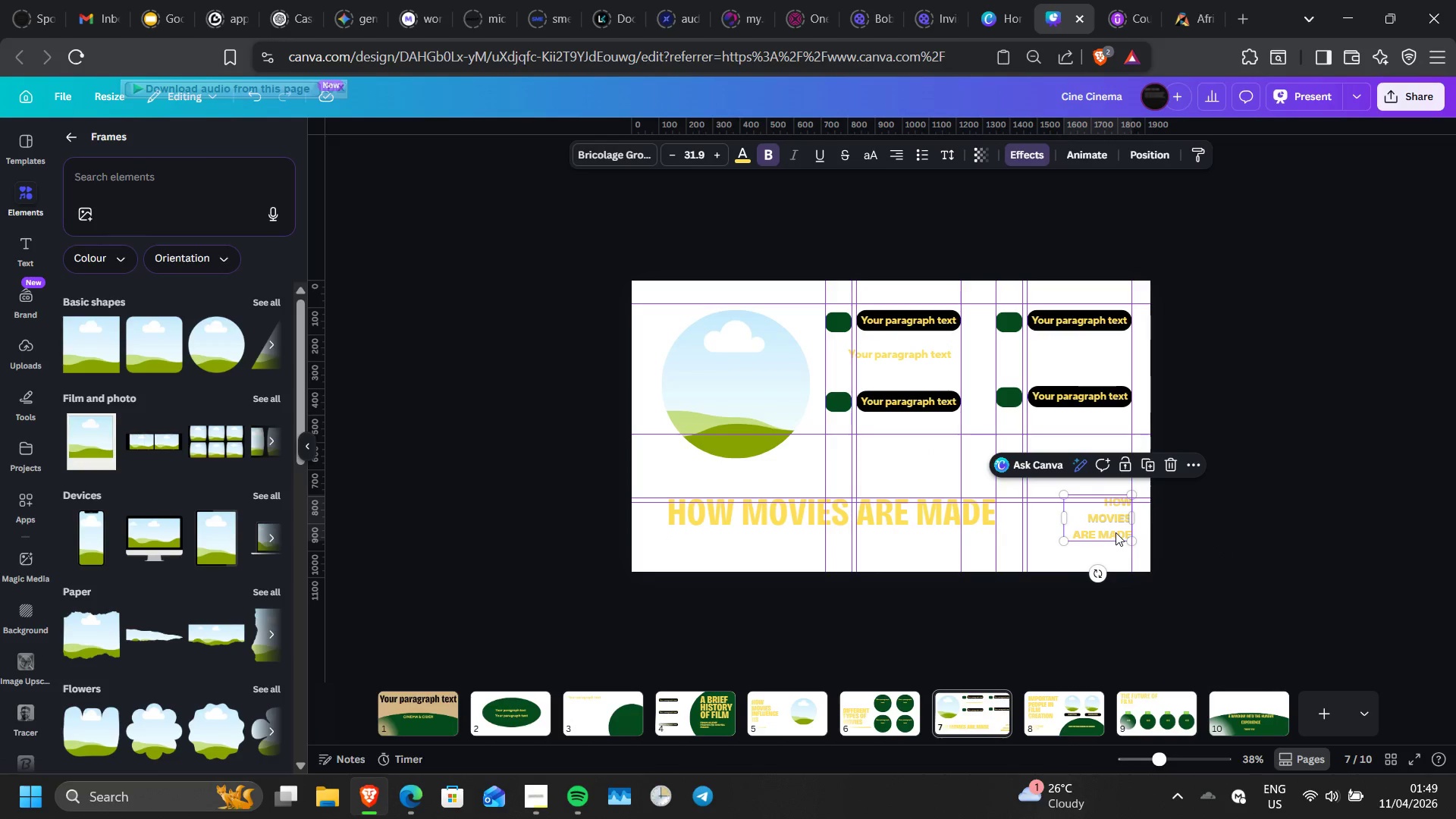 
left_click_drag(start_coordinate=[1116, 532], to_coordinate=[1116, 544])
 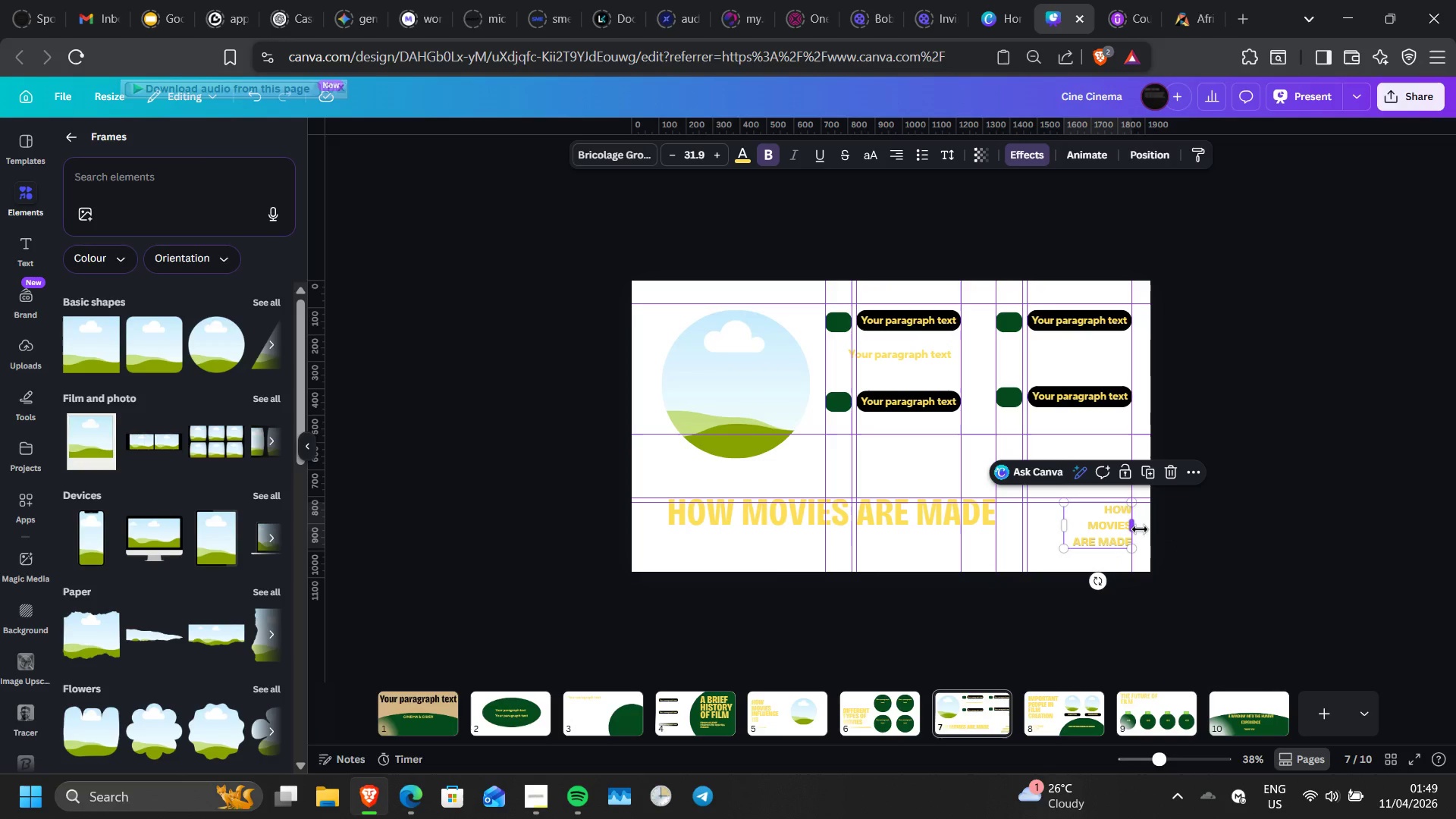 
wait(17.53)
 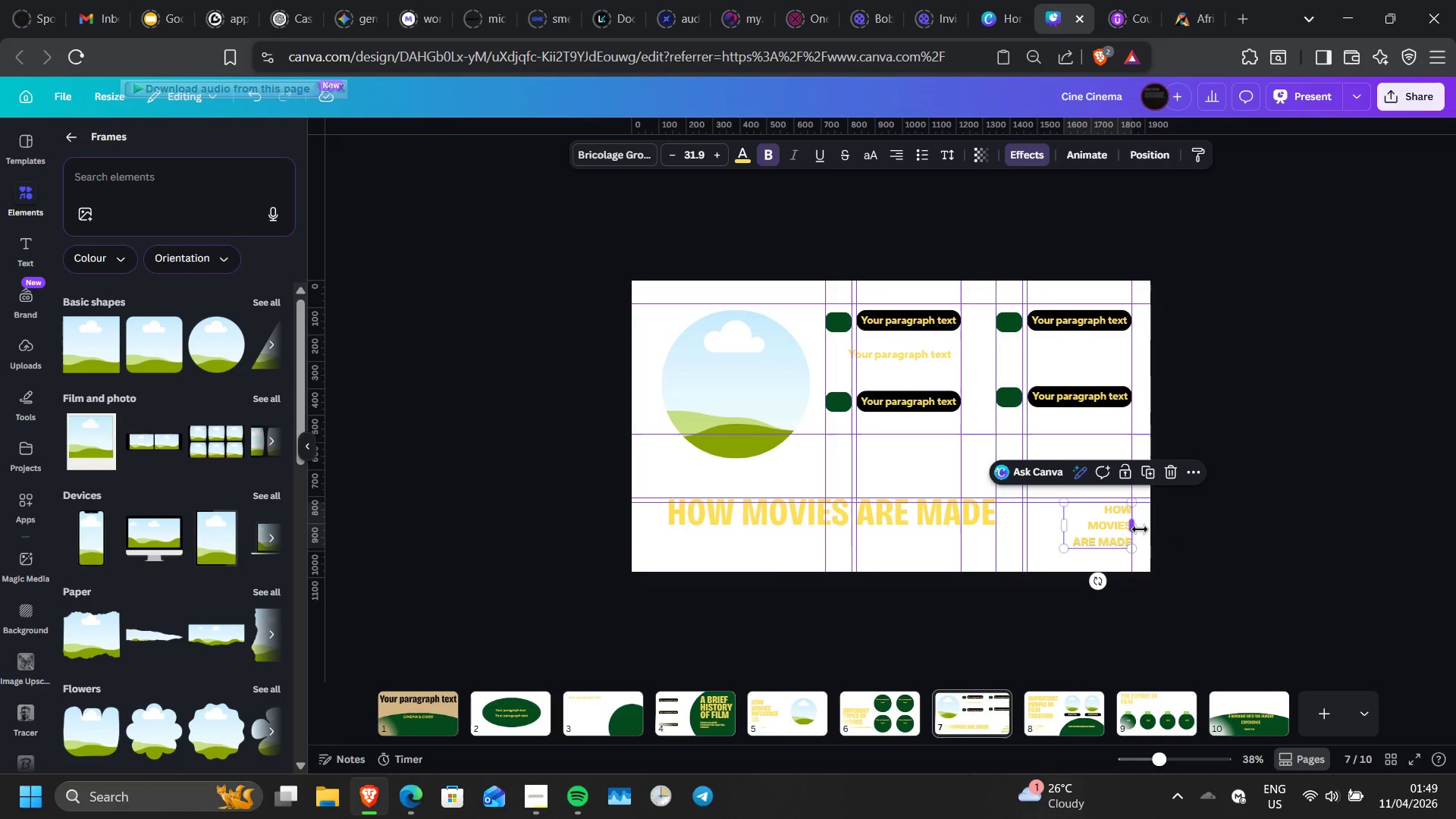 
left_click([906, 154])
 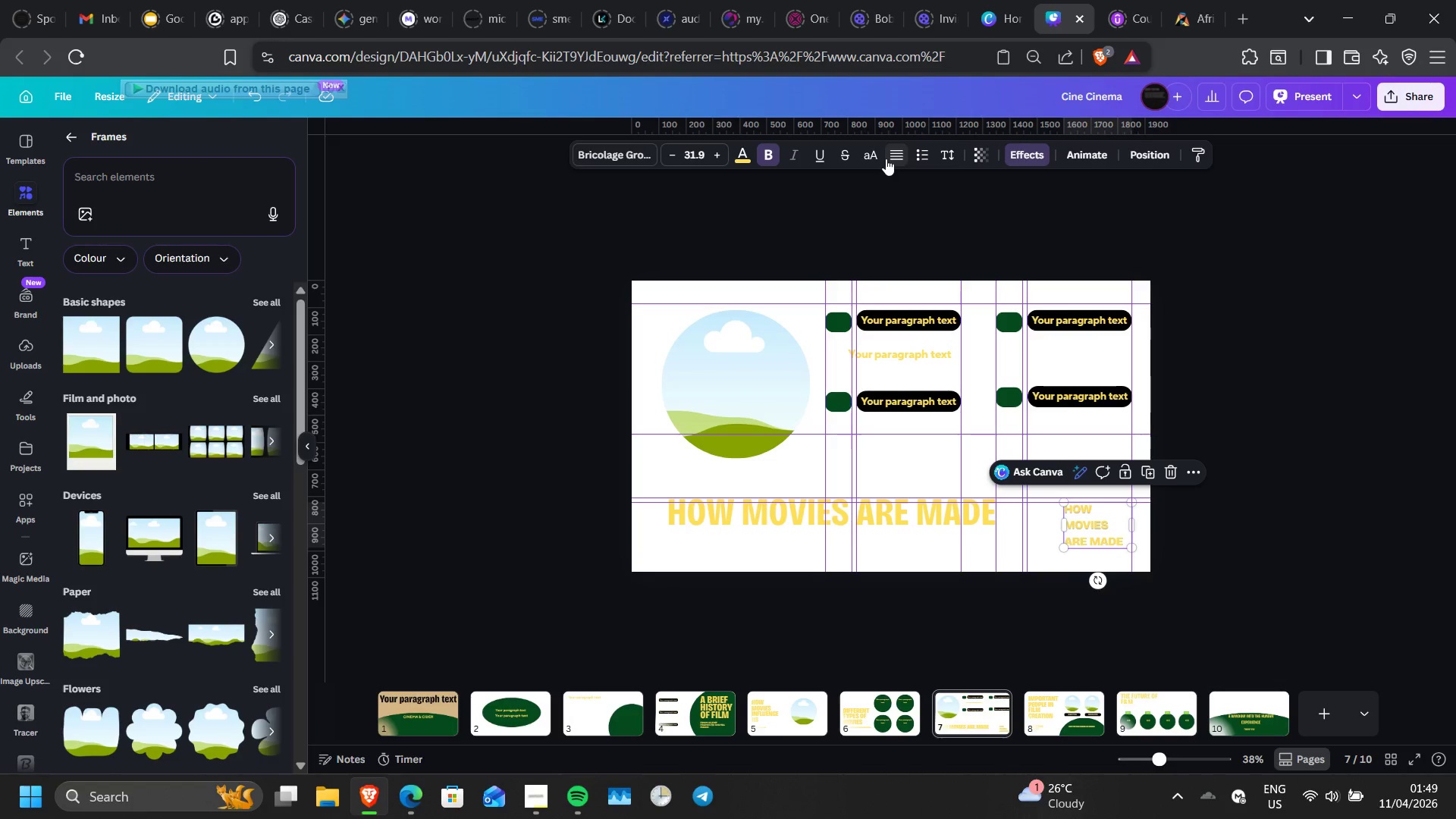 
left_click([886, 158])
 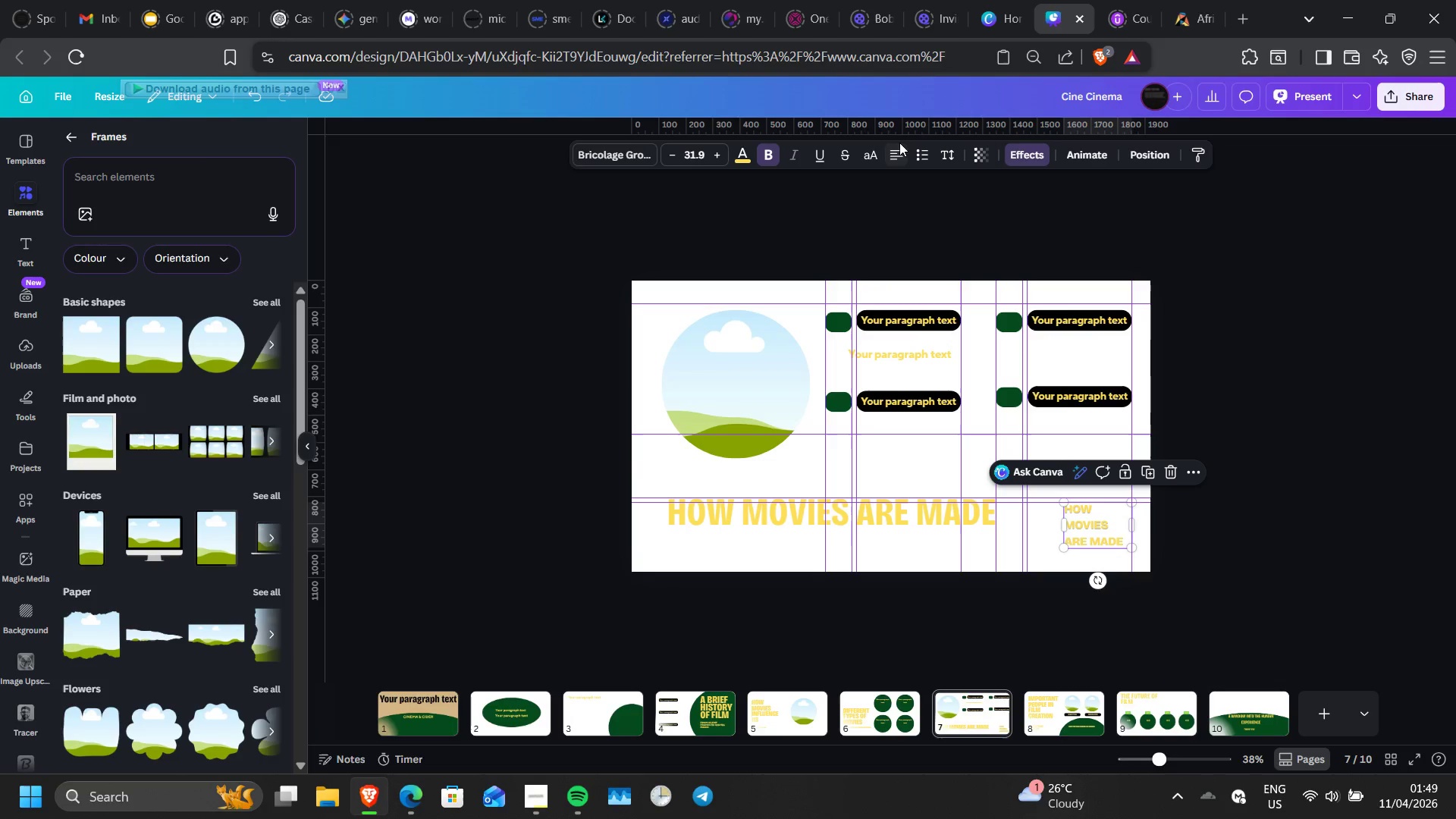 
left_click([899, 156])
 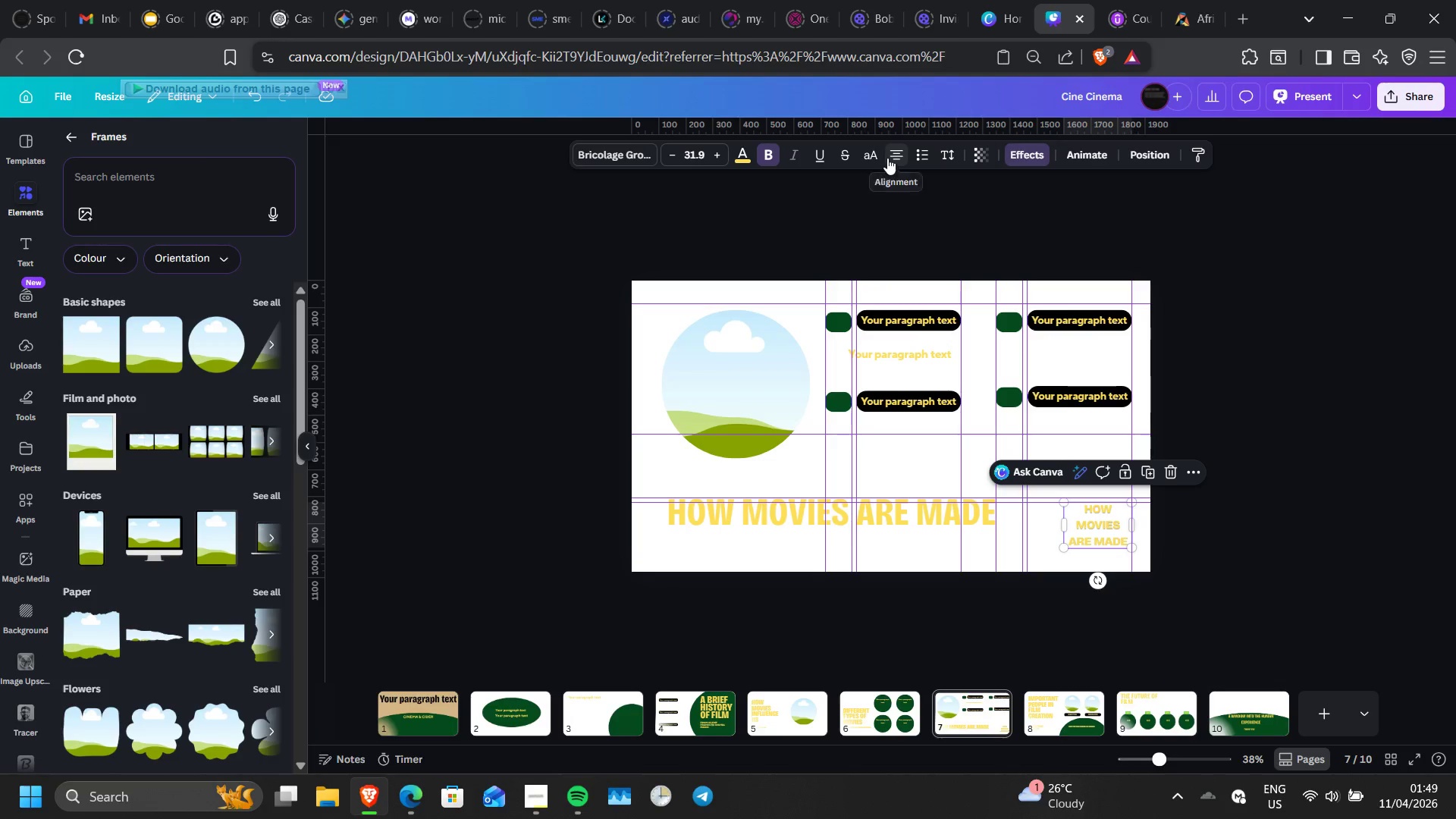 
left_click([887, 157])
 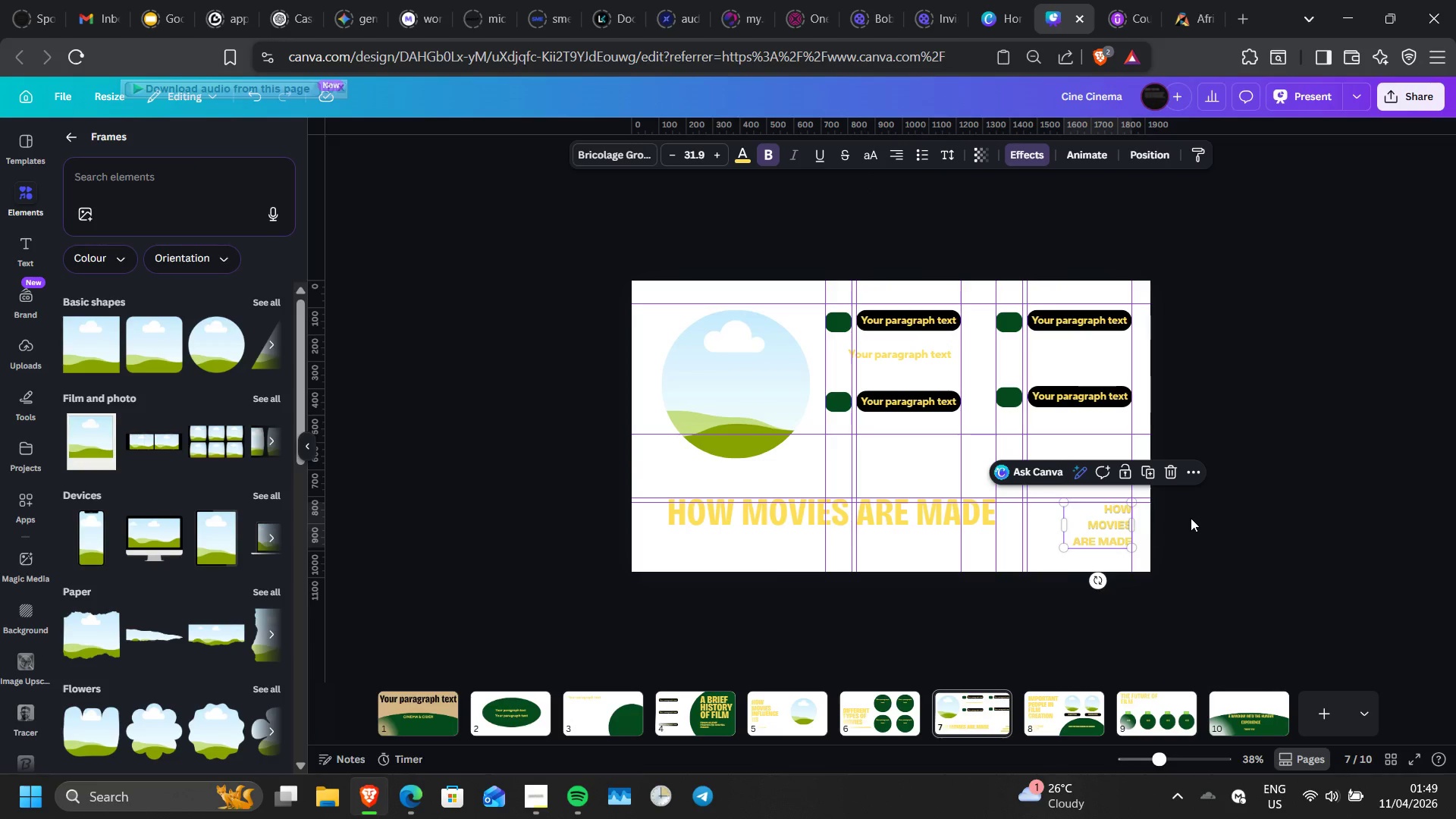 
left_click([1191, 519])
 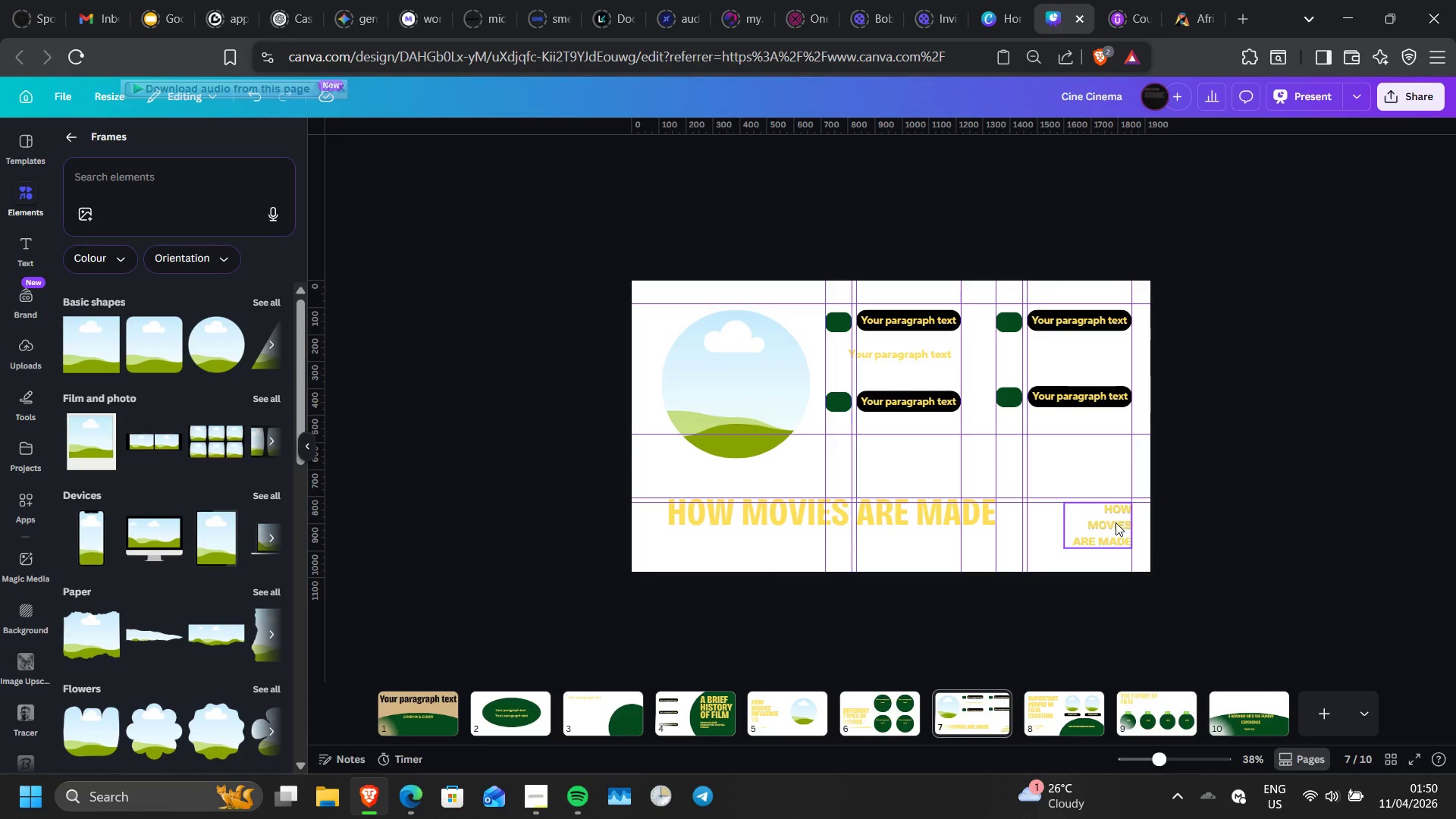 
left_click([1116, 522])
 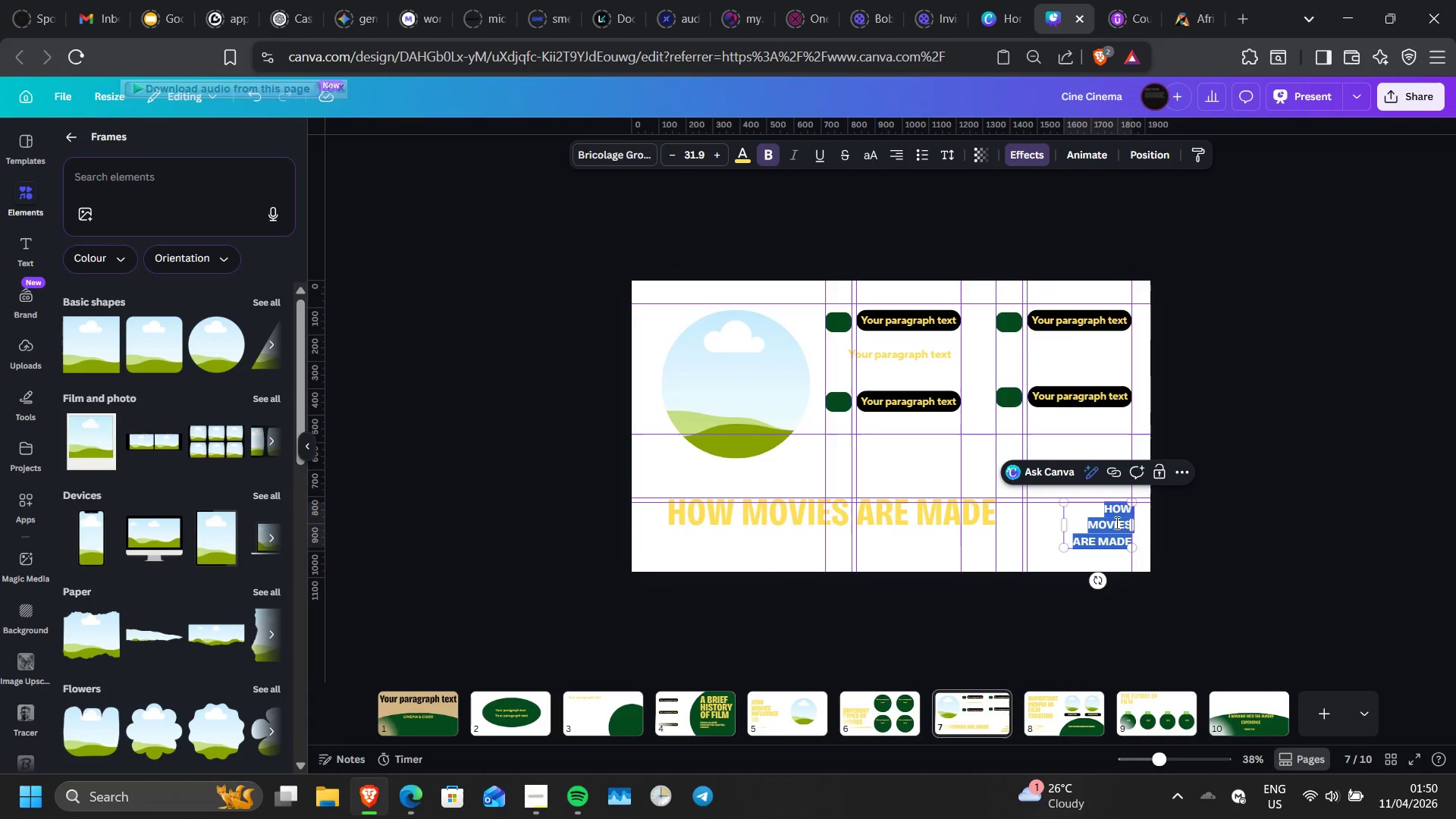 
double_click([1116, 522])
 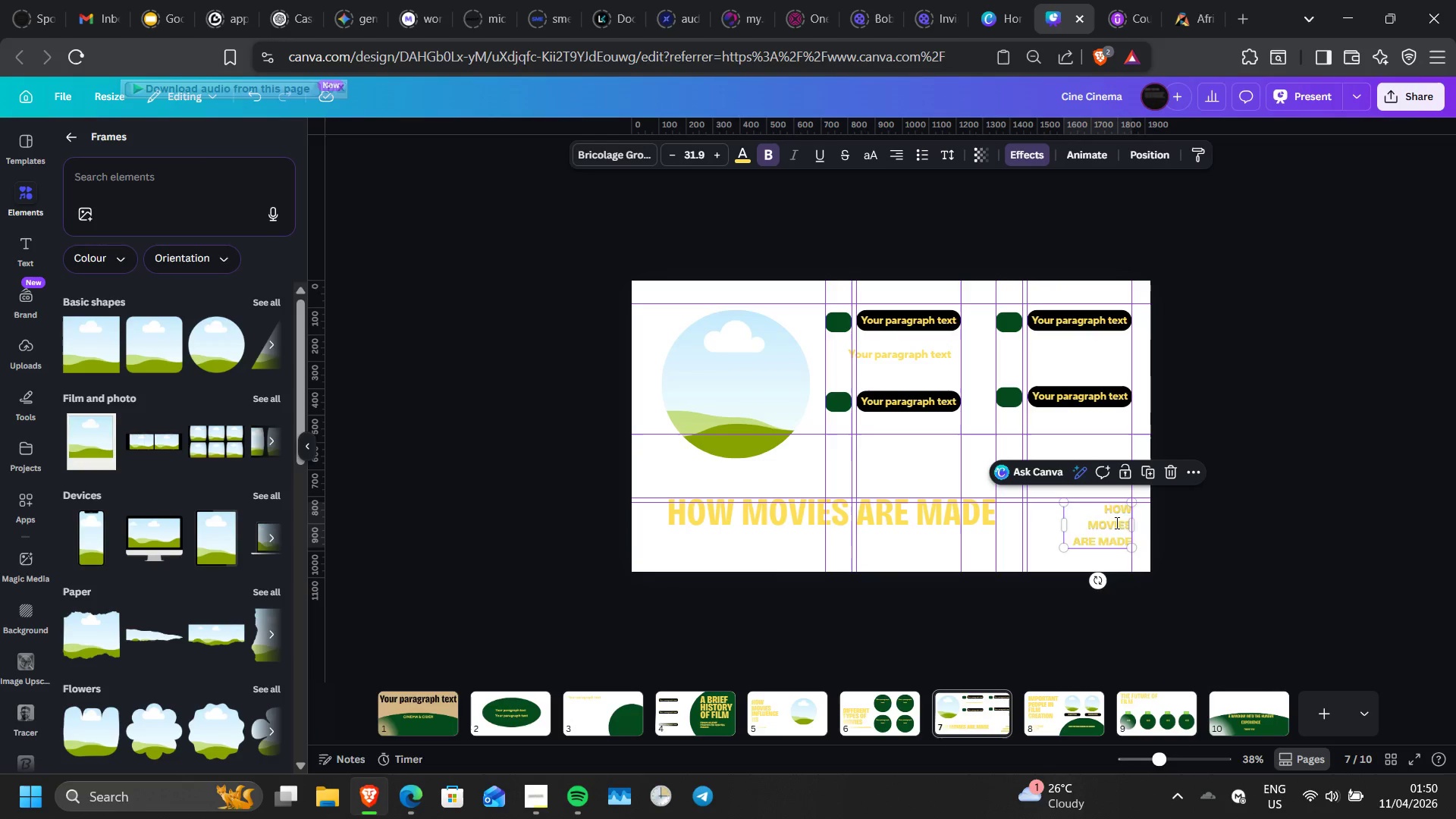 
triple_click([1116, 522])
 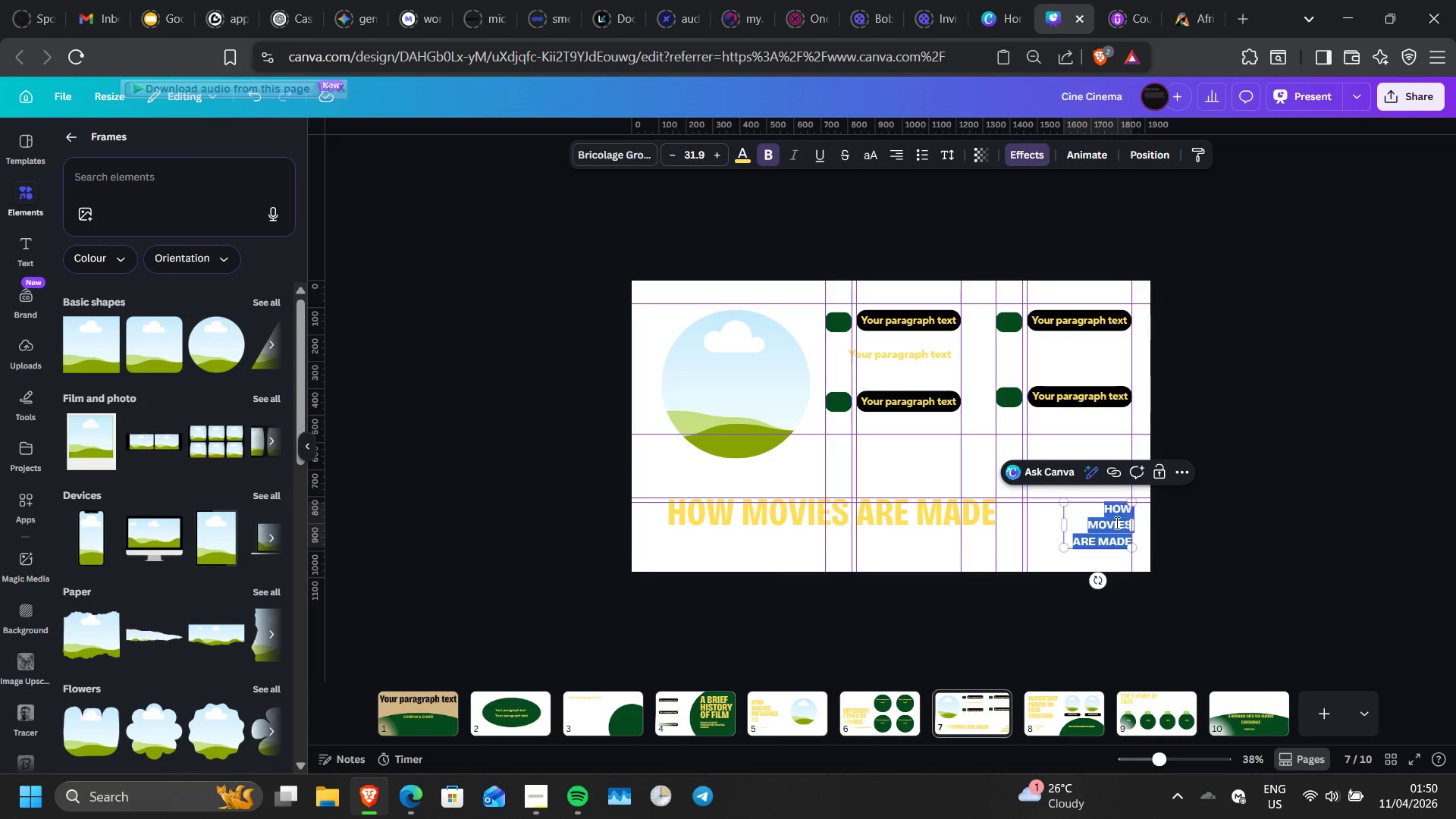 
type(THE)
 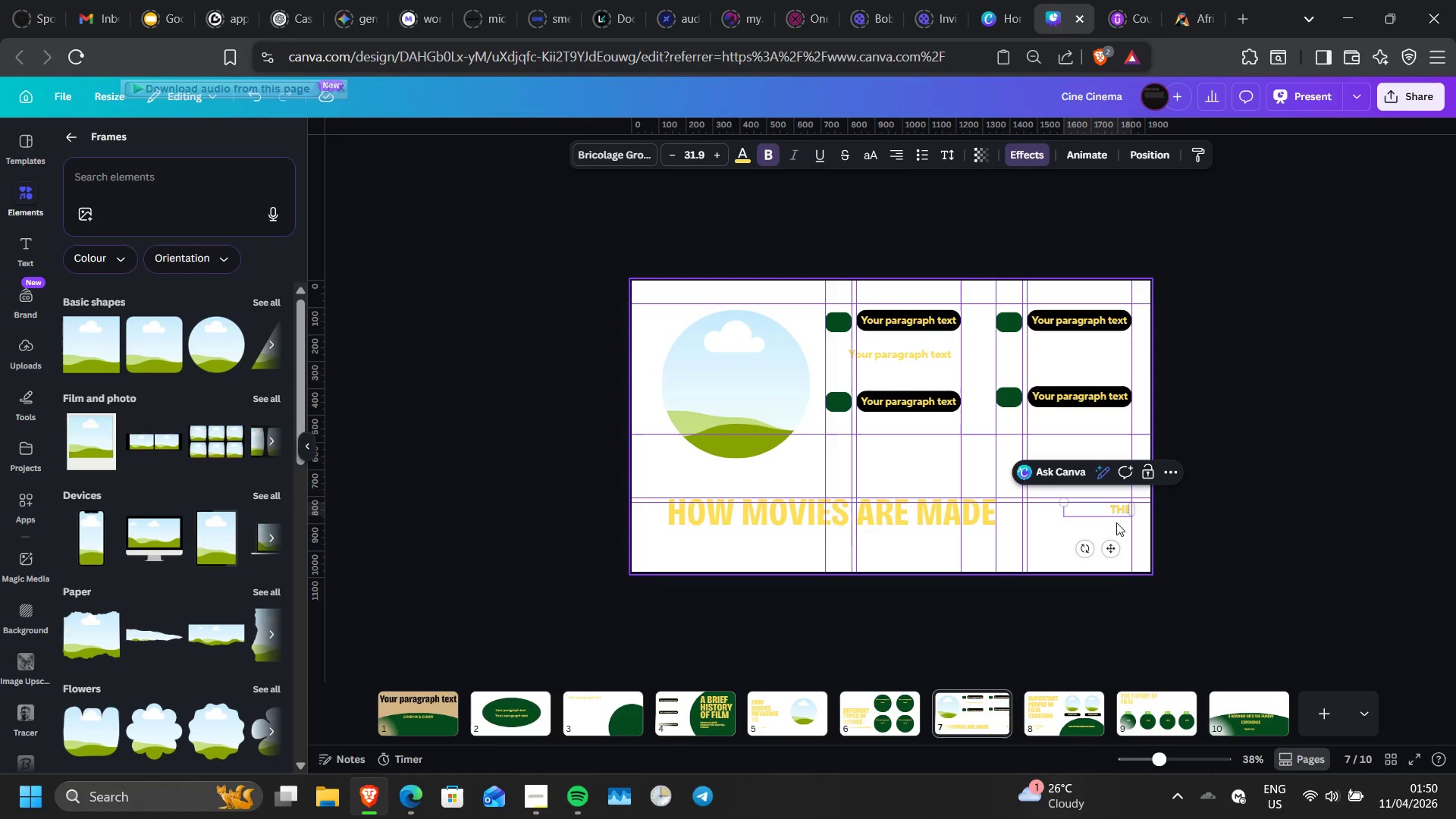 
wait(5.69)
 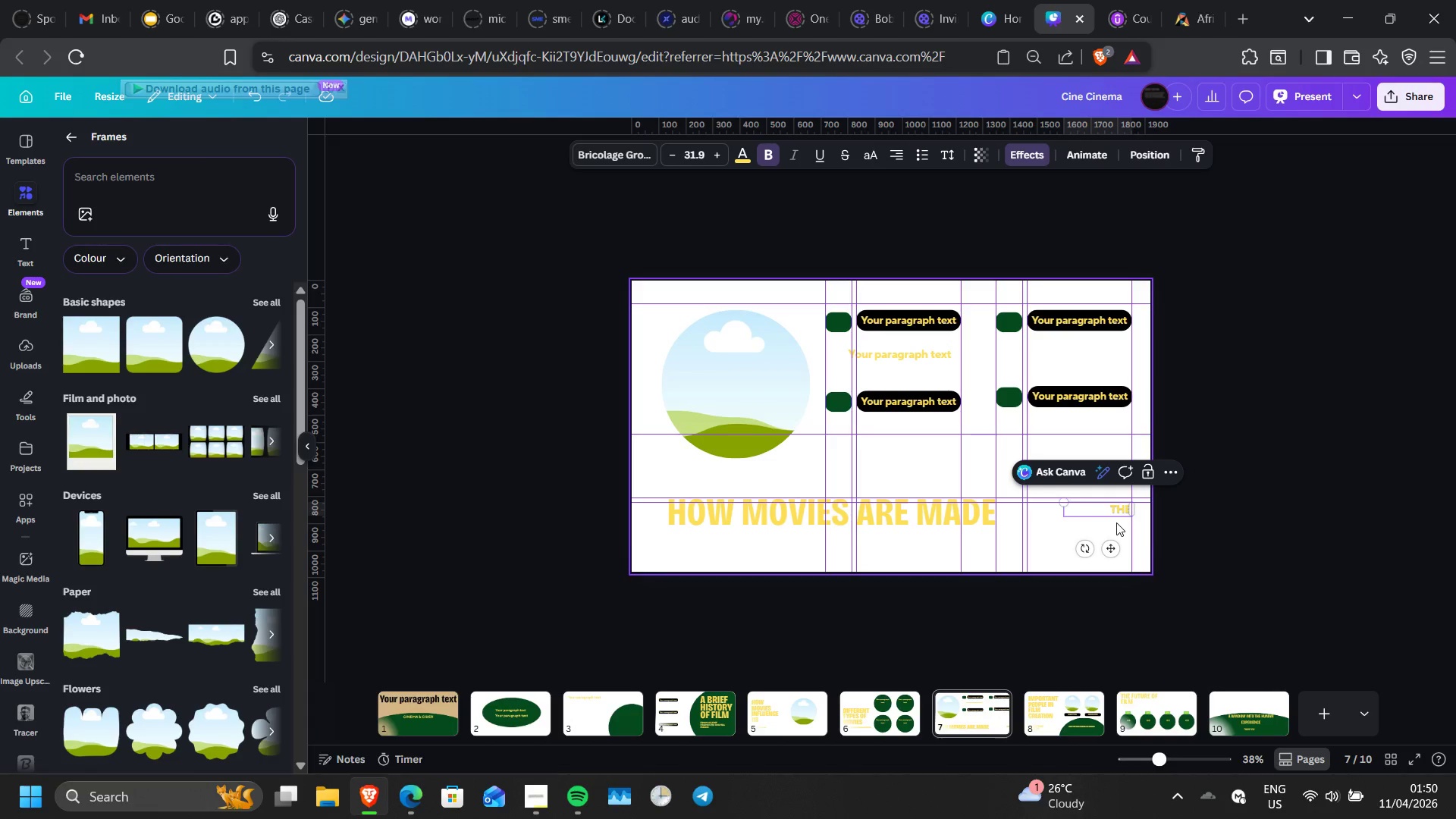 
key(Space)
 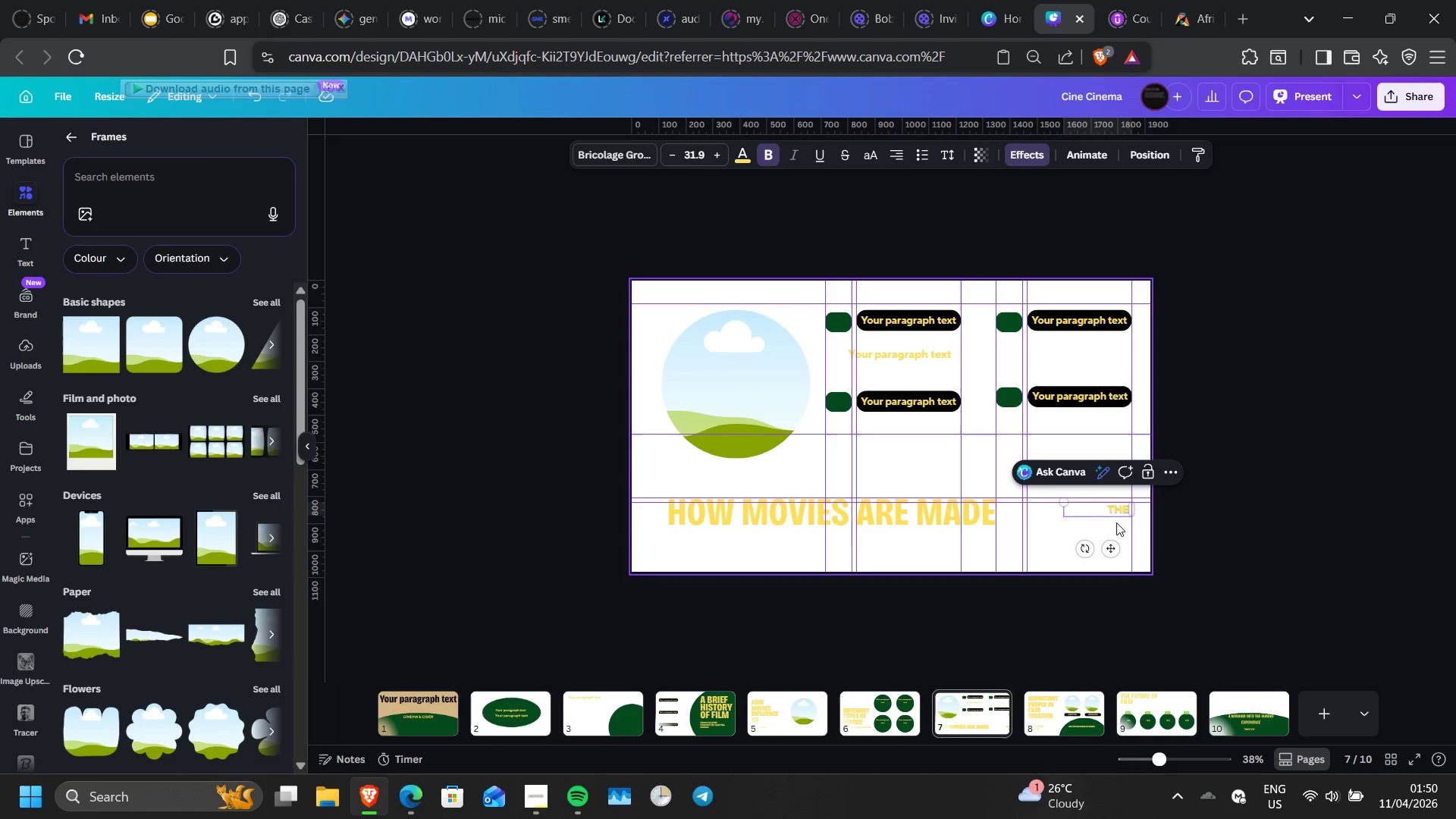 
wait(5.91)
 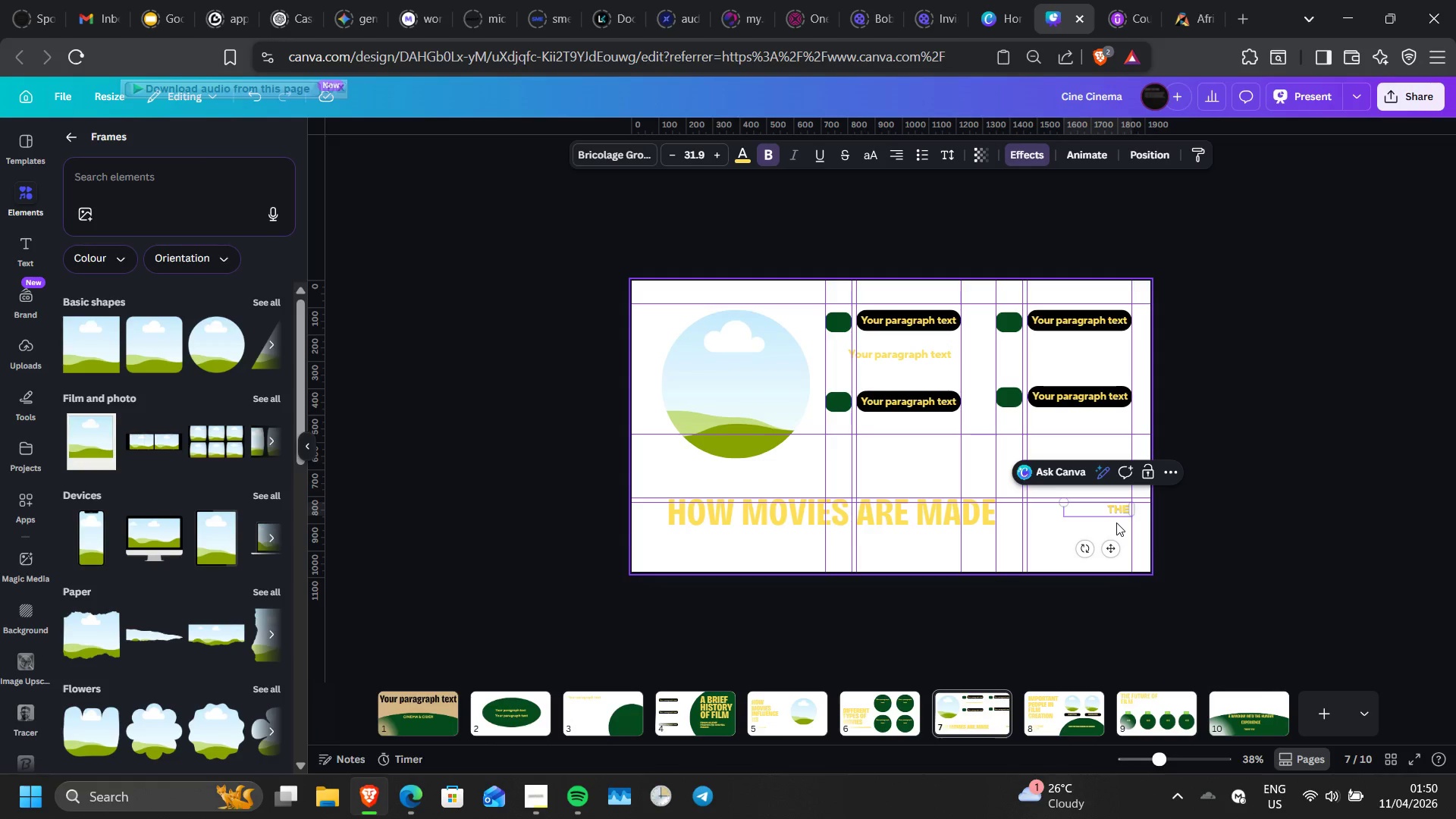 
type(STEPS BEHIND THE SCENES)
 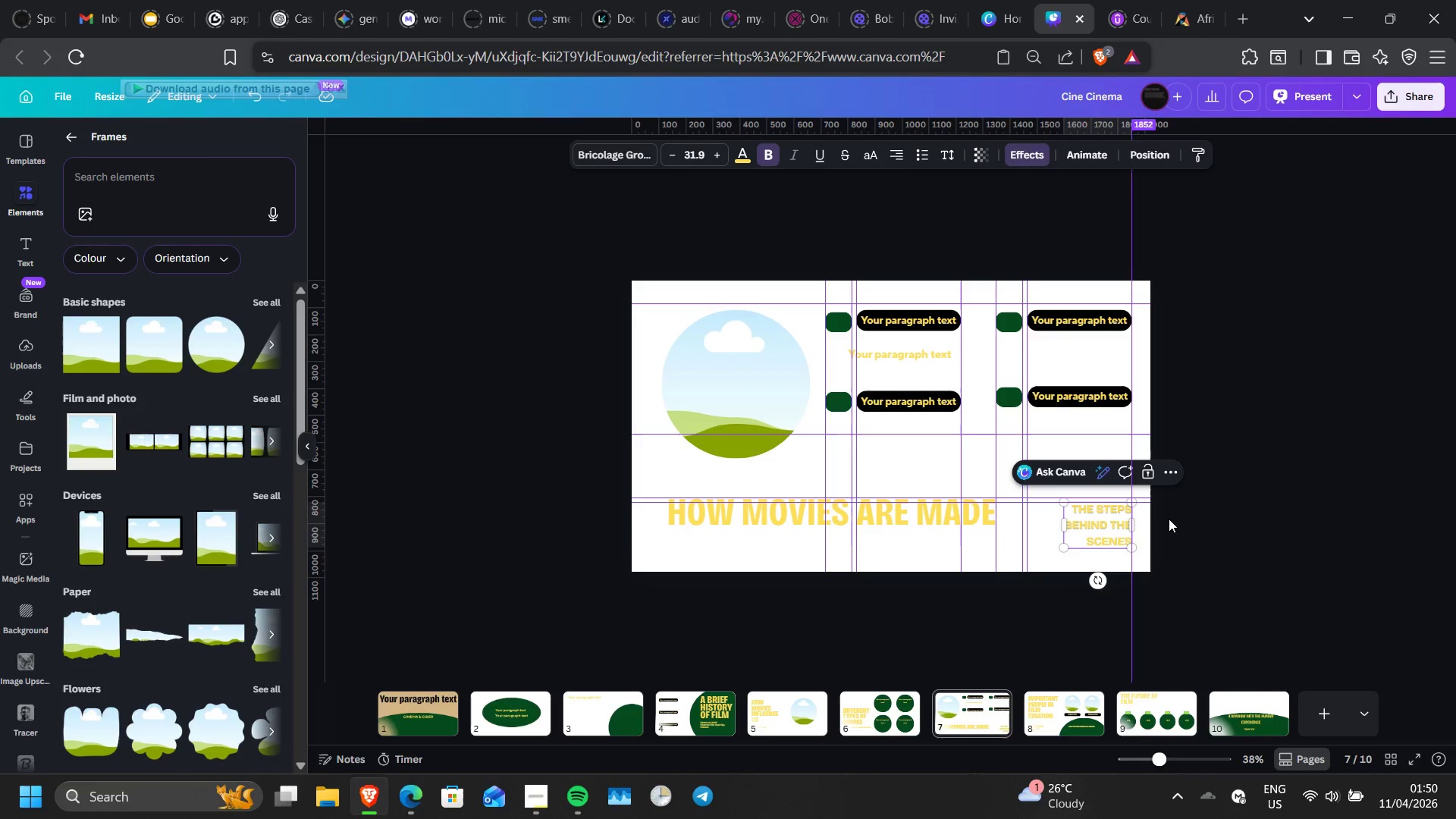 
left_click([1199, 529])
 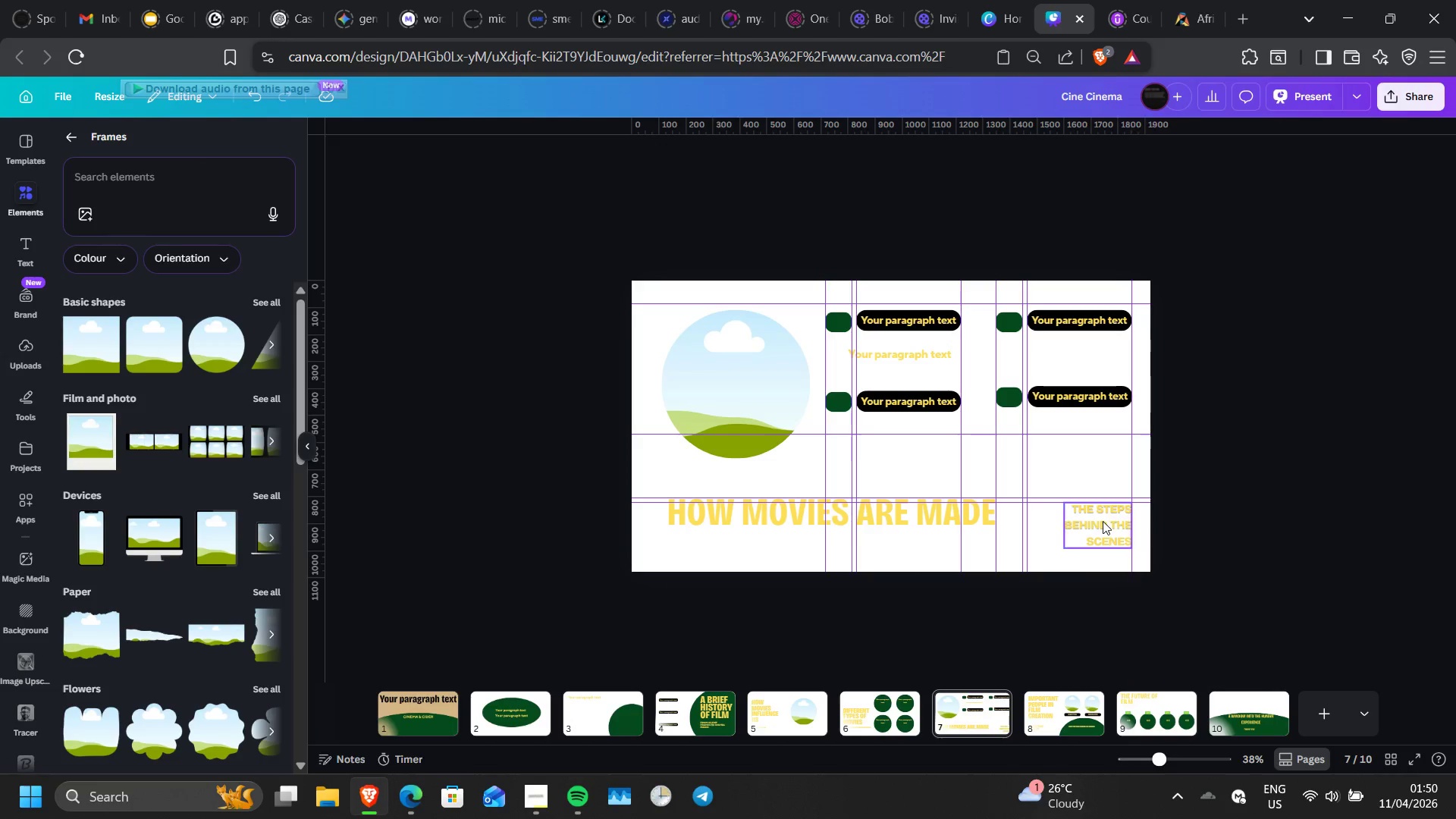 
left_click([1103, 523])
 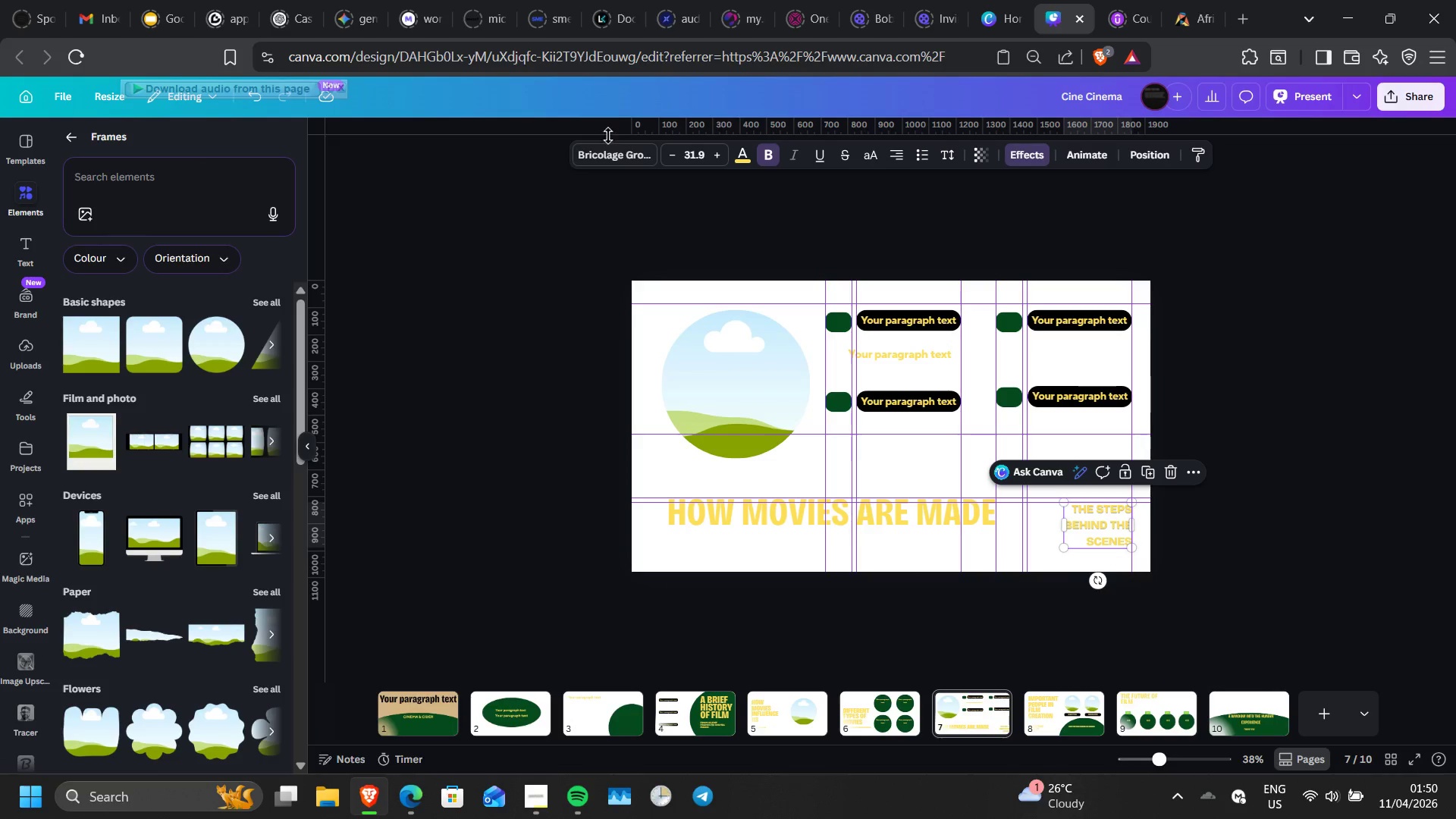 
left_click([613, 150])
 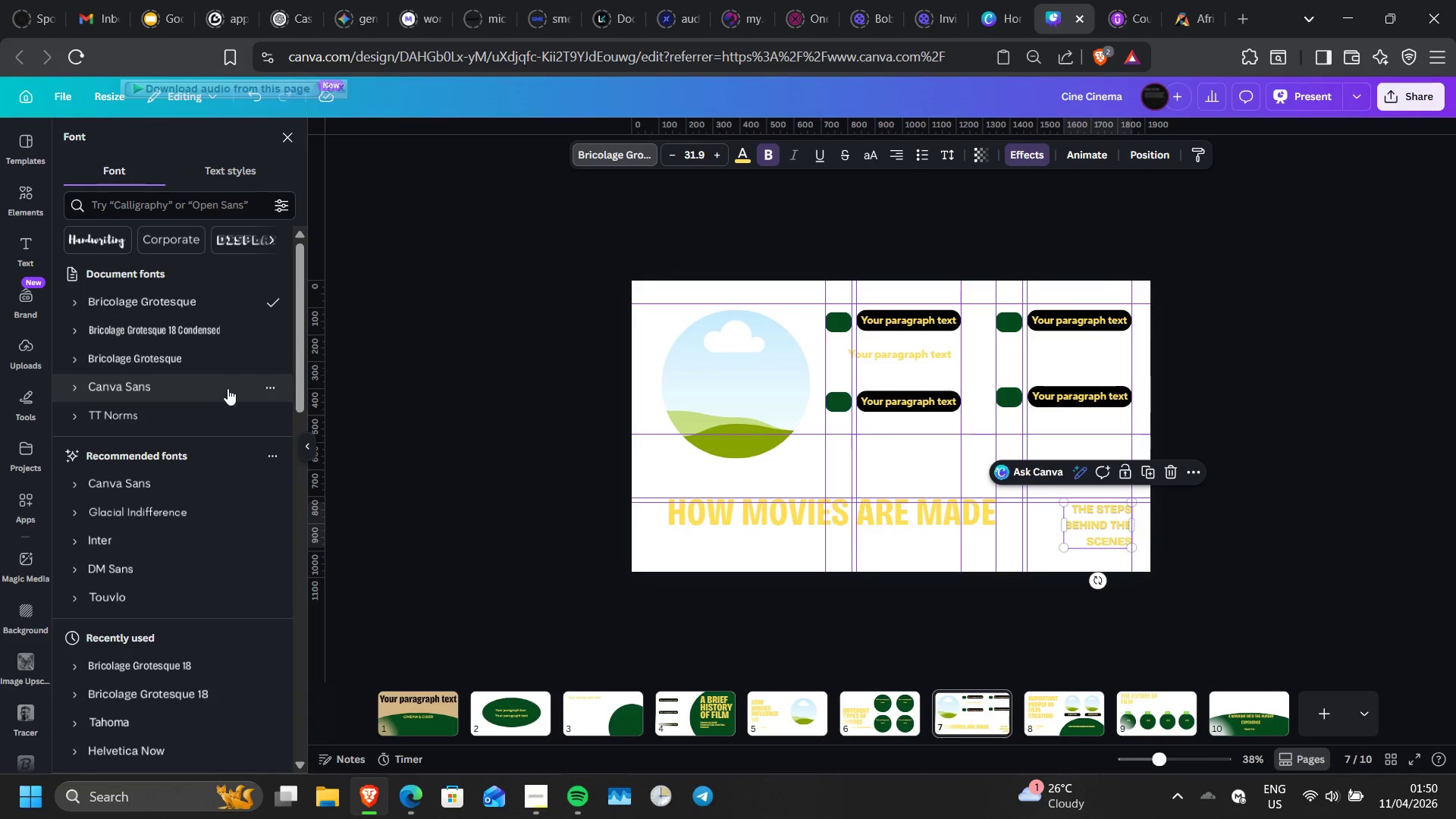 
left_click([227, 406])
 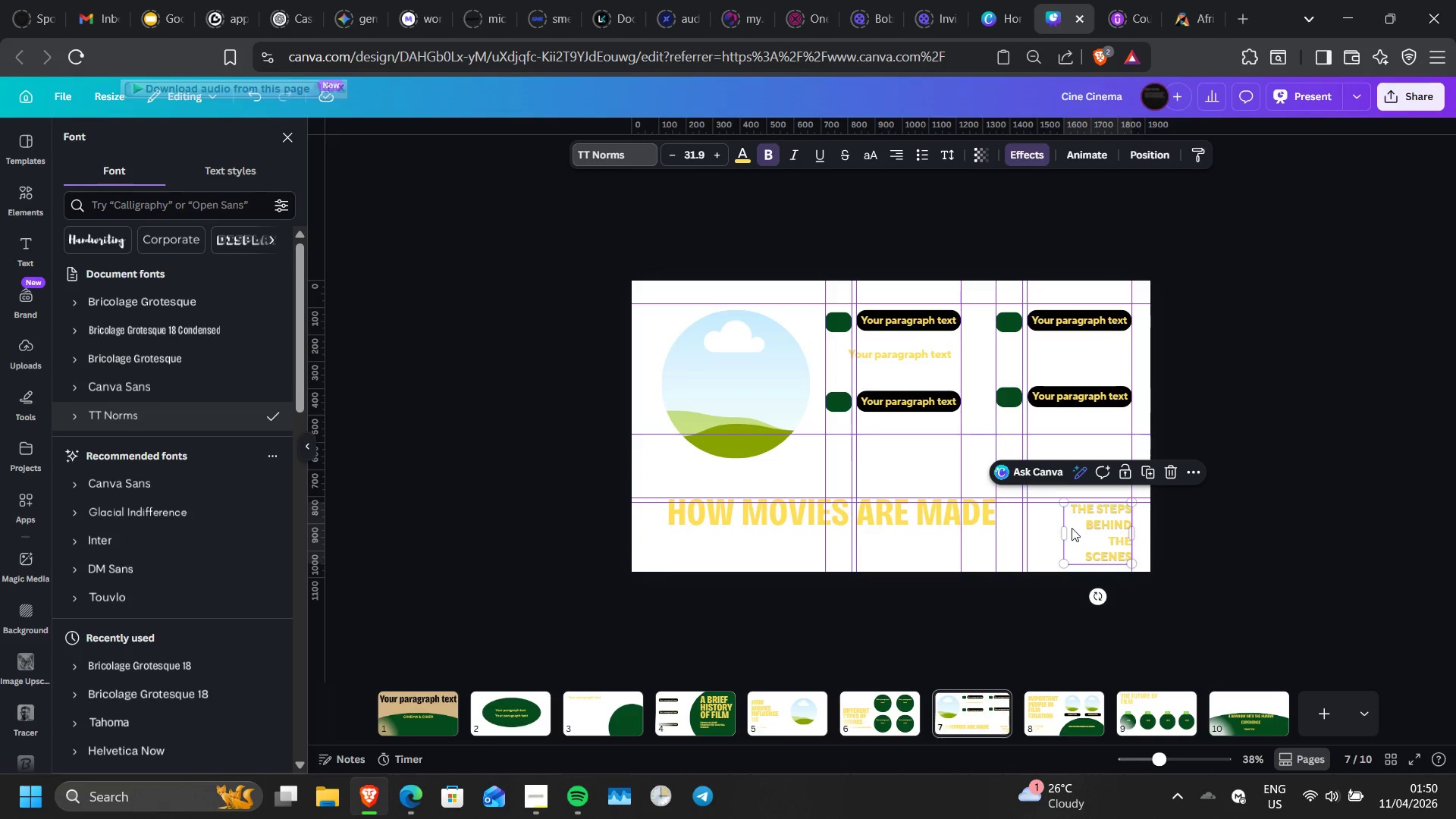 
wait(7.25)
 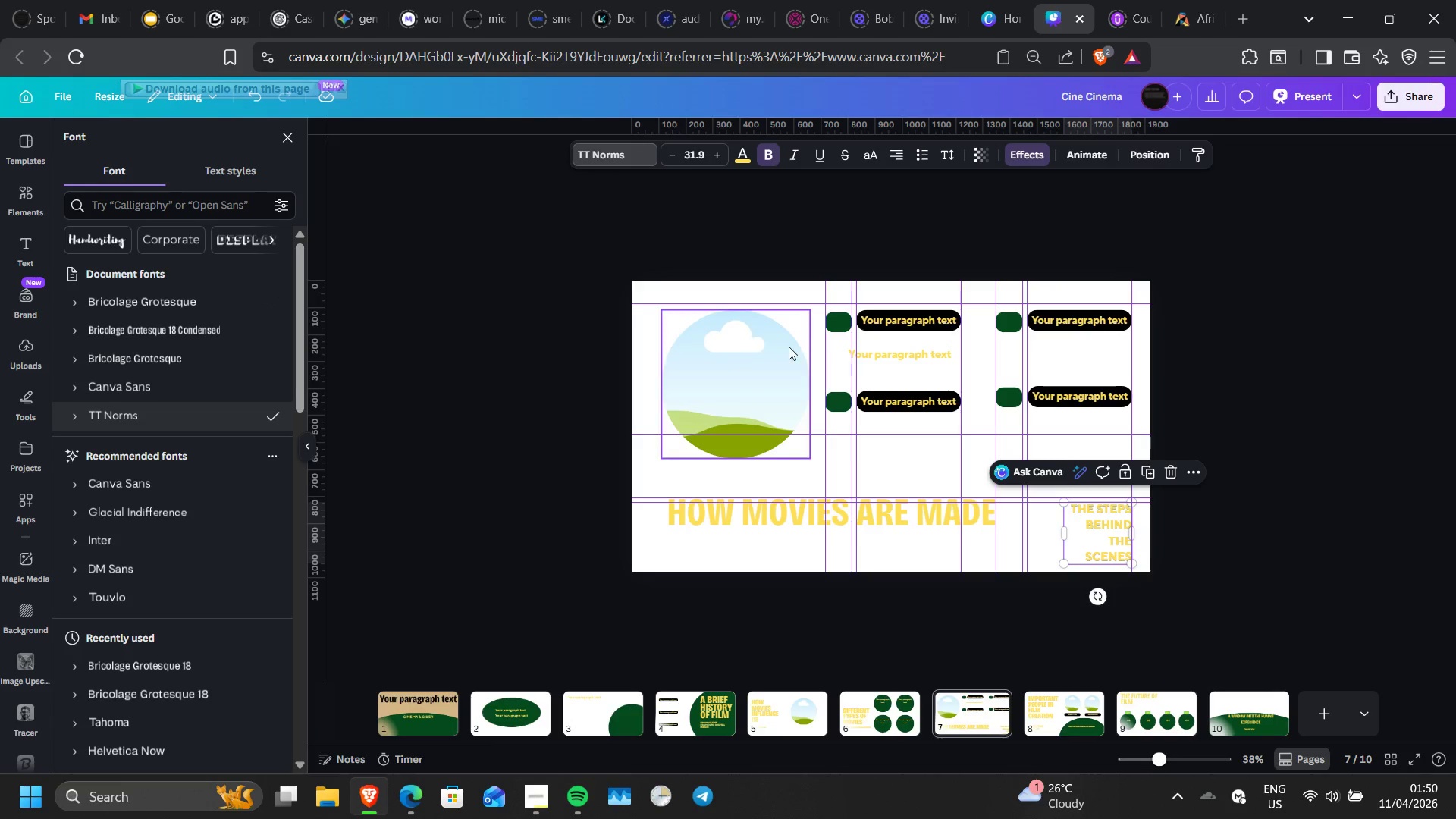 
left_click_drag(start_coordinate=[1061, 533], to_coordinate=[1037, 532])
 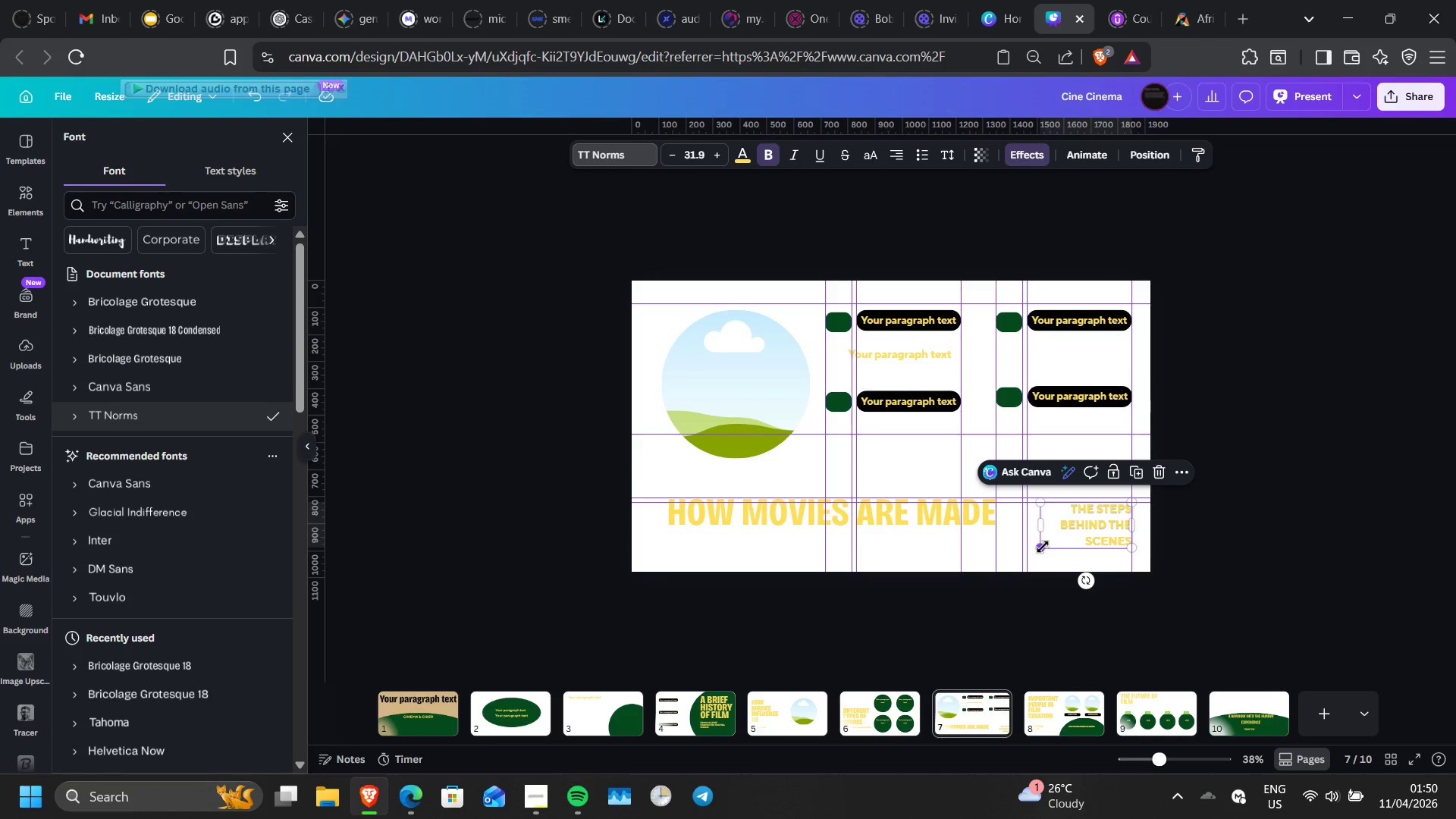 
left_click_drag(start_coordinate=[1043, 547], to_coordinate=[1052, 530])
 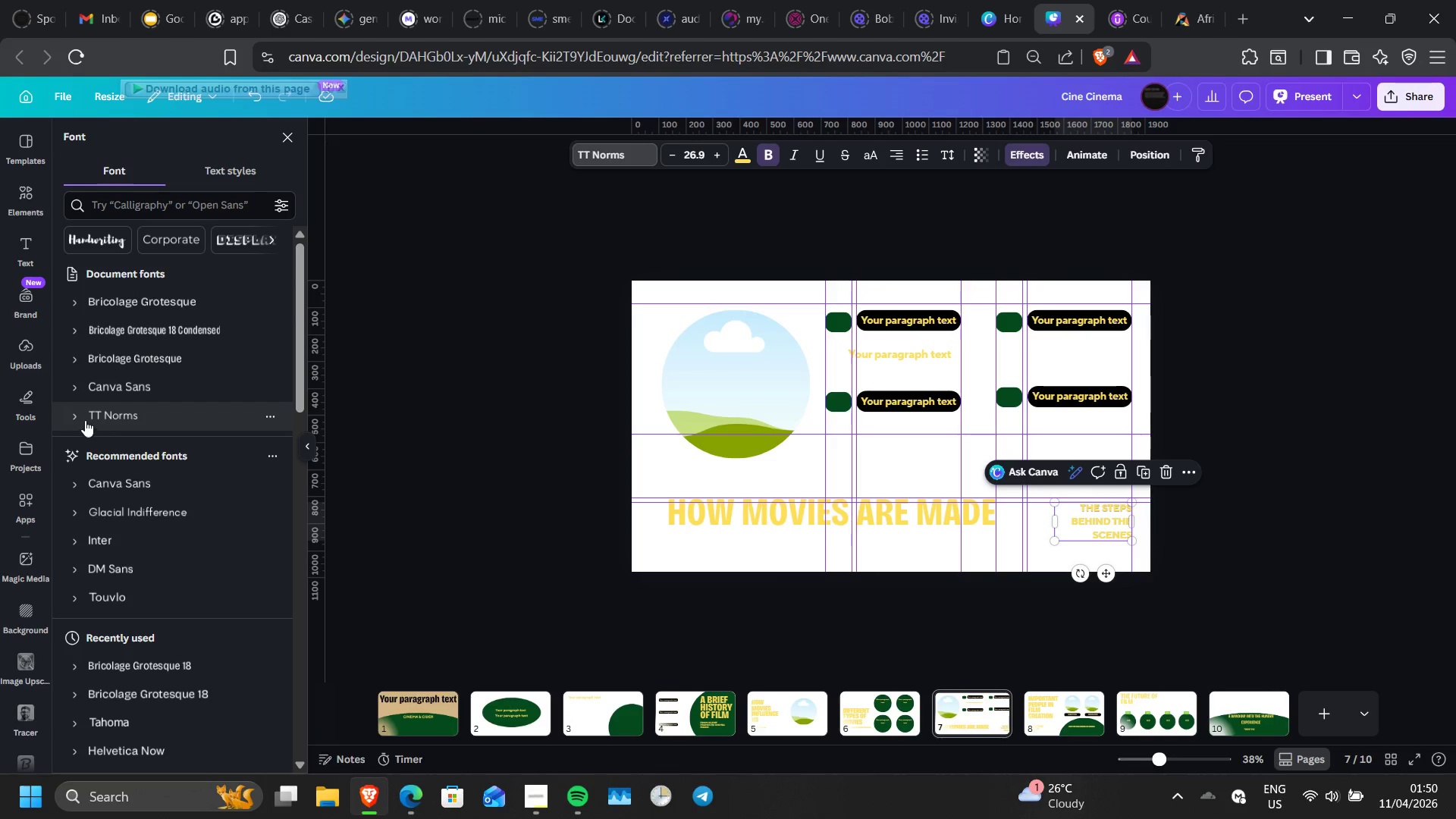 
left_click([80, 416])
 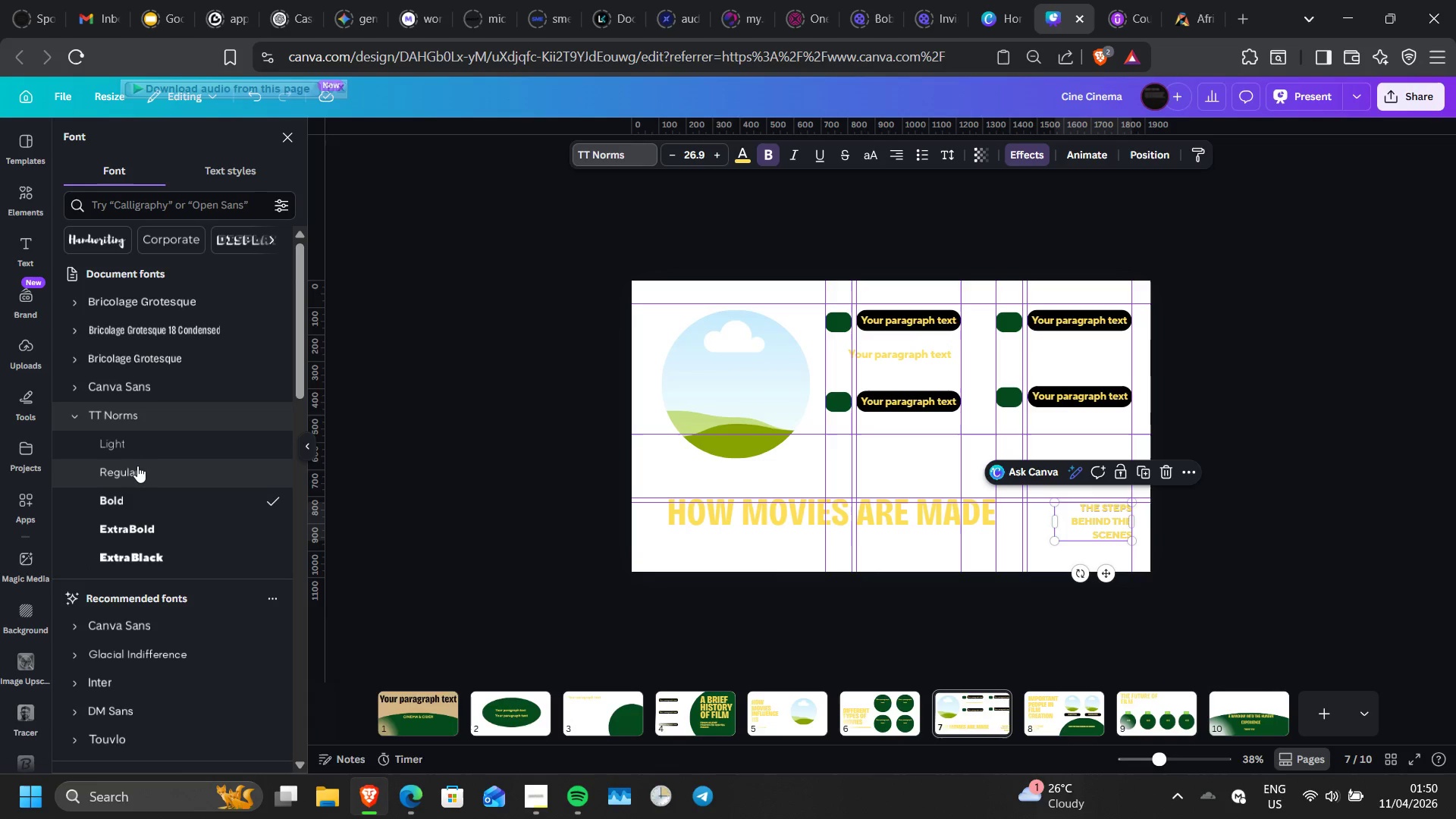 
left_click([138, 467])
 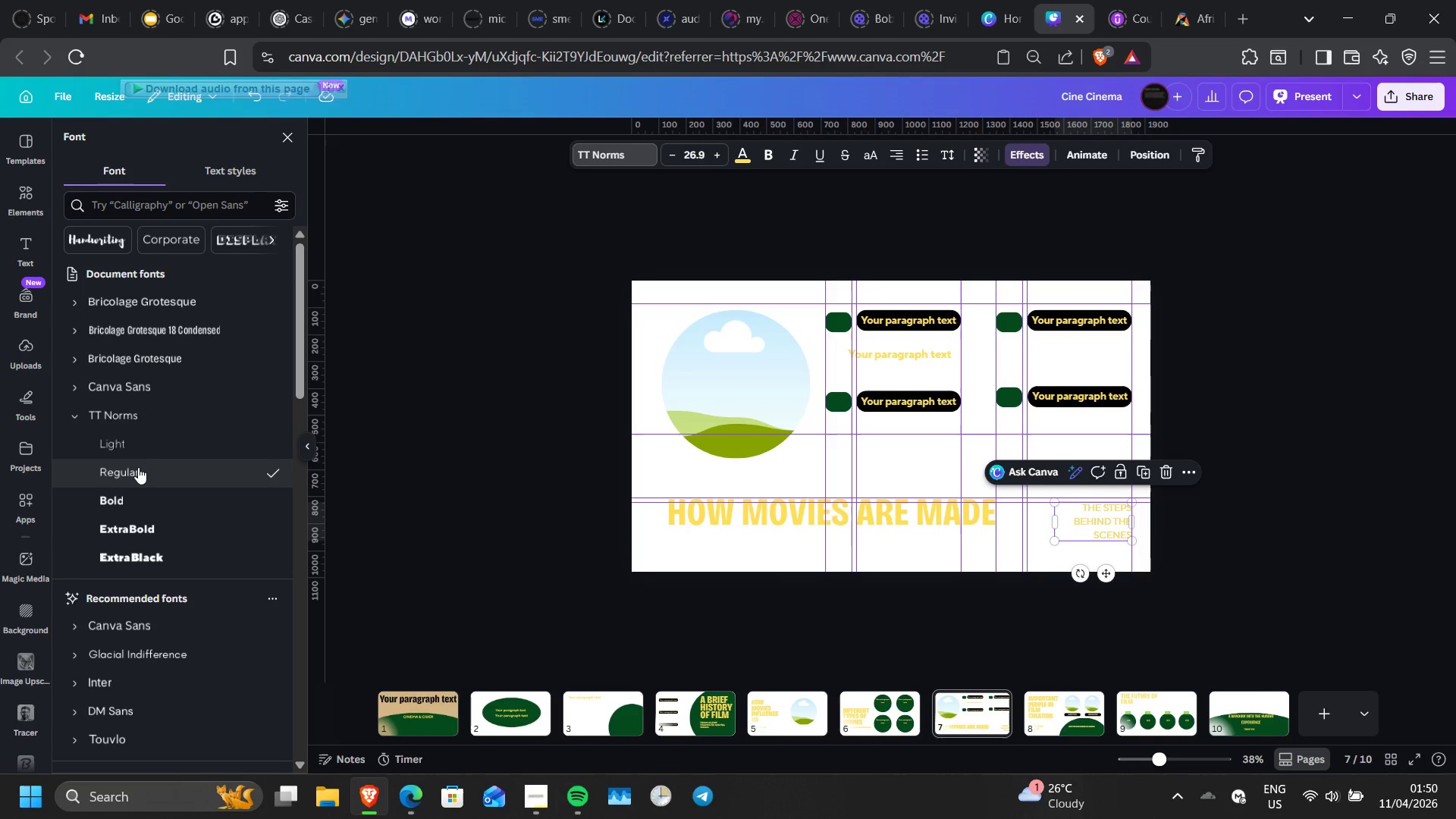 
left_click([136, 442])
 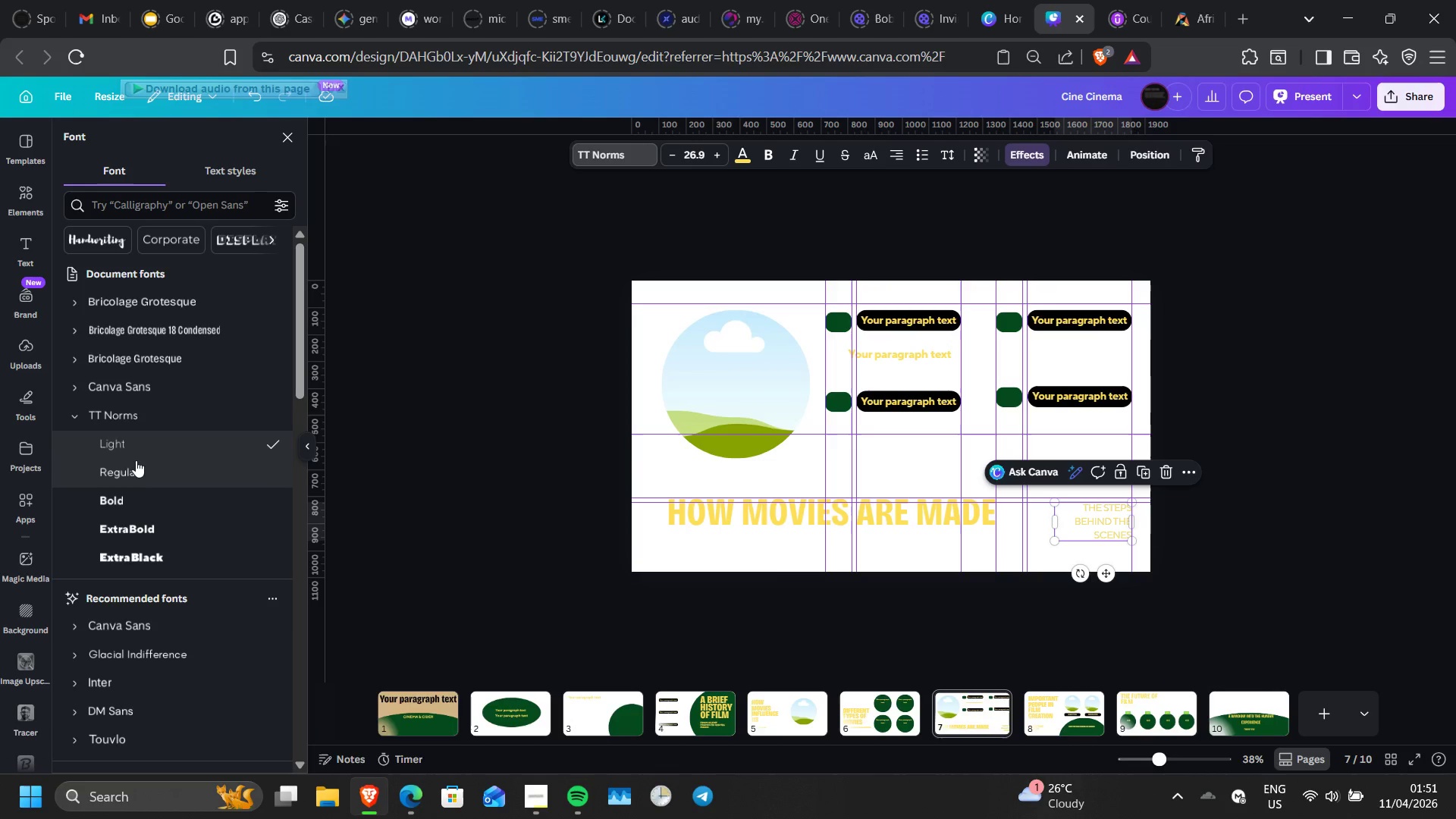 
left_click([139, 472])
 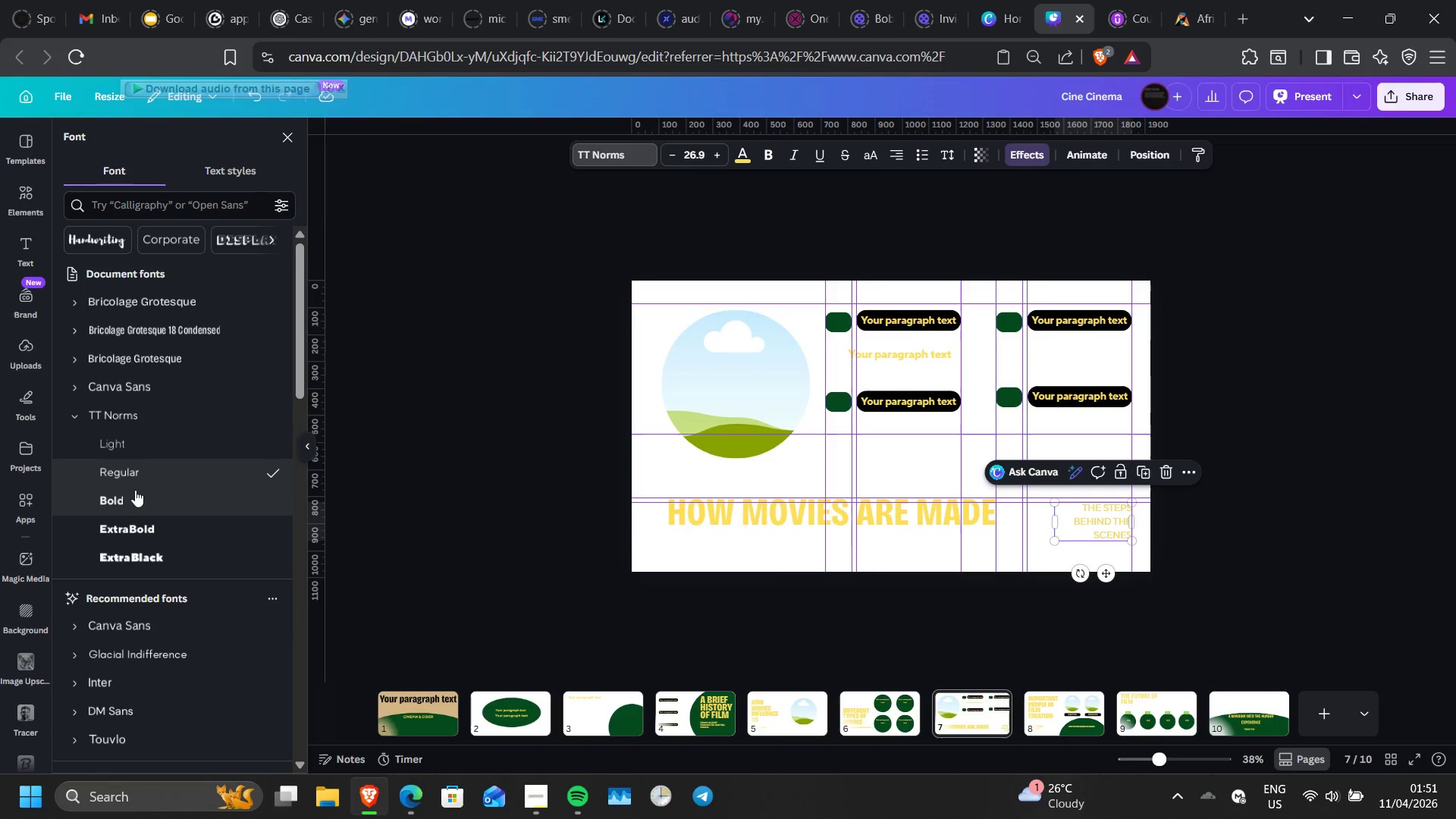 
left_click([135, 490])
 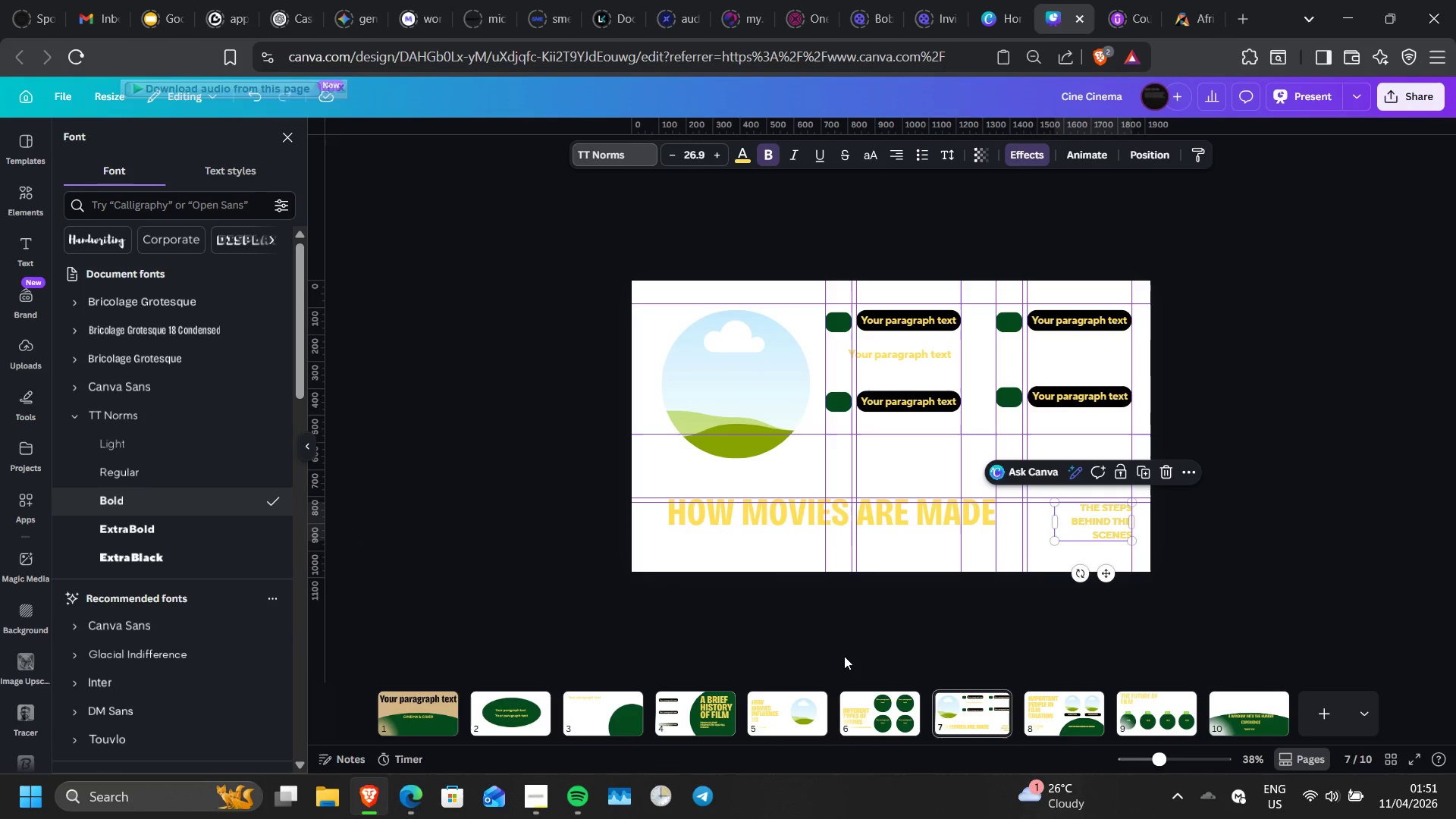 
left_click([1053, 717])
 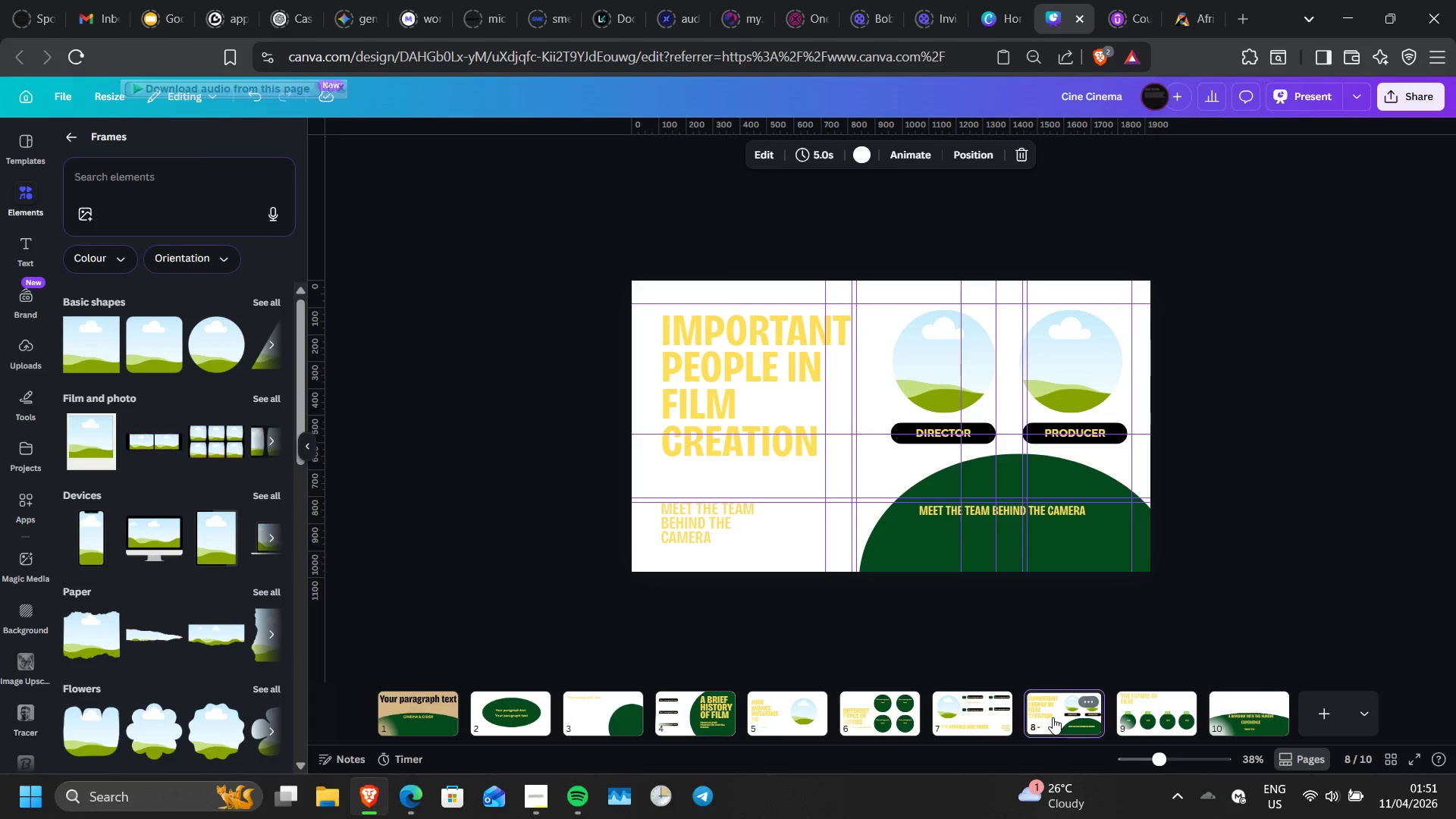 
wait(8.31)
 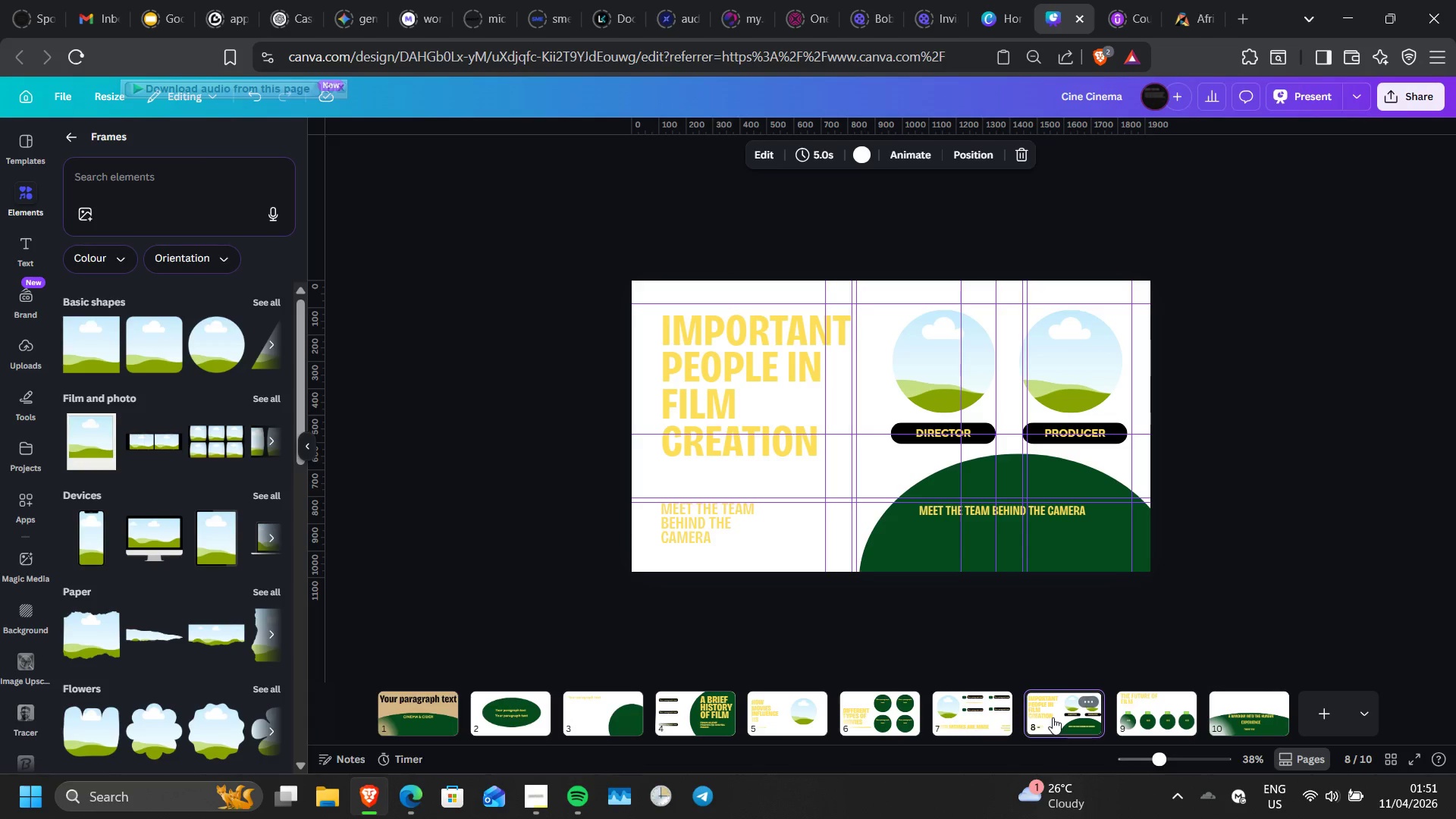 
left_click([1053, 717])
 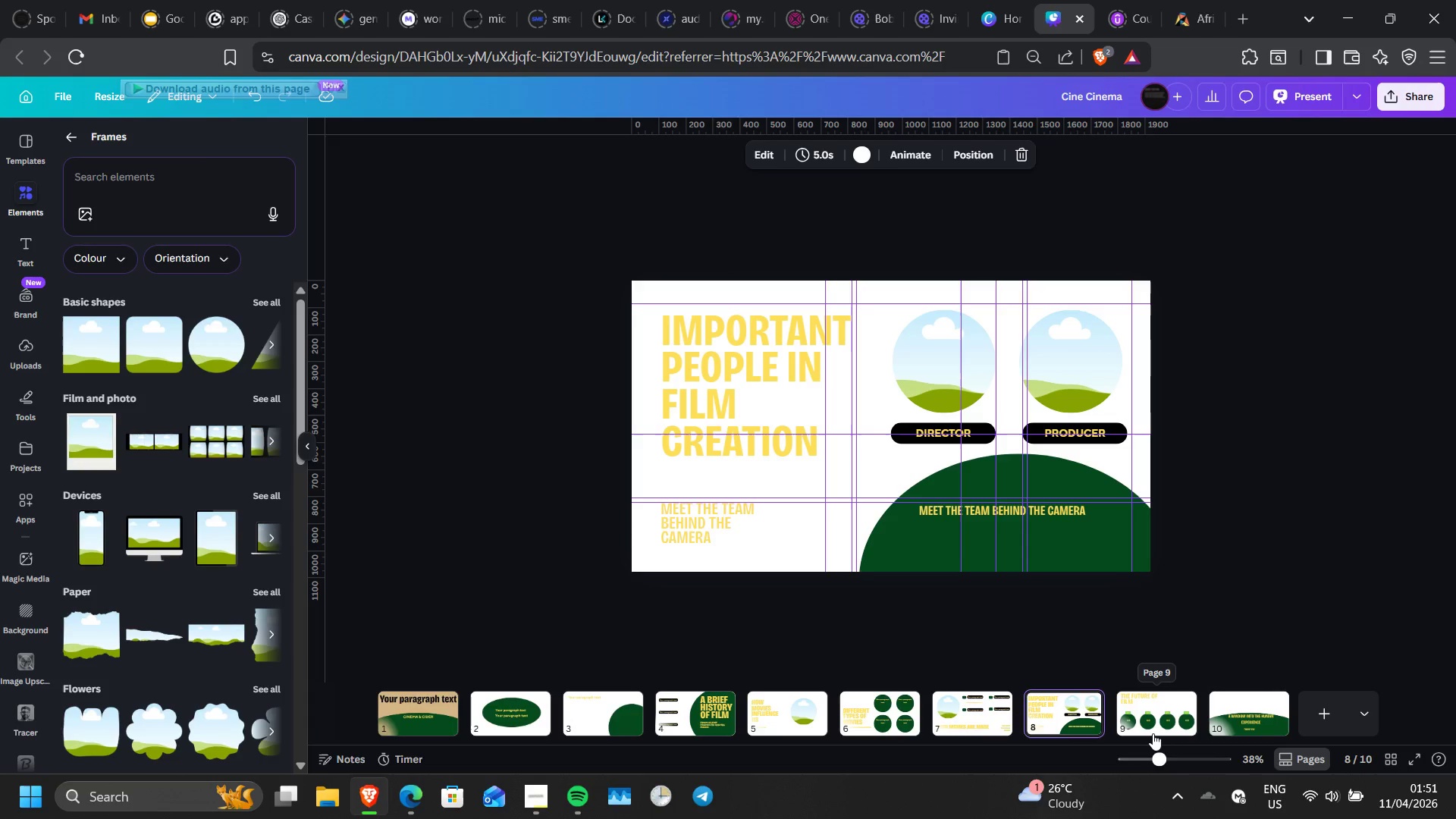 
left_click([1153, 733])
 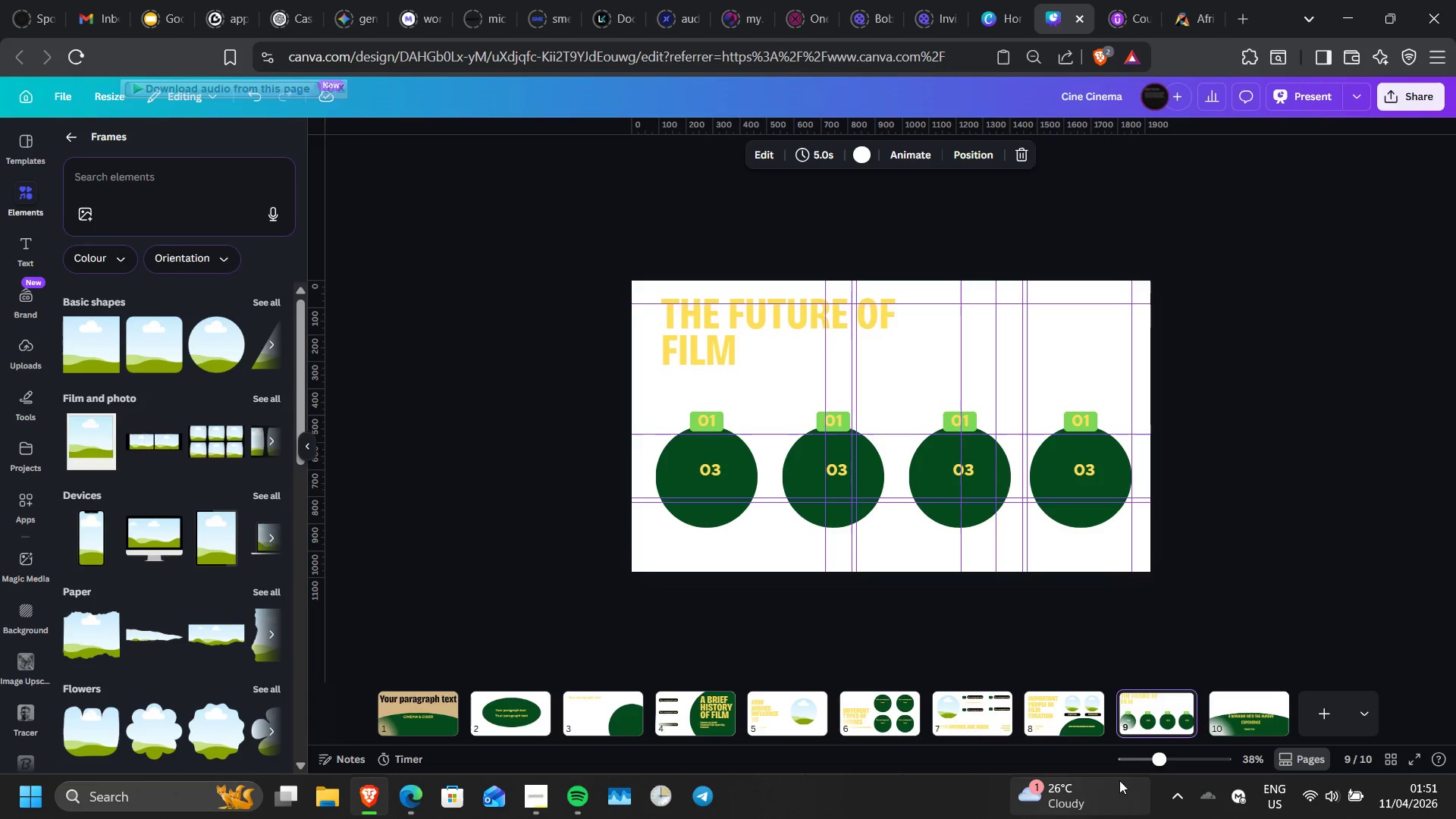 
left_click([990, 715])
 